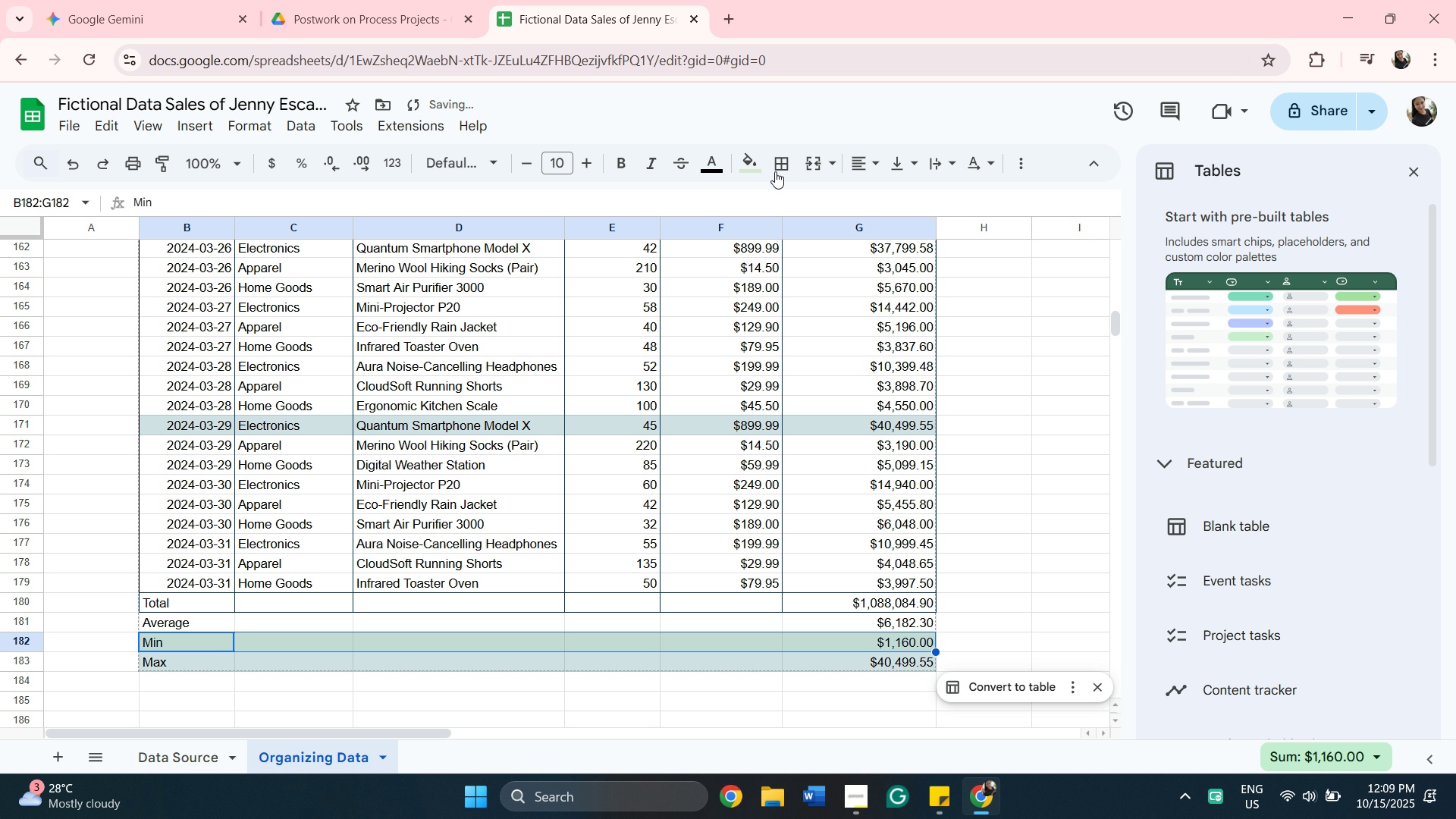 
left_click([752, 164])
 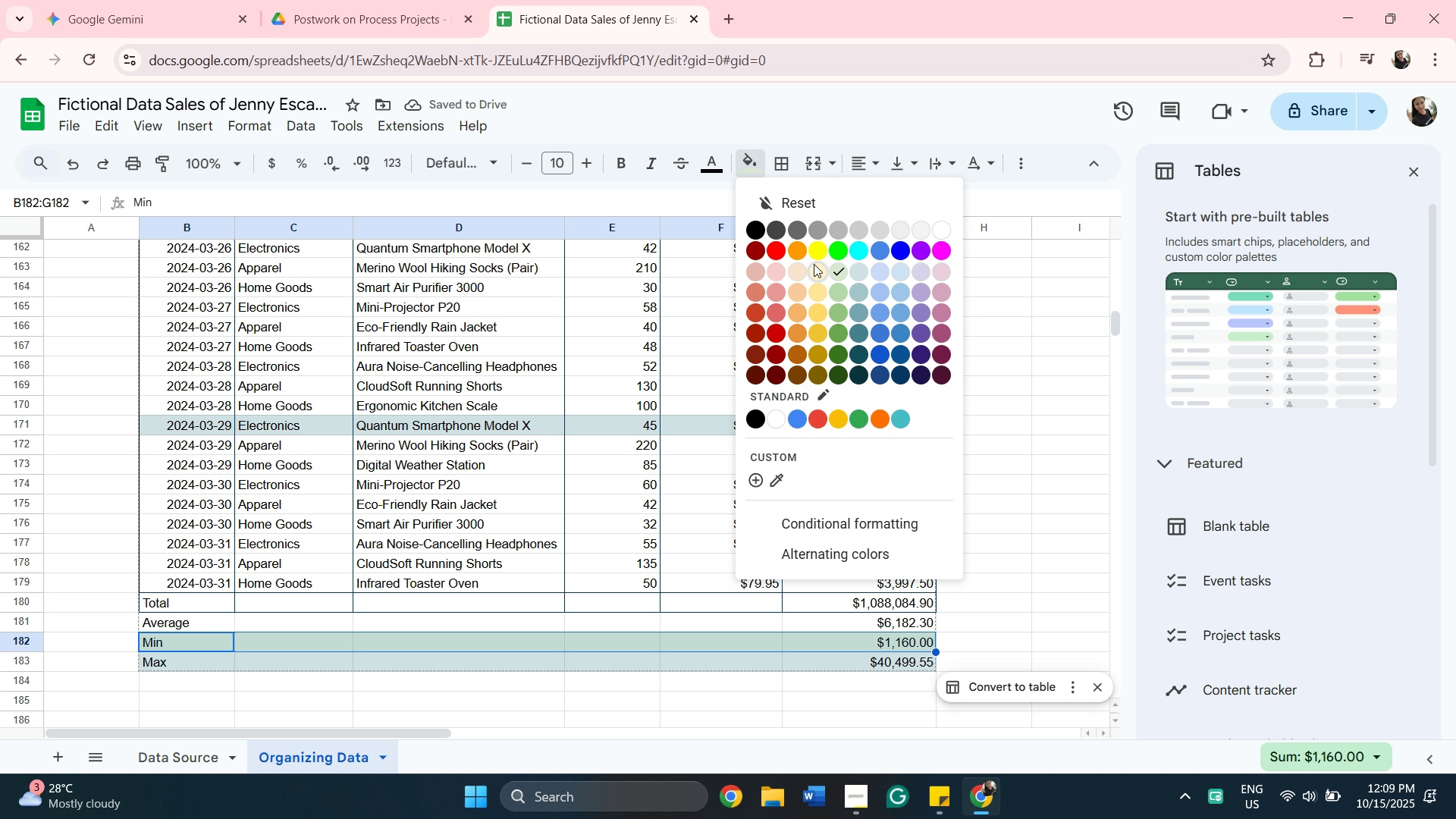 
left_click([814, 264])
 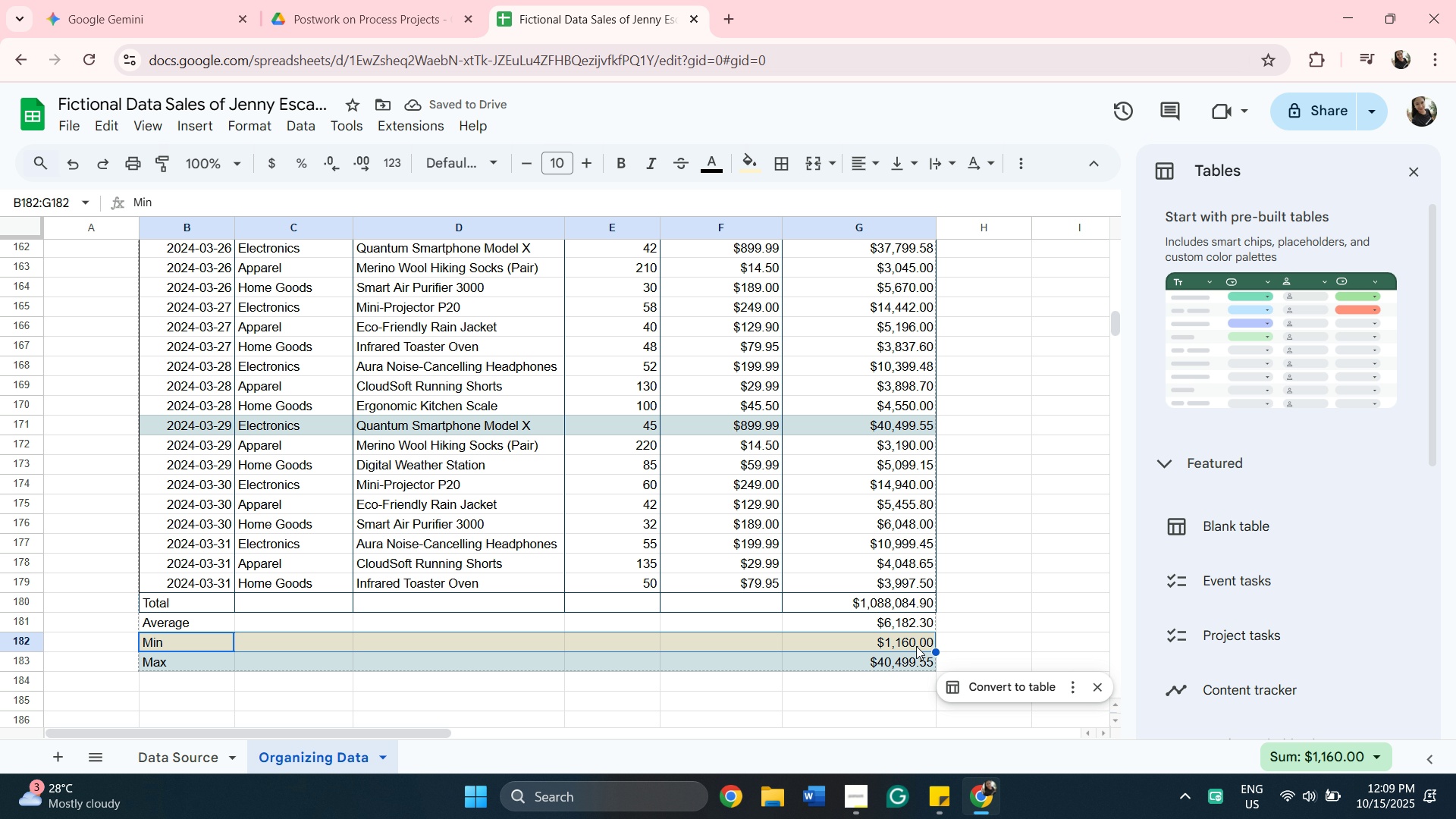 
wait(8.72)
 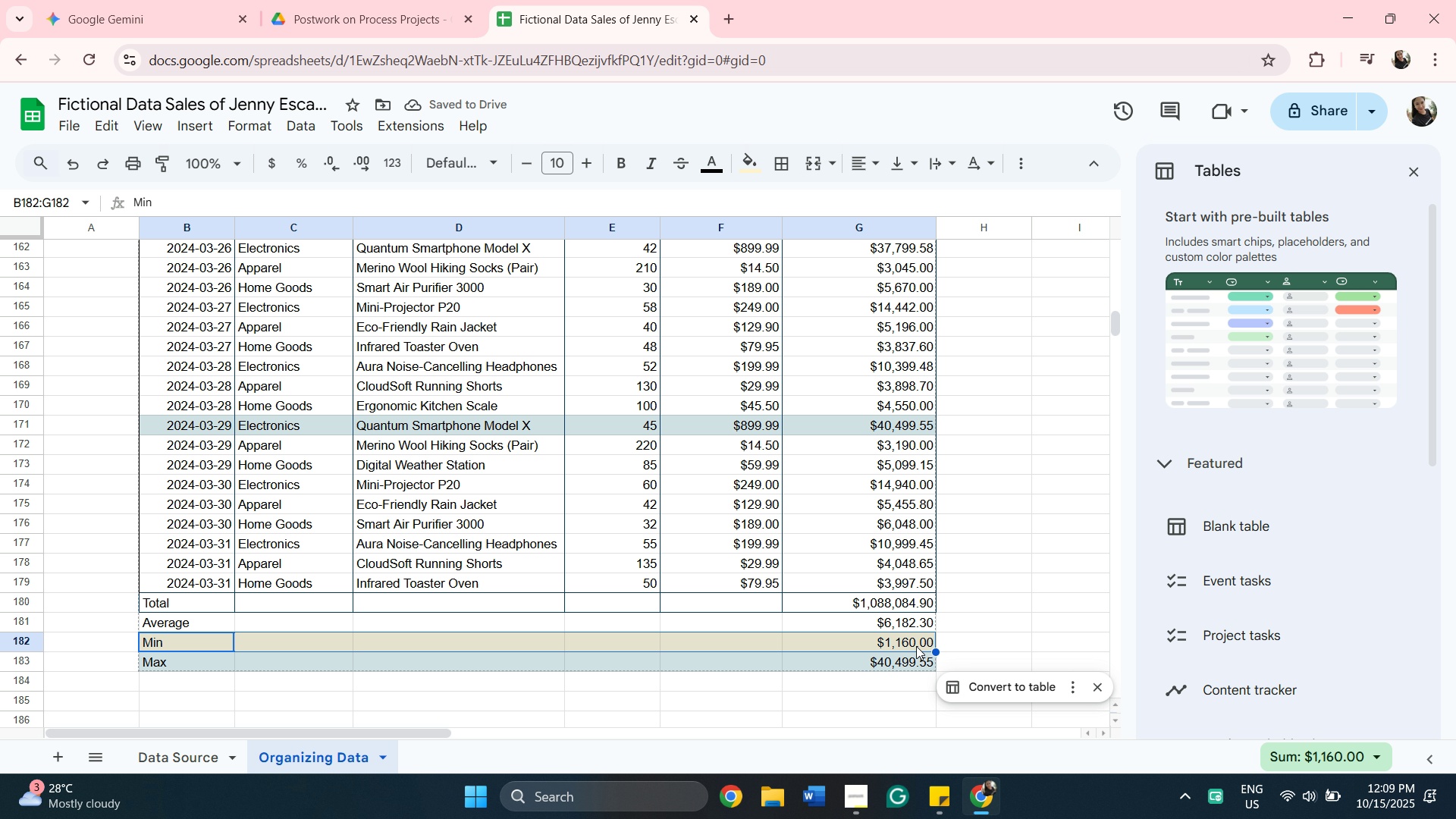 
scroll: coordinate [908, 486], scroll_direction: up, amount: 4.0
 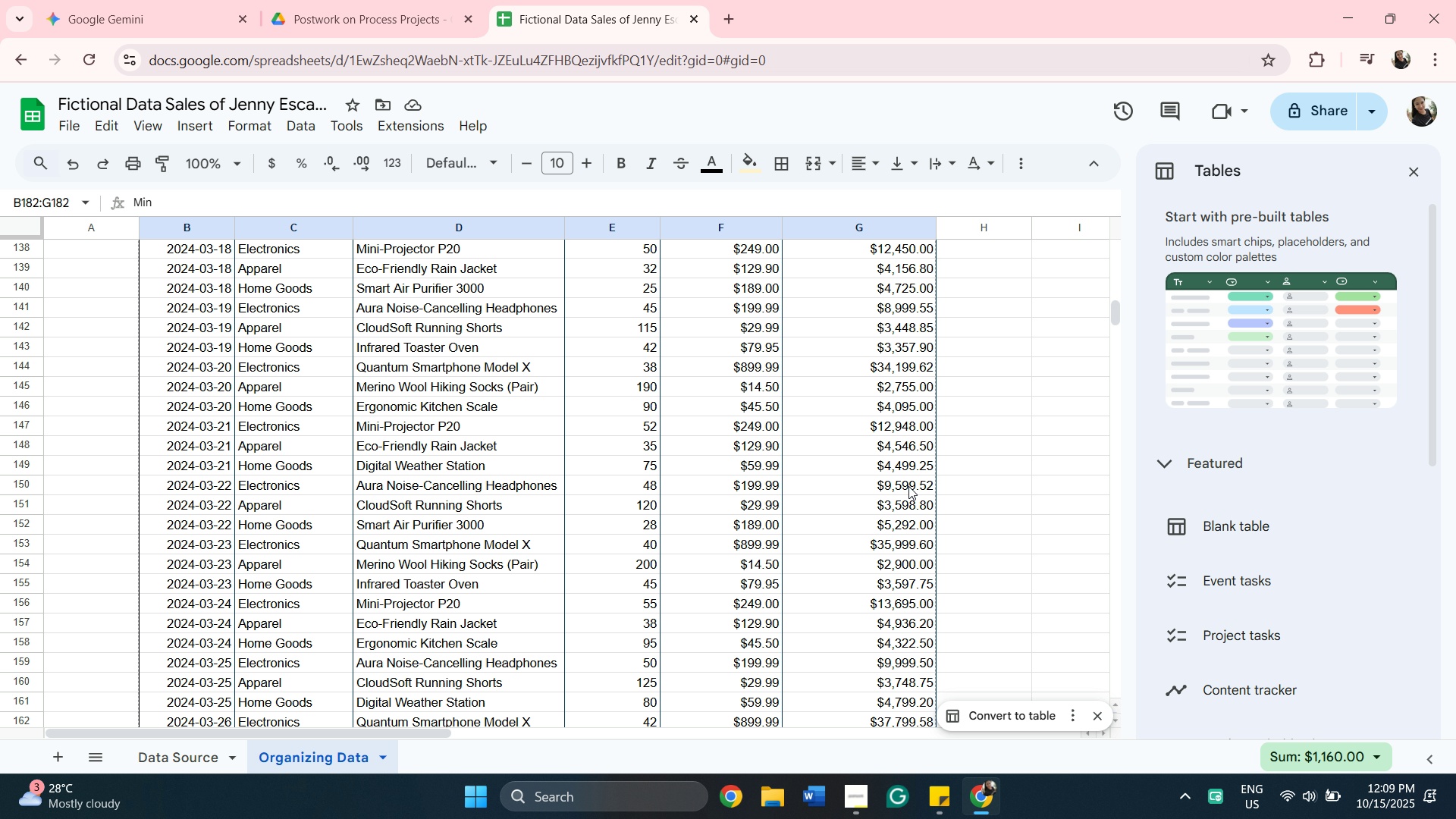 
scroll: coordinate [908, 486], scroll_direction: down, amount: 5.0
 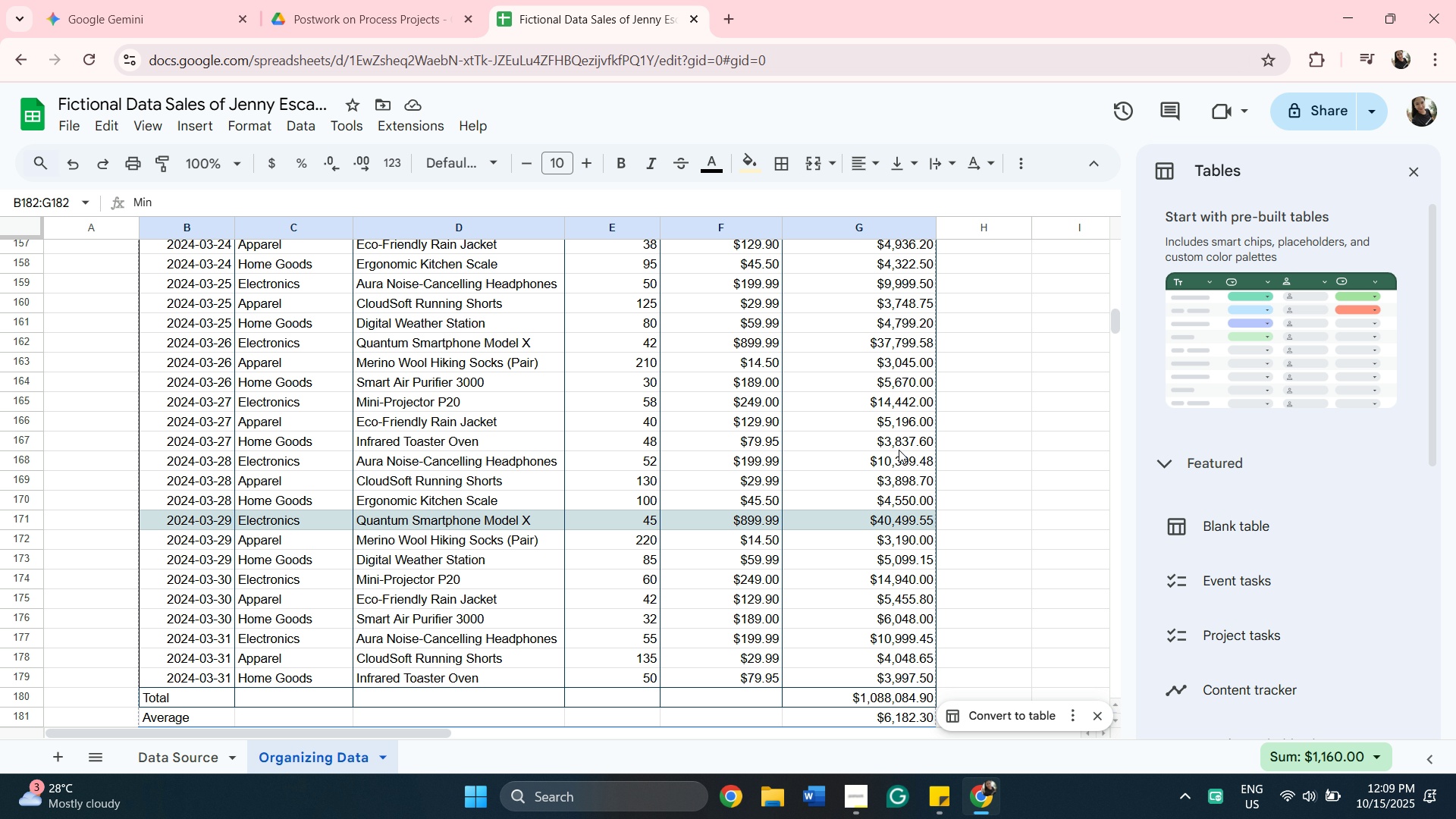 
scroll: coordinate [905, 400], scroll_direction: up, amount: 17.0
 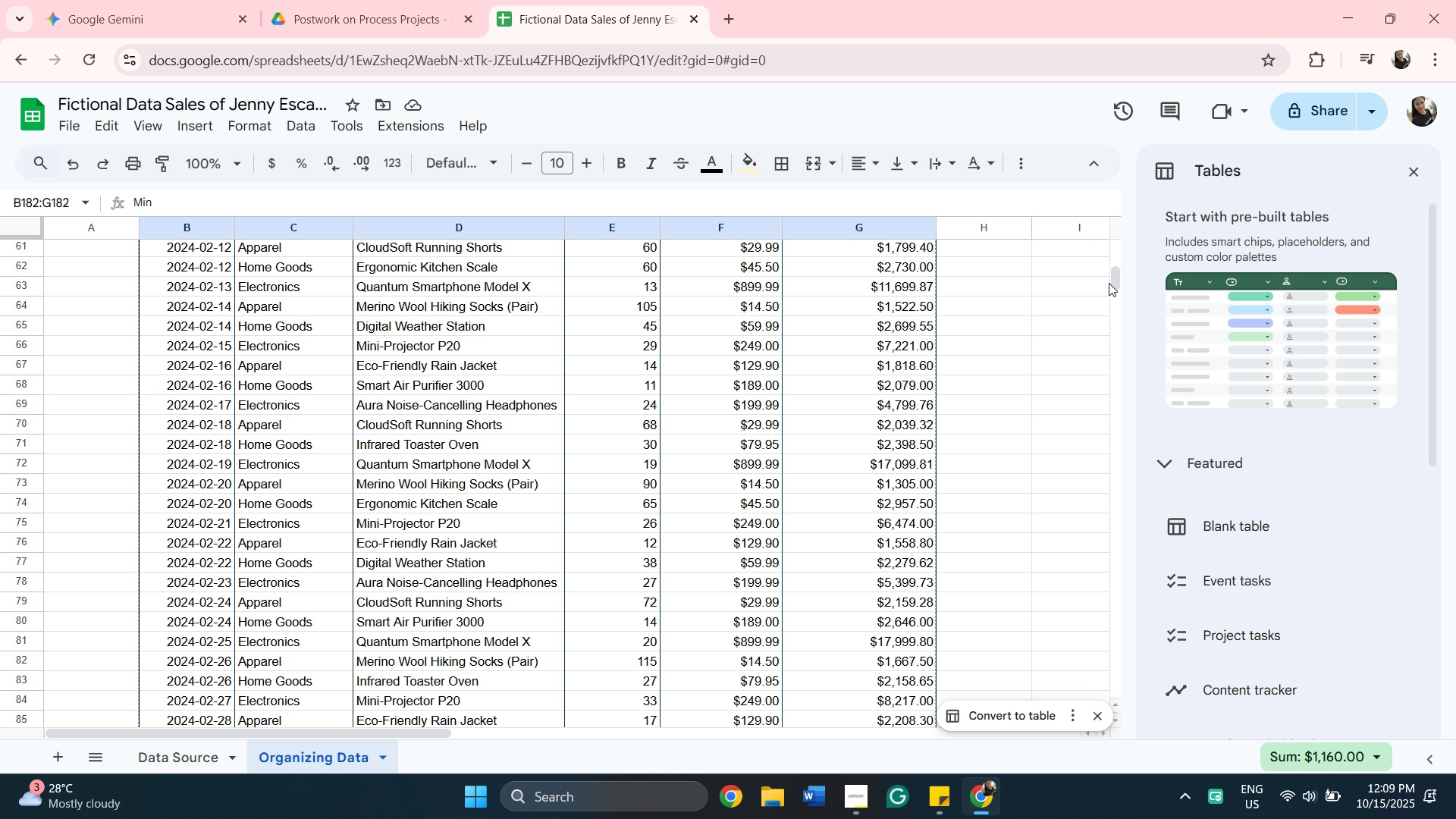 
left_click_drag(start_coordinate=[1114, 283], to_coordinate=[1108, 228])
 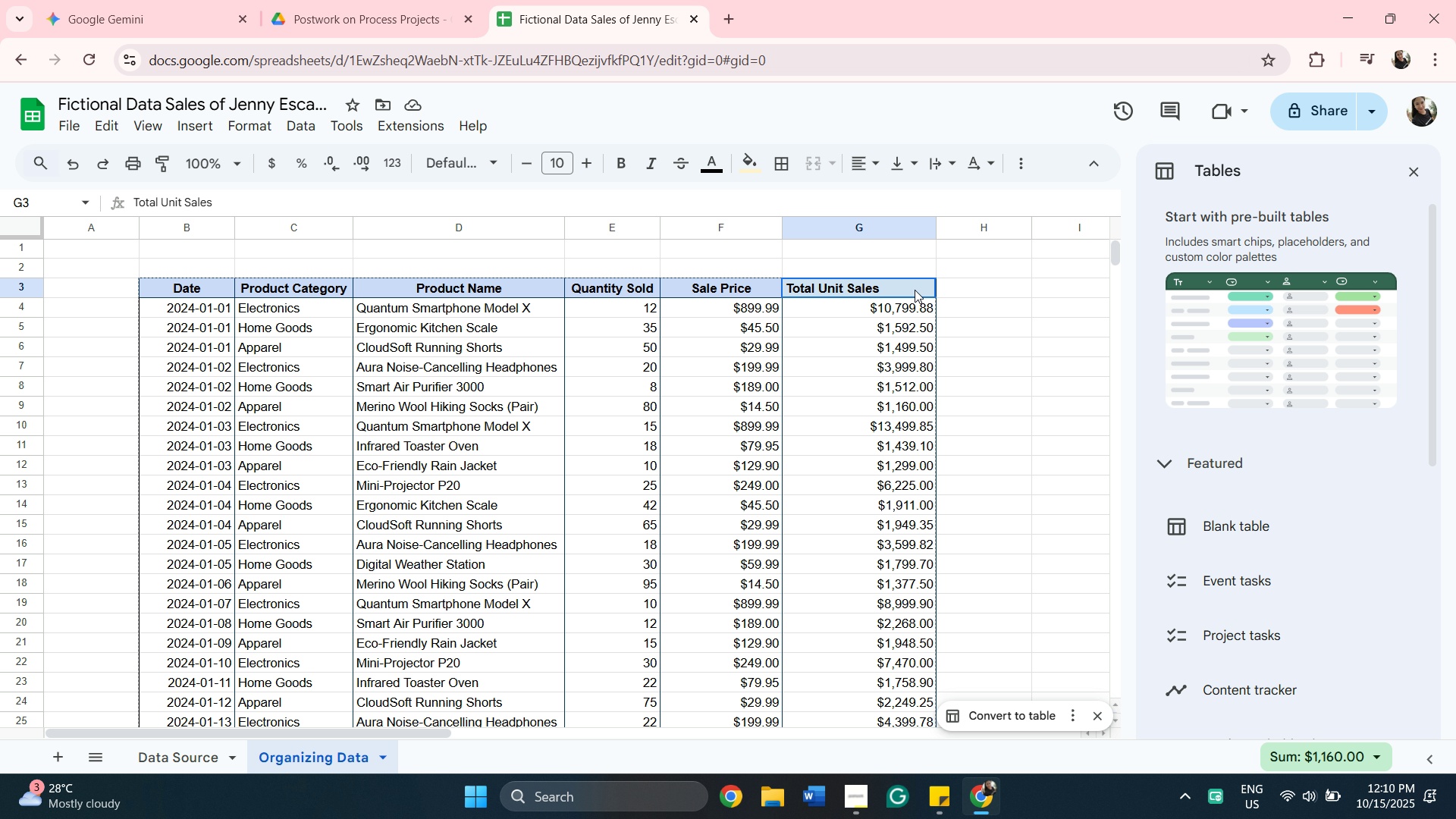 
right_click([915, 290])
 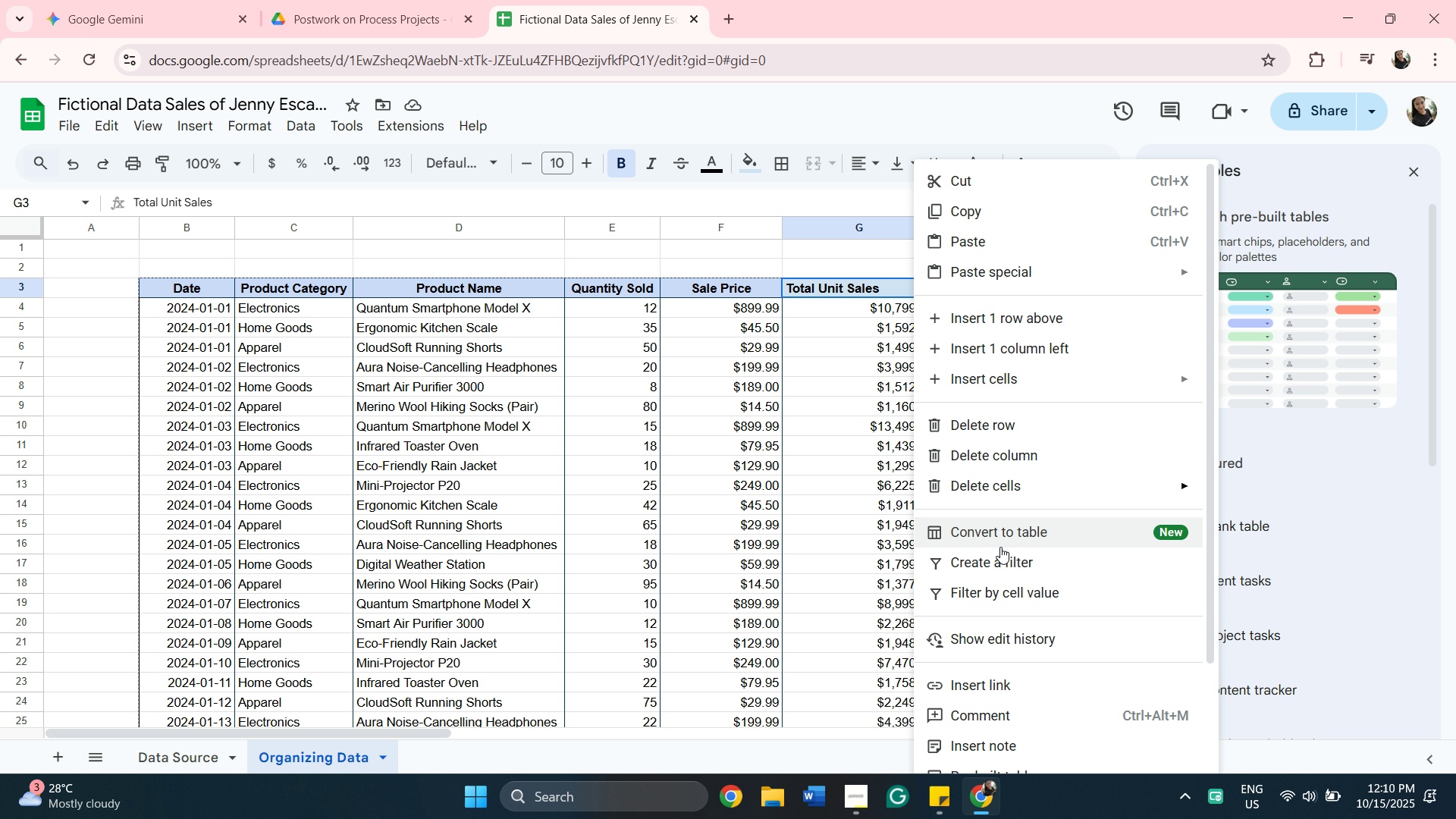 
left_click([997, 561])
 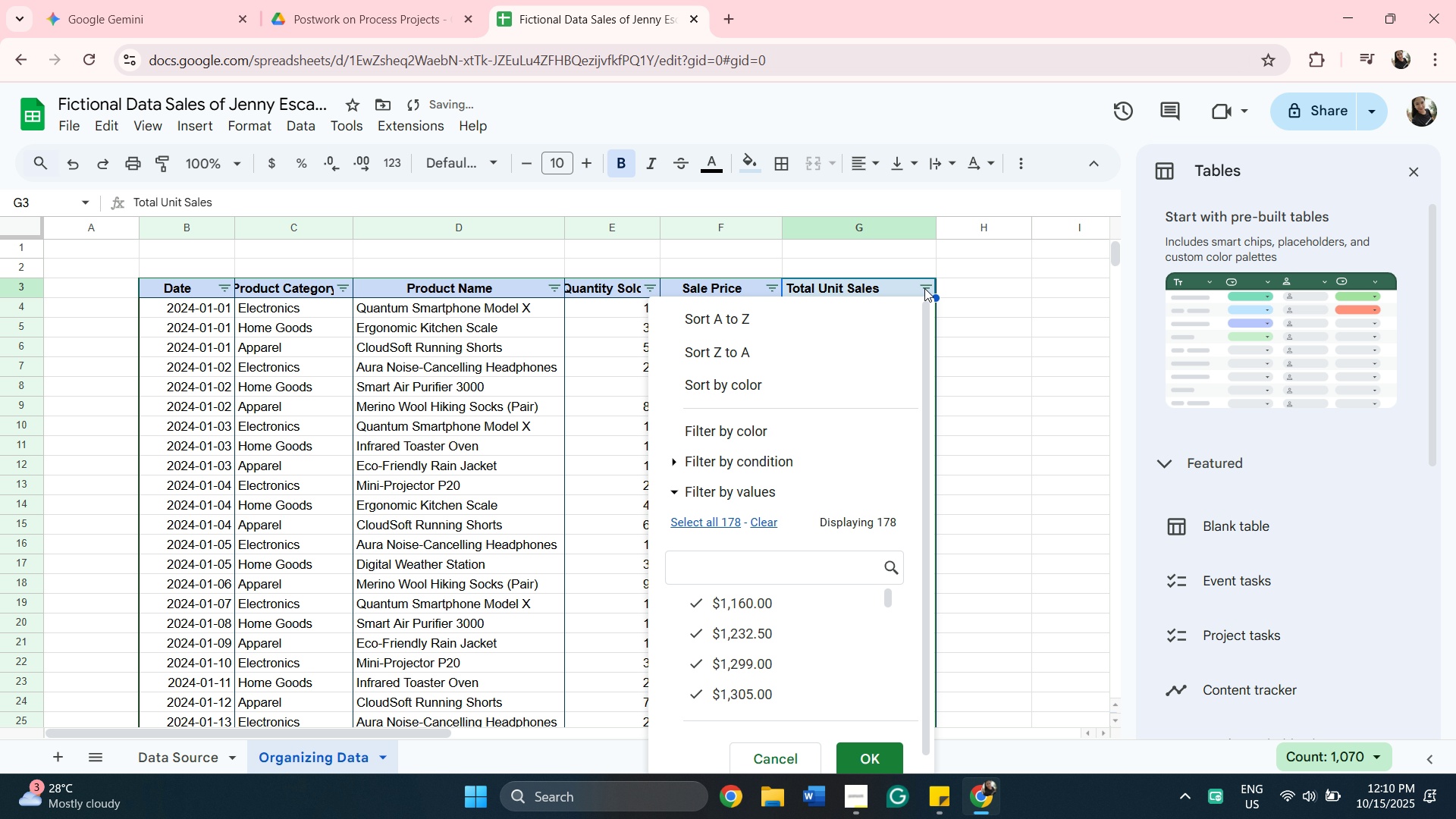 
left_click([924, 288])
 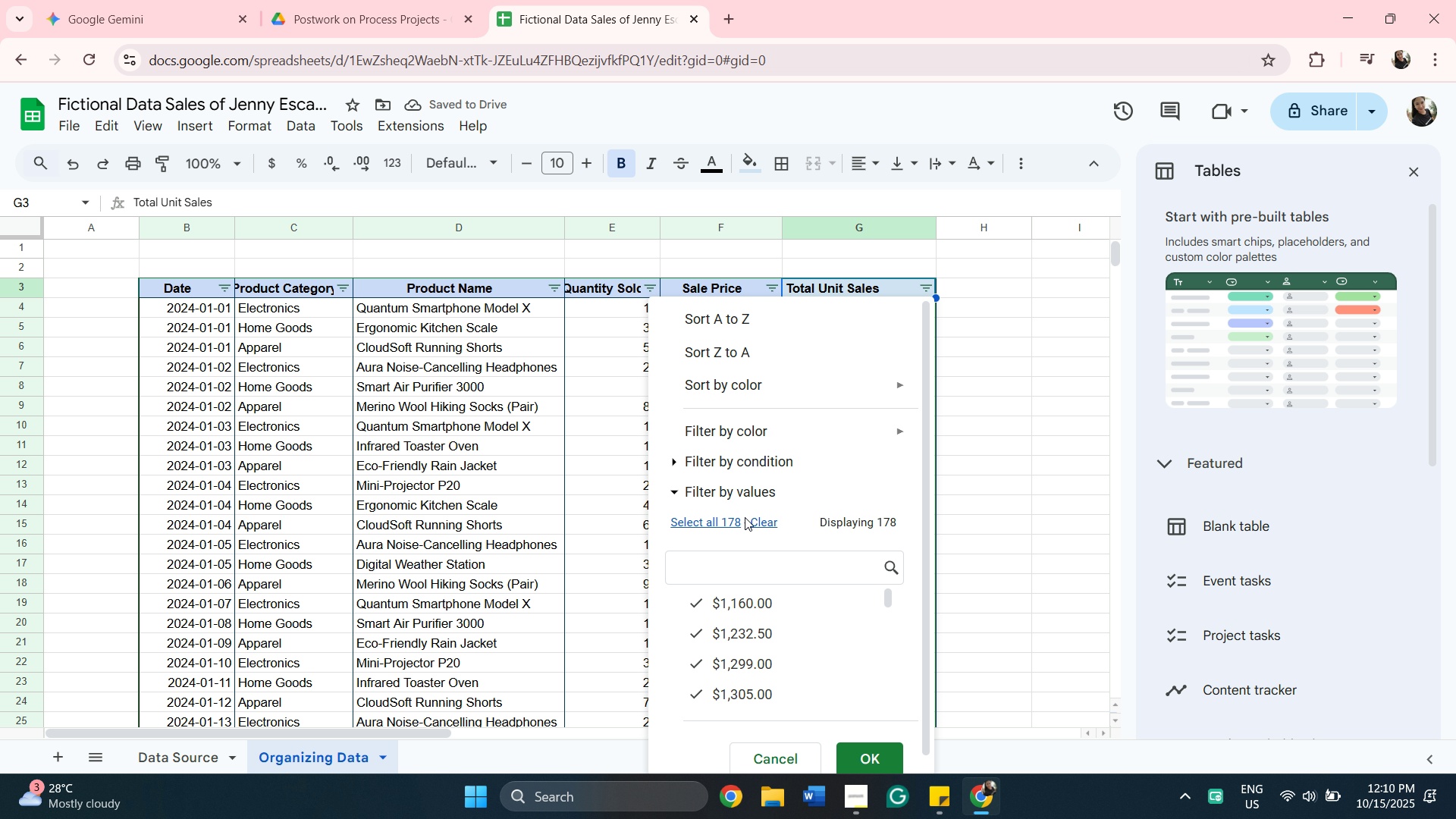 
left_click([764, 522])
 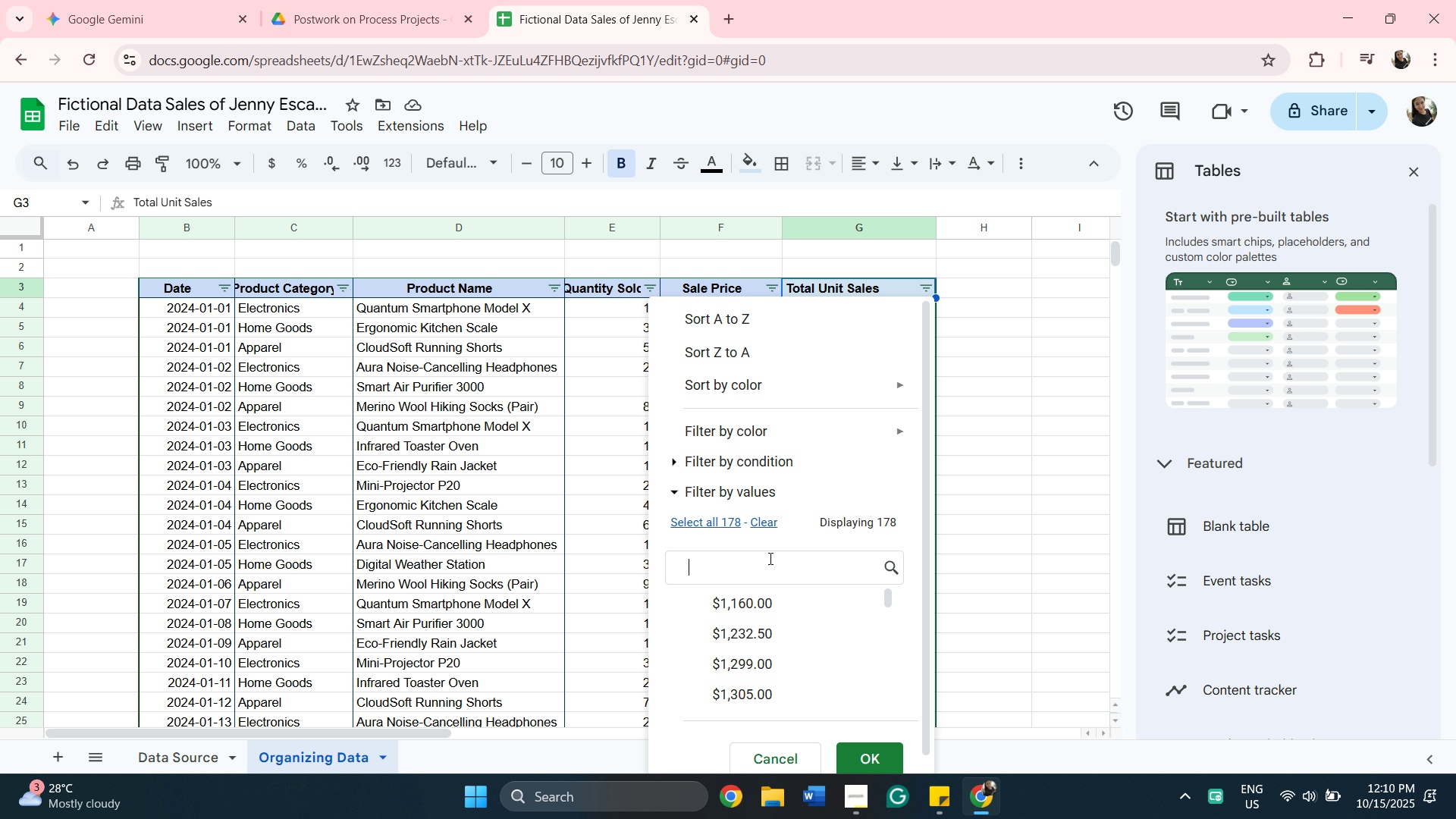 
left_click([769, 558])
 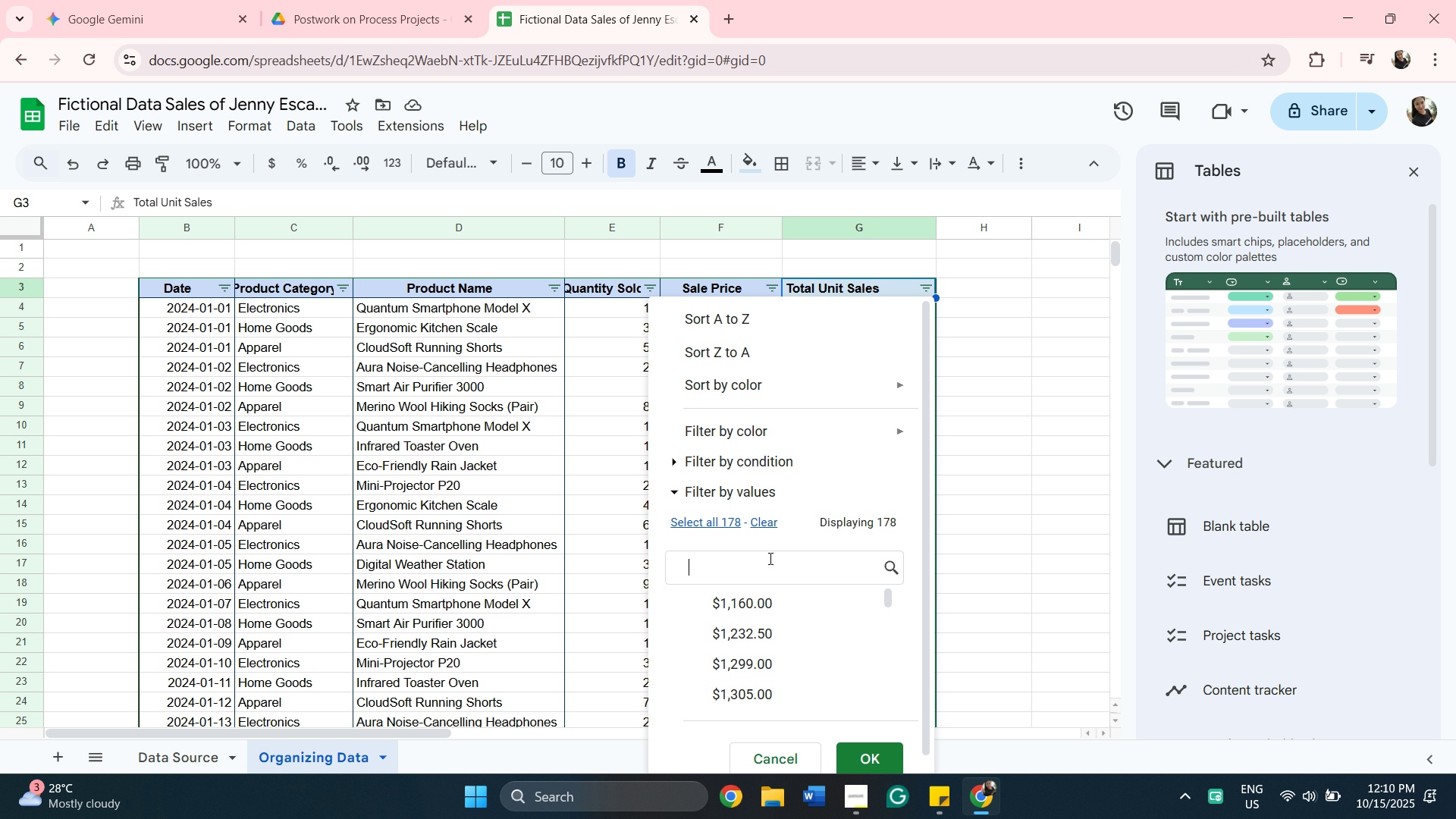 
type(1 160)
key(Backspace)
key(Backspace)
key(Backspace)
key(Backspace)
 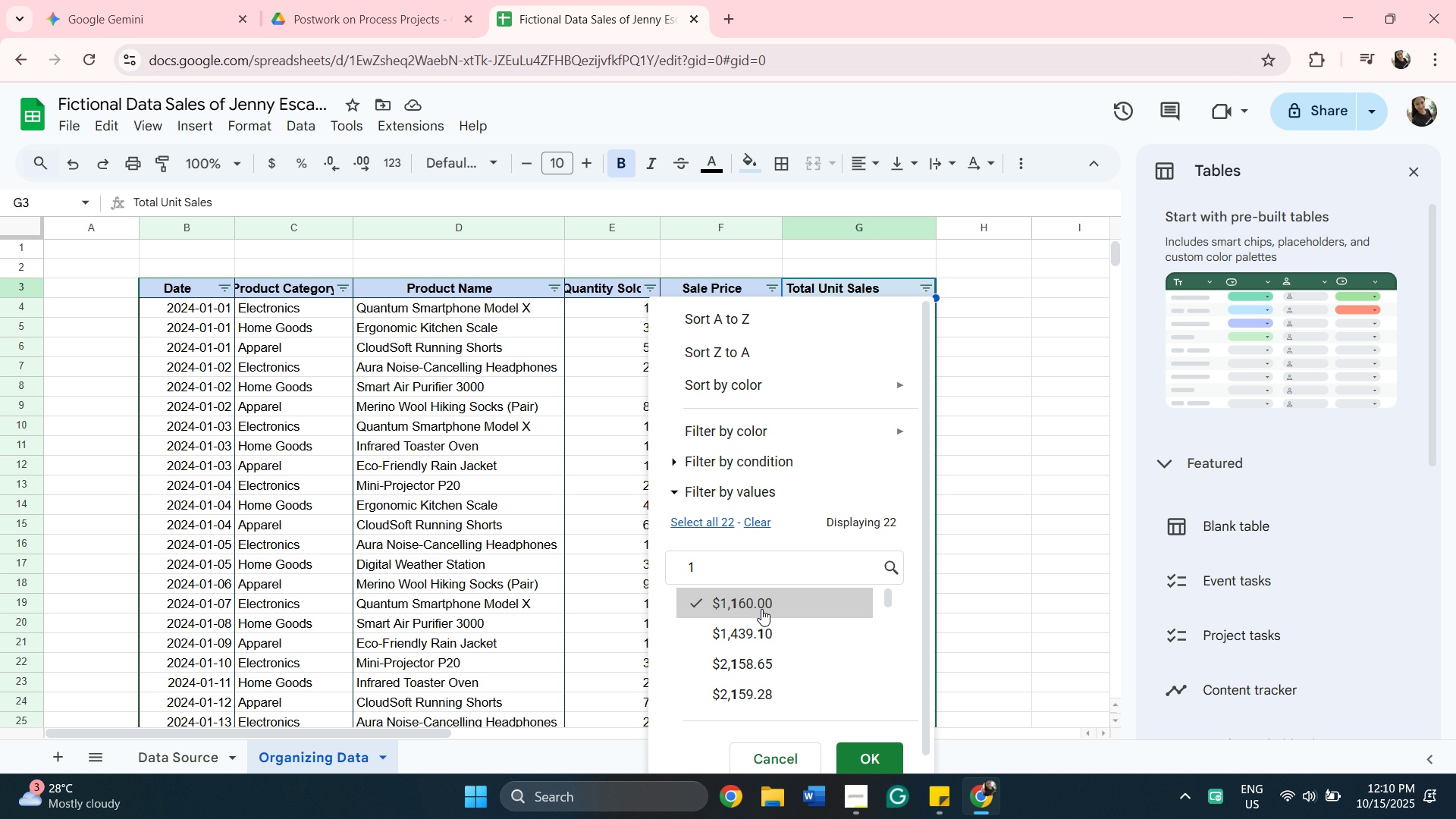 
left_click([880, 758])
 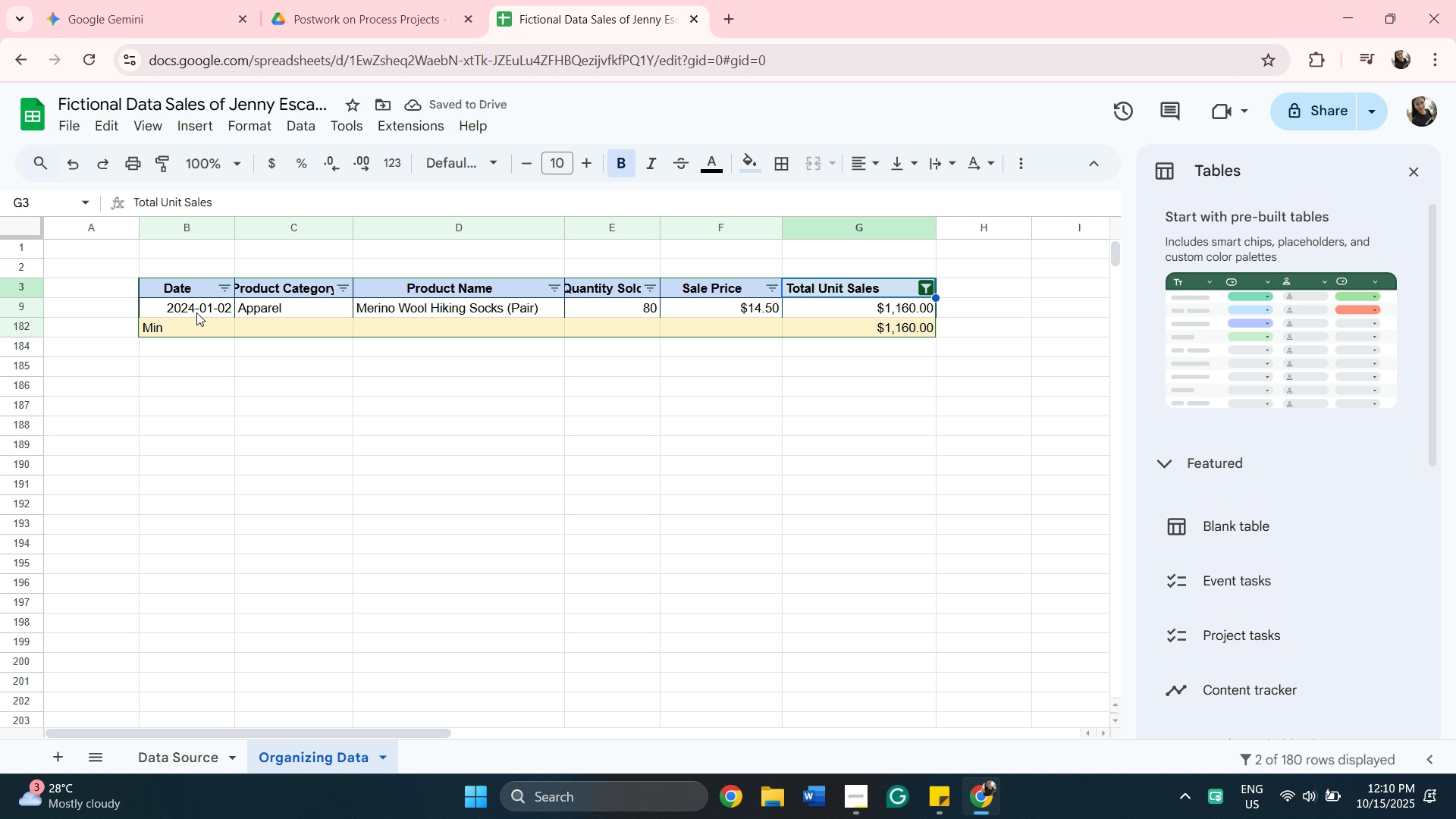 
left_click([196, 309])
 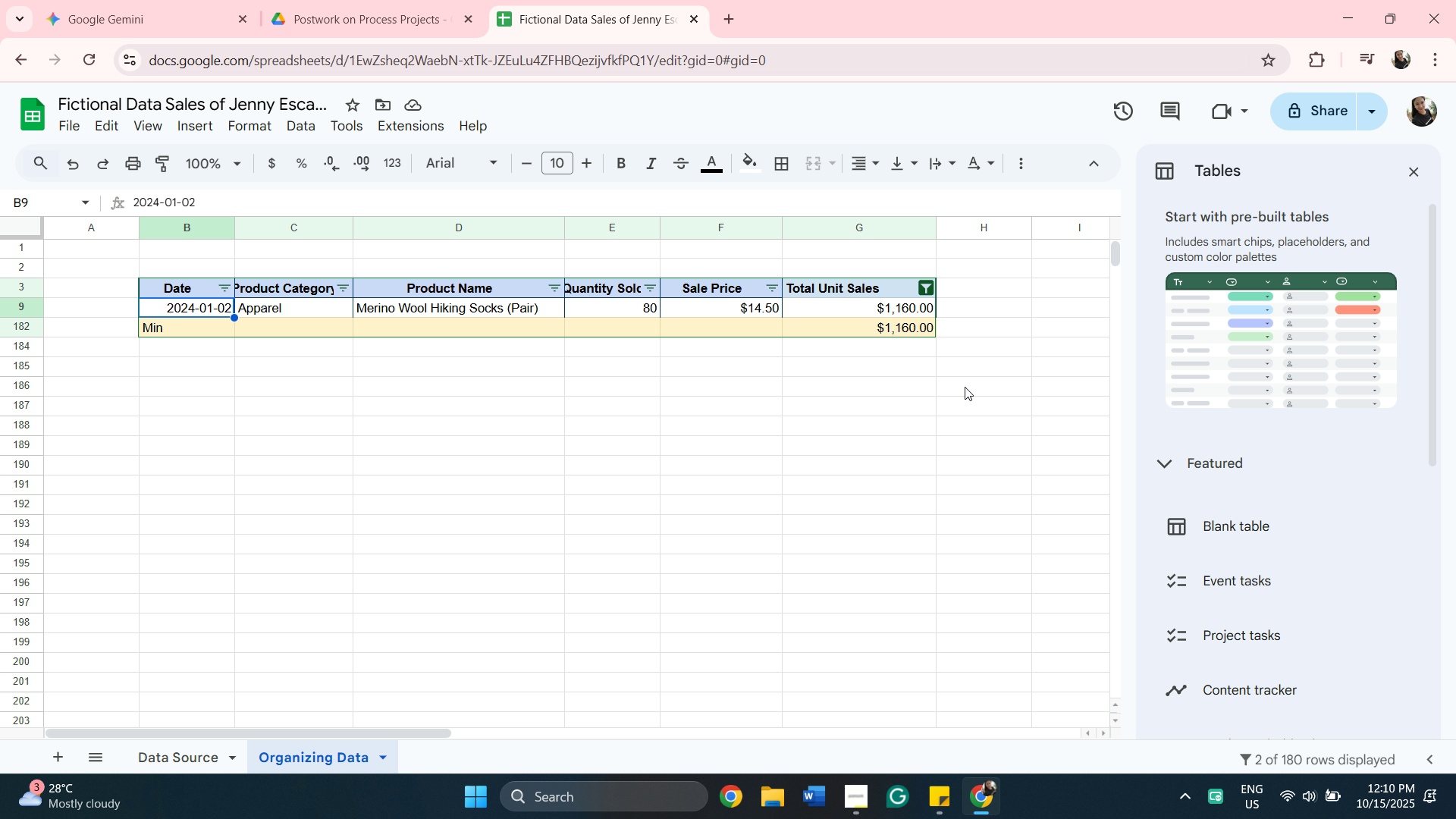 
wait(15.54)
 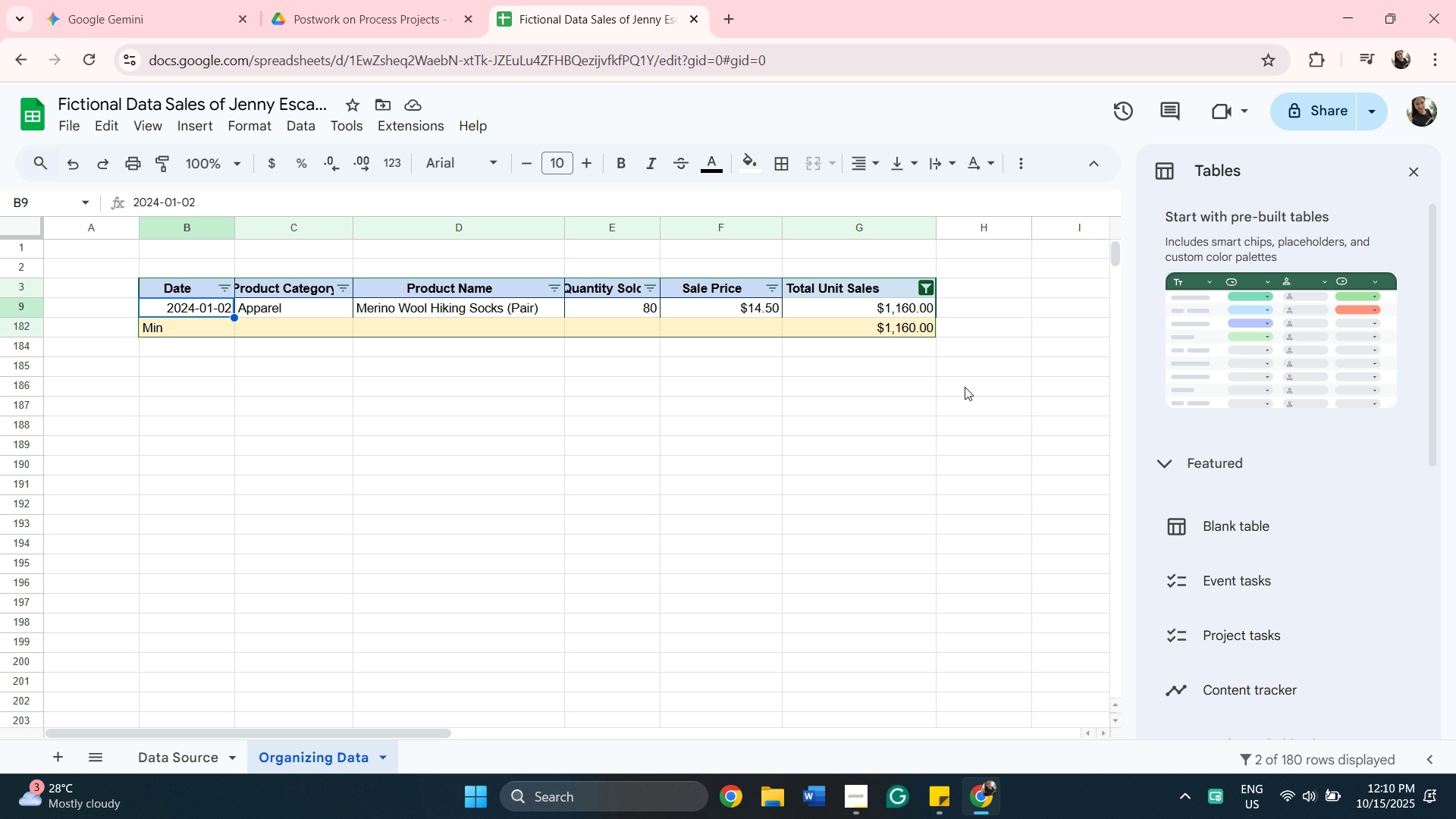 
left_click([73, 165])
 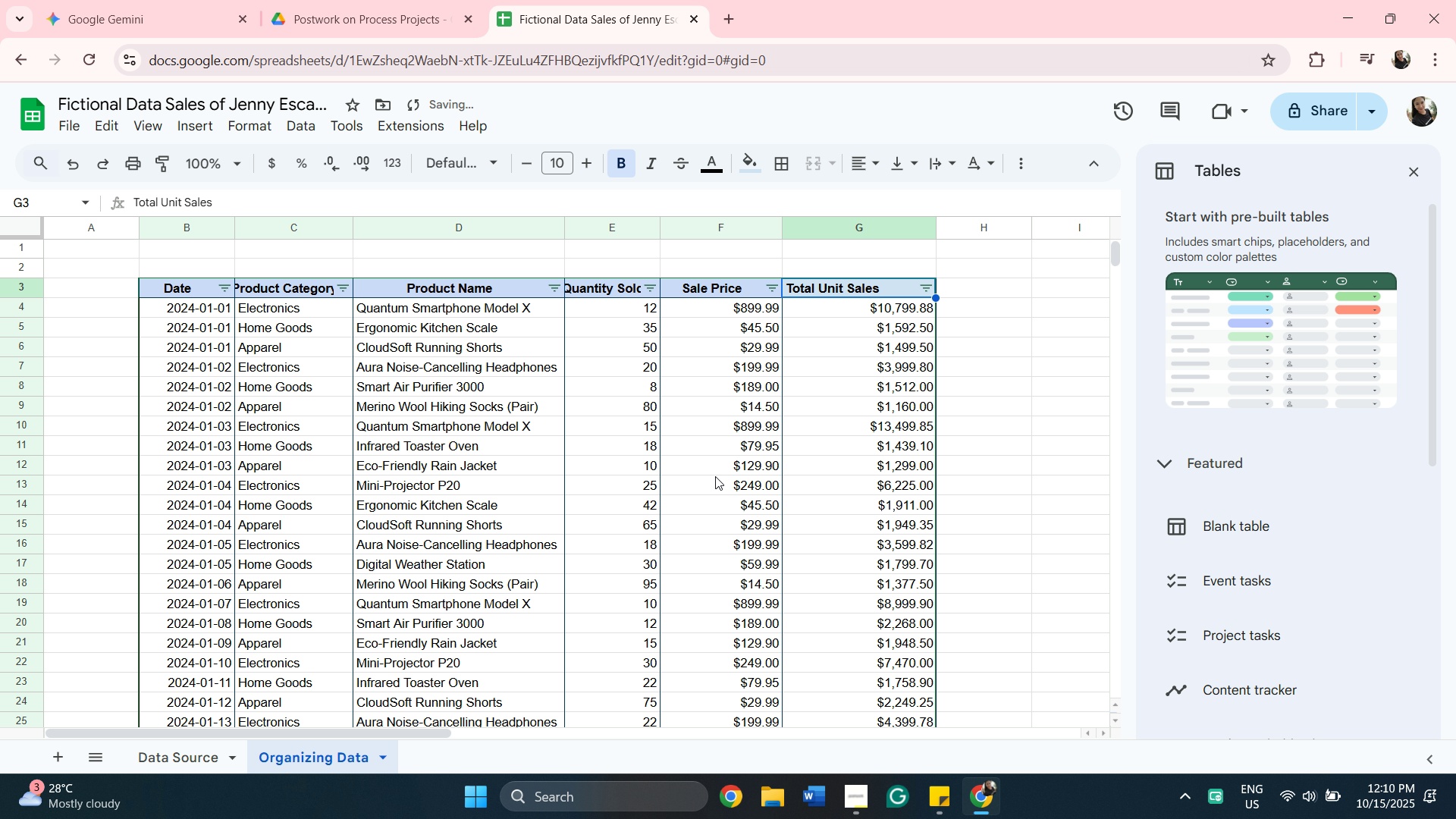 
scroll: coordinate [973, 563], scroll_direction: down, amount: 24.0
 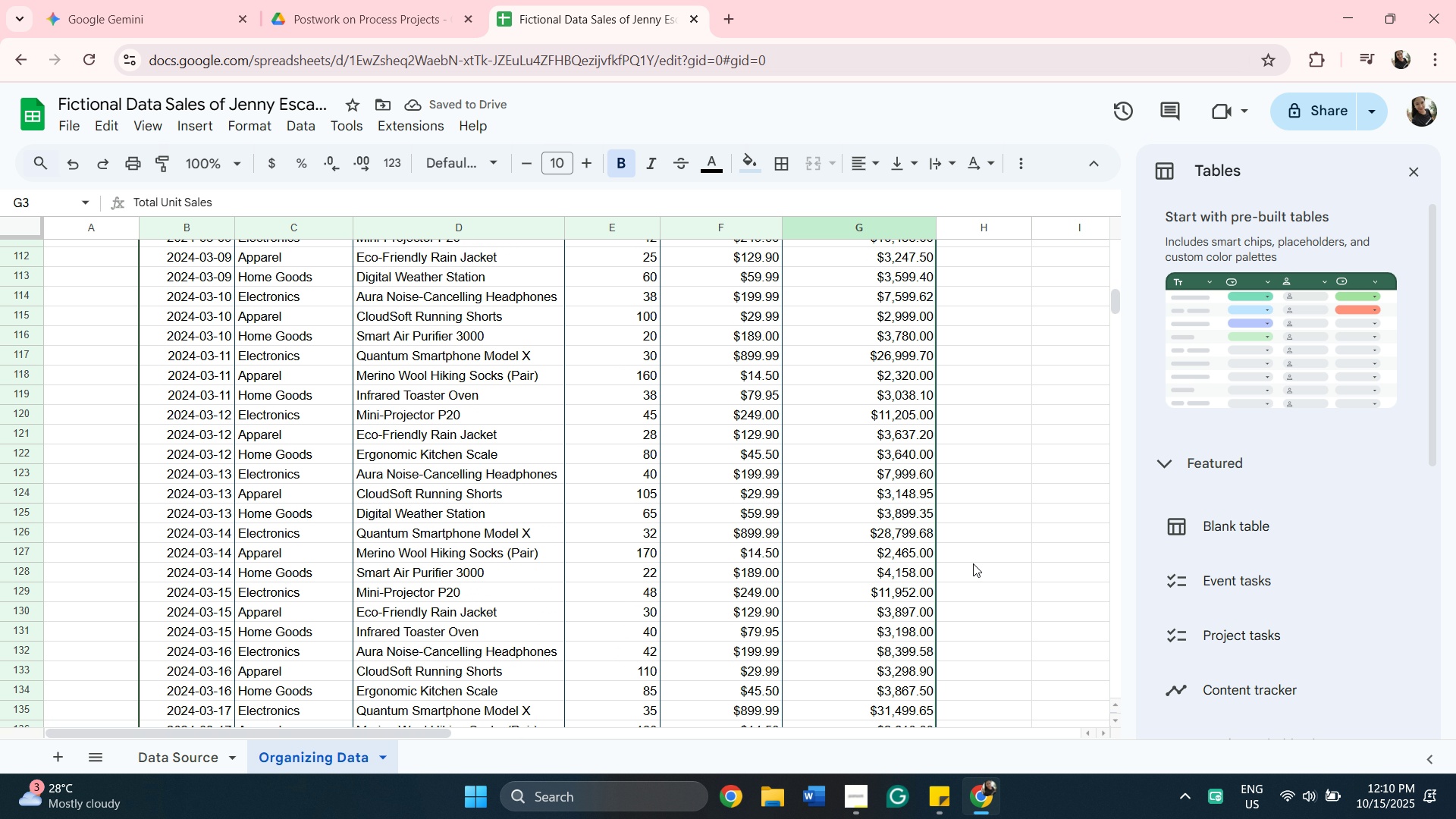 
scroll: coordinate [252, 310], scroll_direction: up, amount: 26.0
 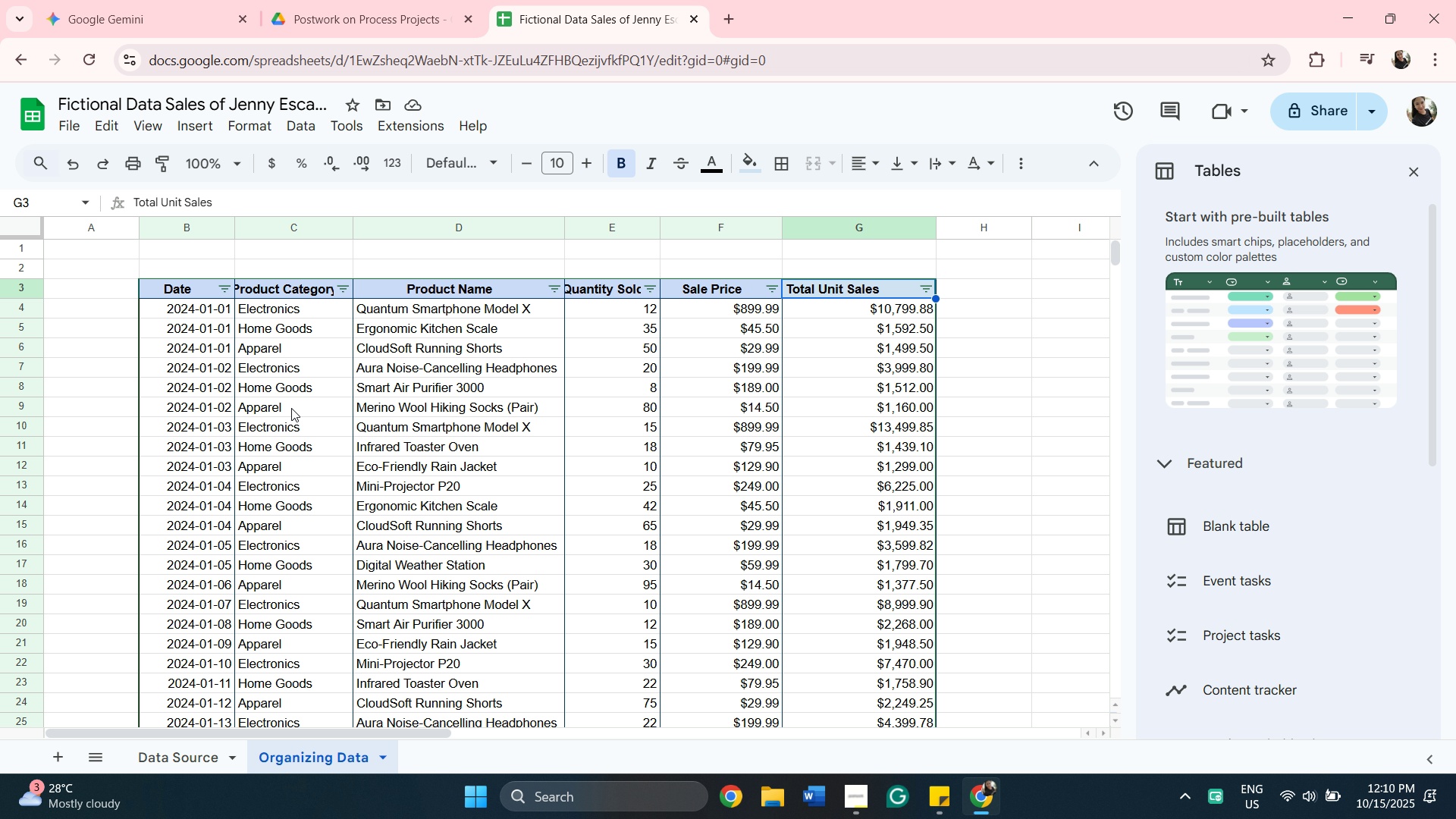 
left_click([837, 403])
 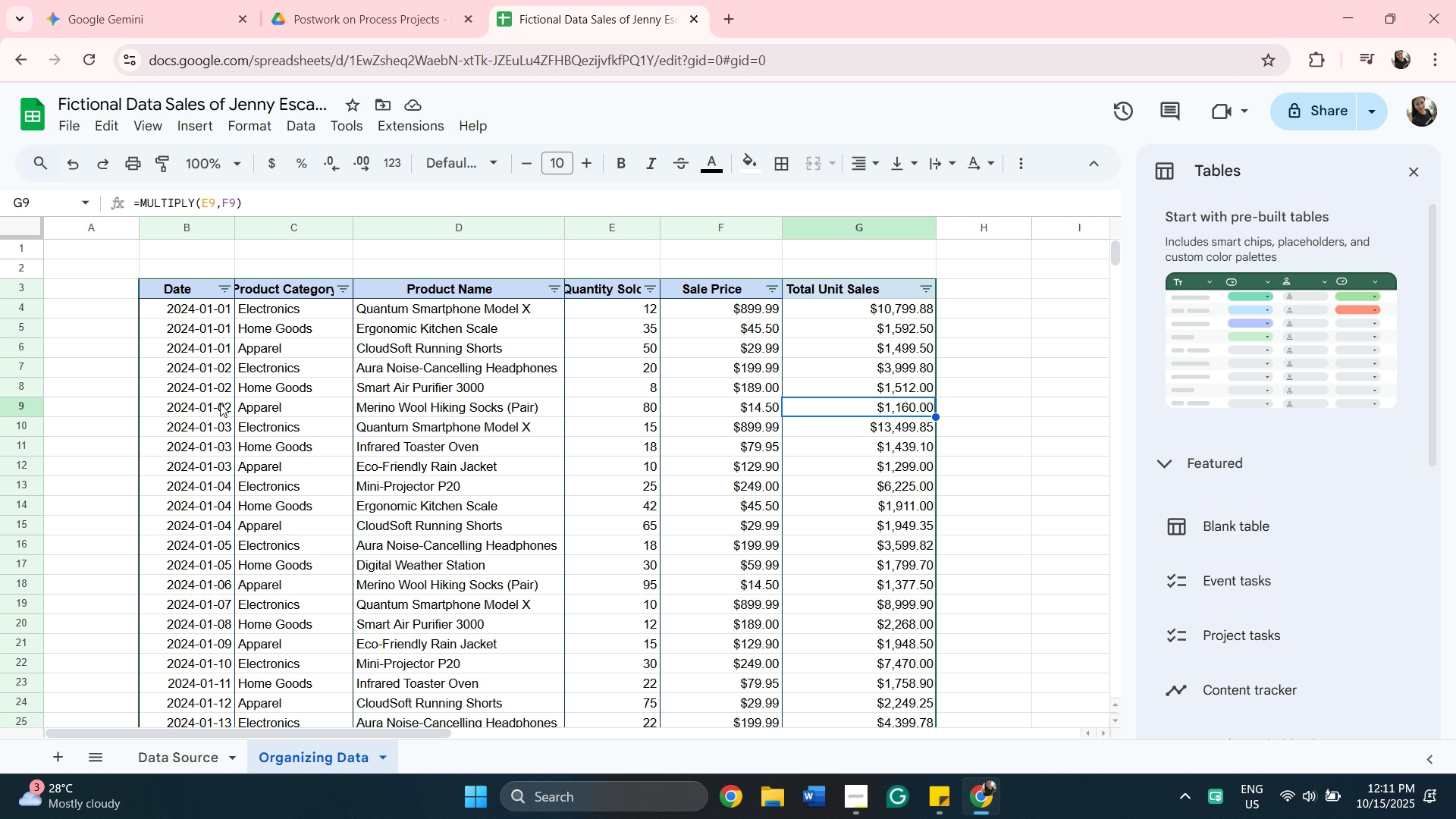 
hold_key(key=ShiftLeft, duration=0.41)
left_click([220, 403])
 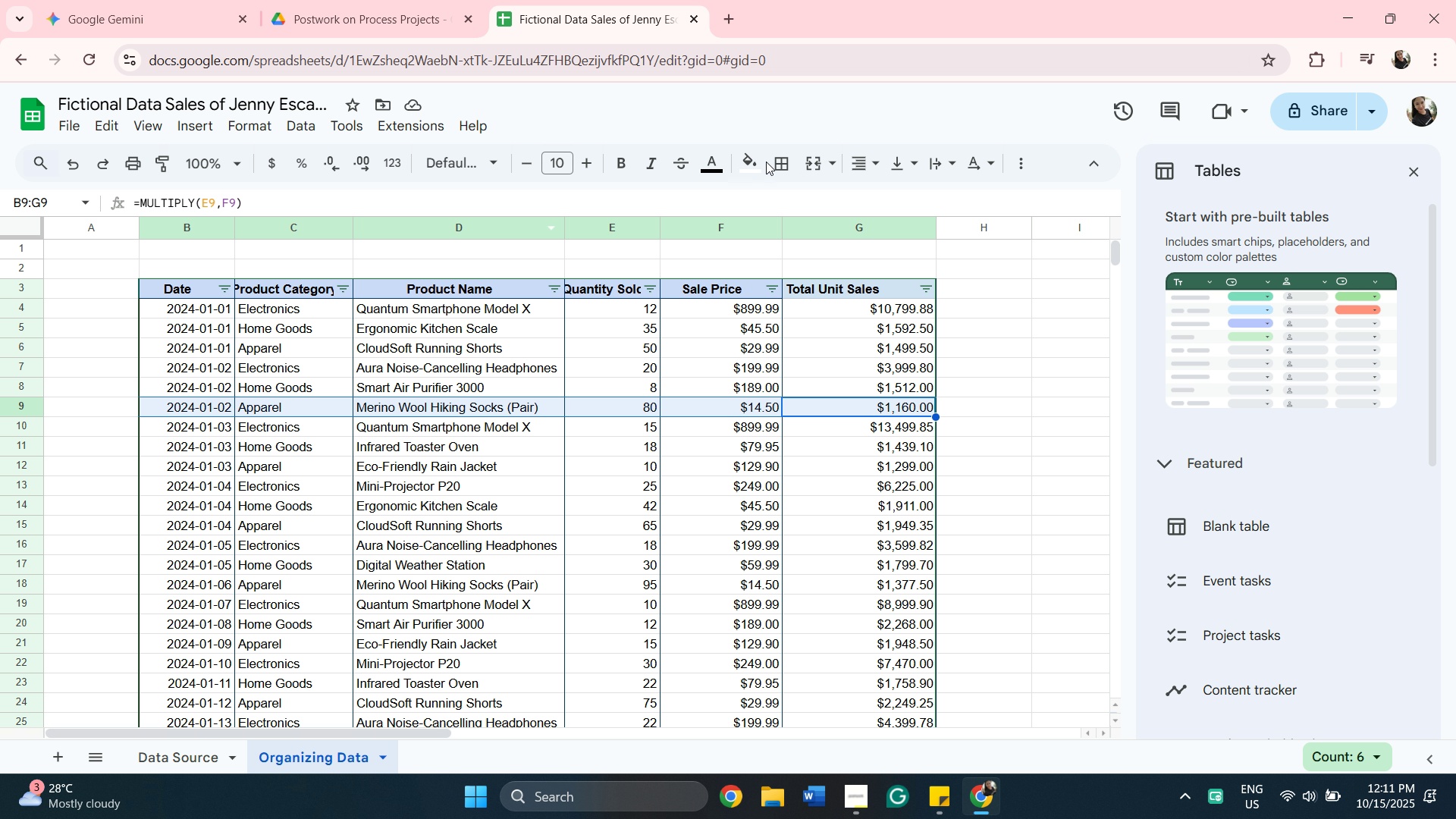 
left_click([753, 168])
 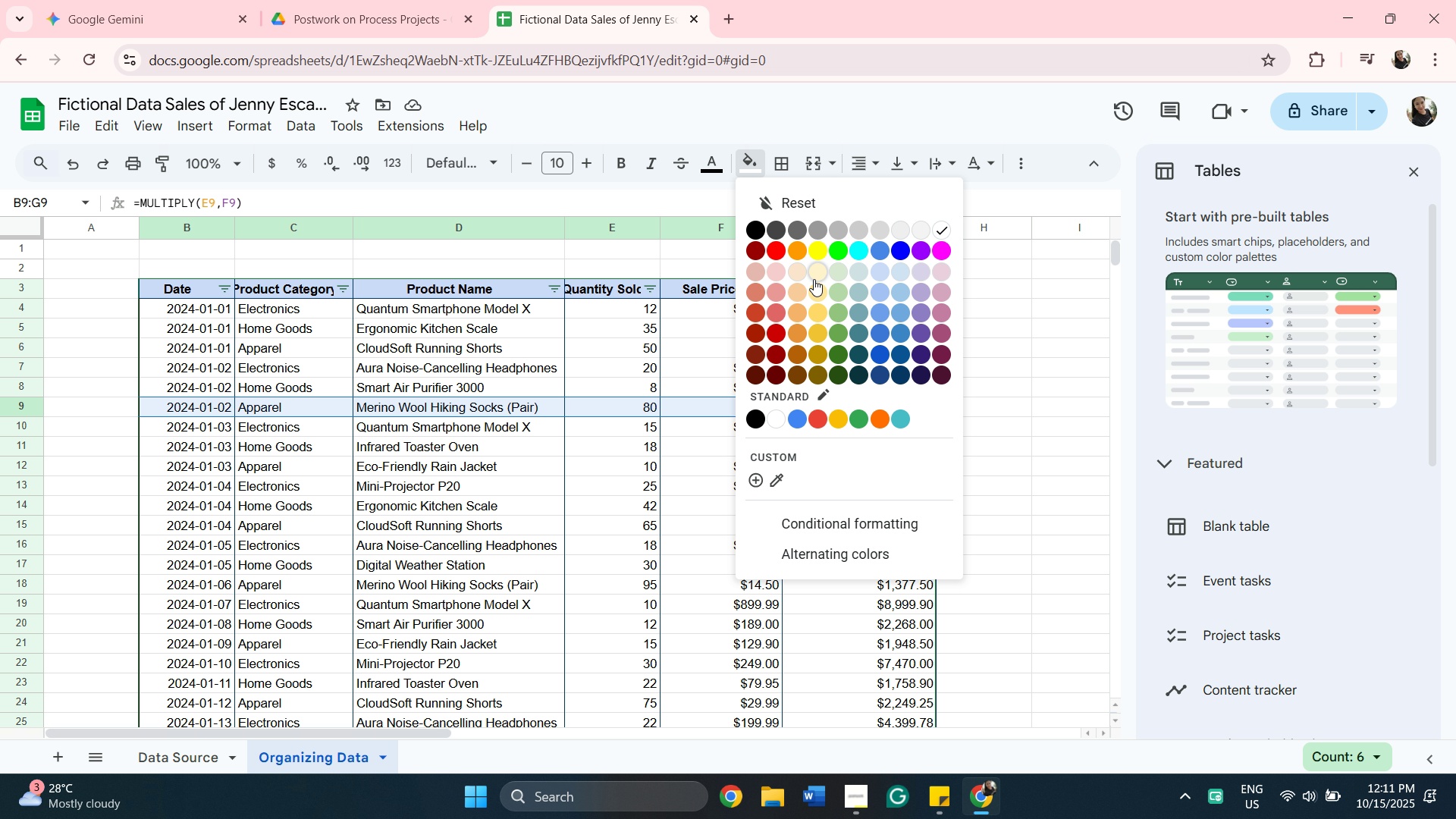 
left_click([814, 278])
 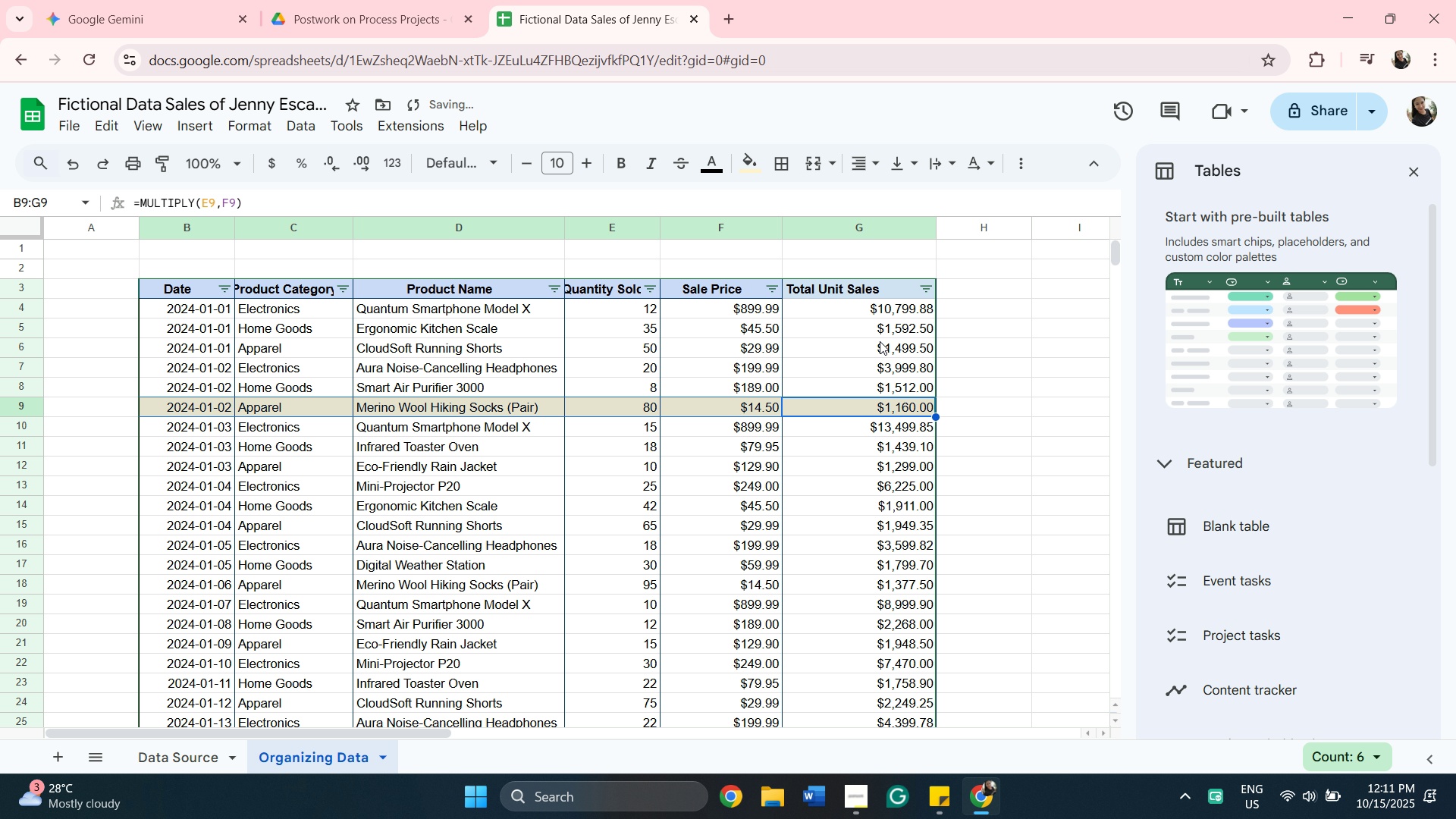 
scroll: coordinate [883, 351], scroll_direction: down, amount: 2.0
 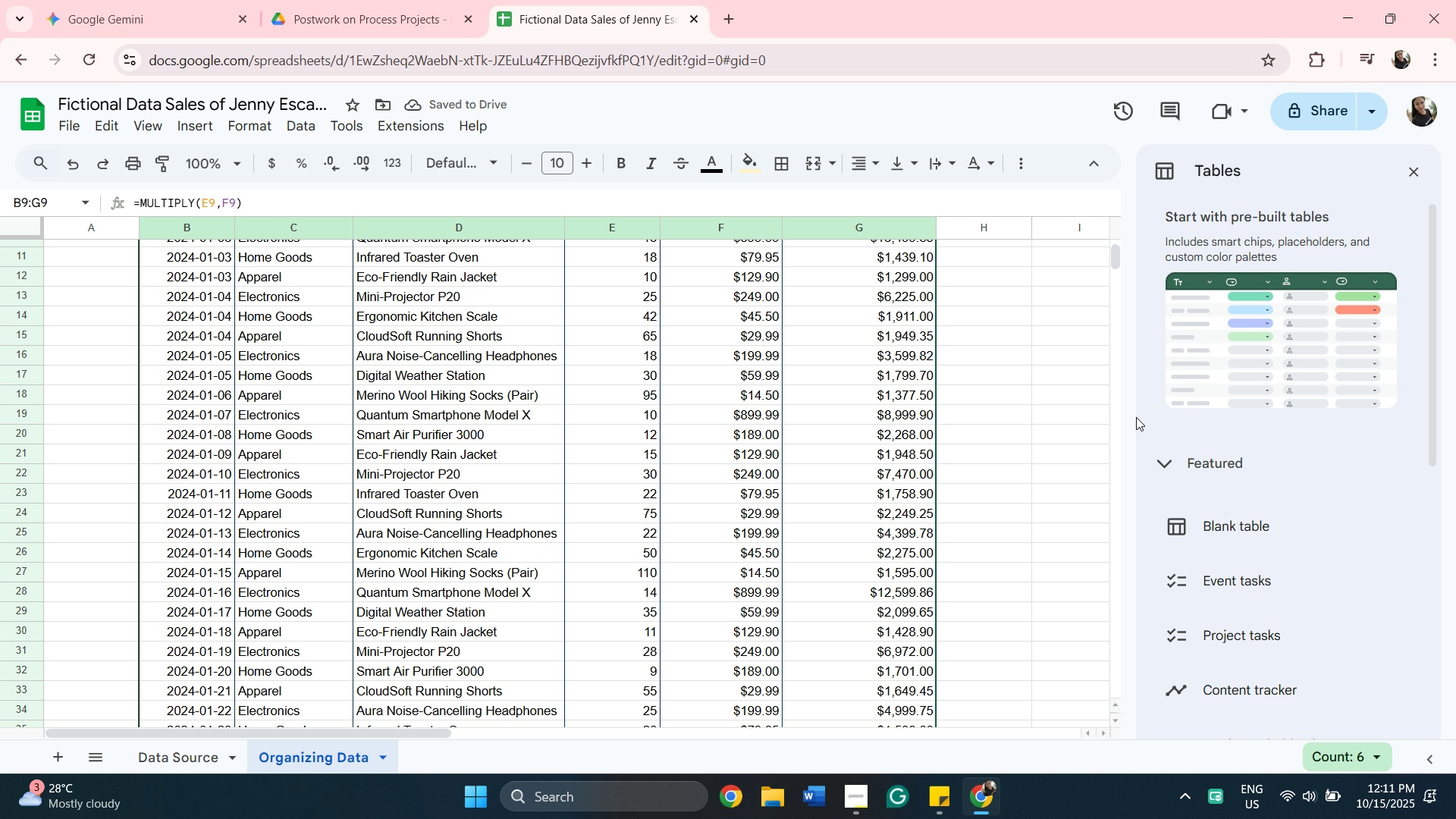 
scroll: coordinate [643, 331], scroll_direction: up, amount: 5.0
 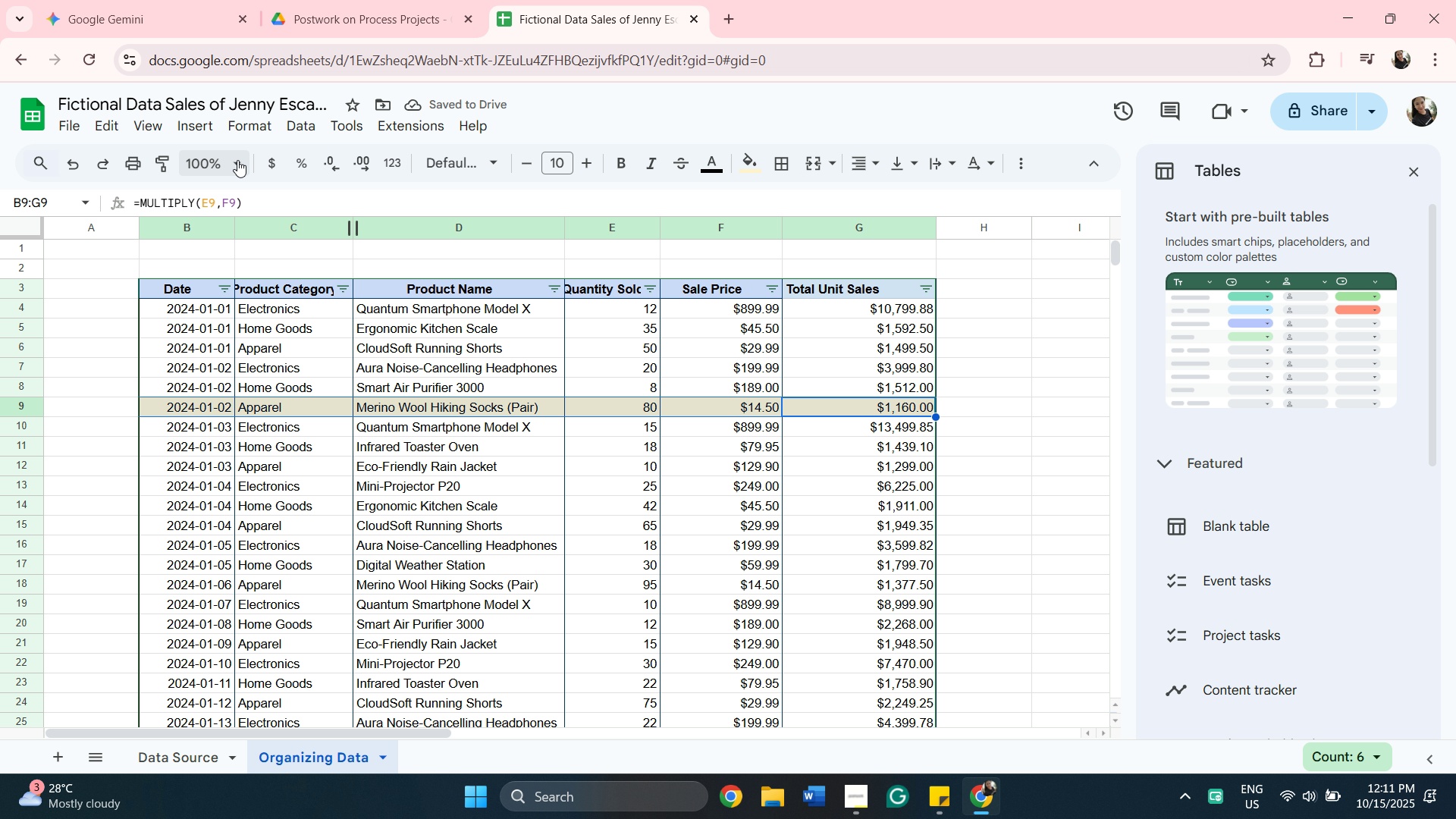 
left_click([237, 158])
 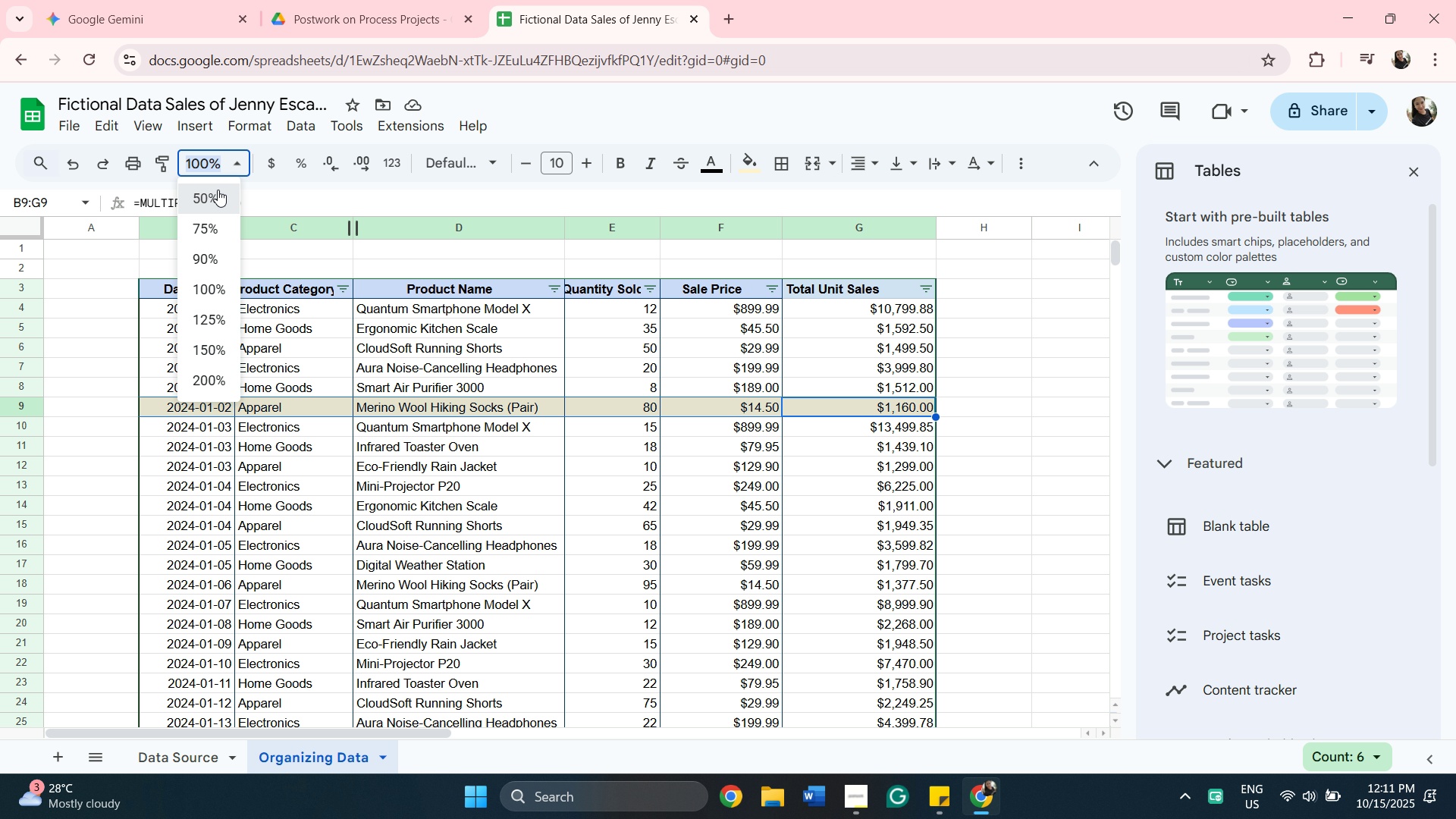 
left_click([218, 190])
 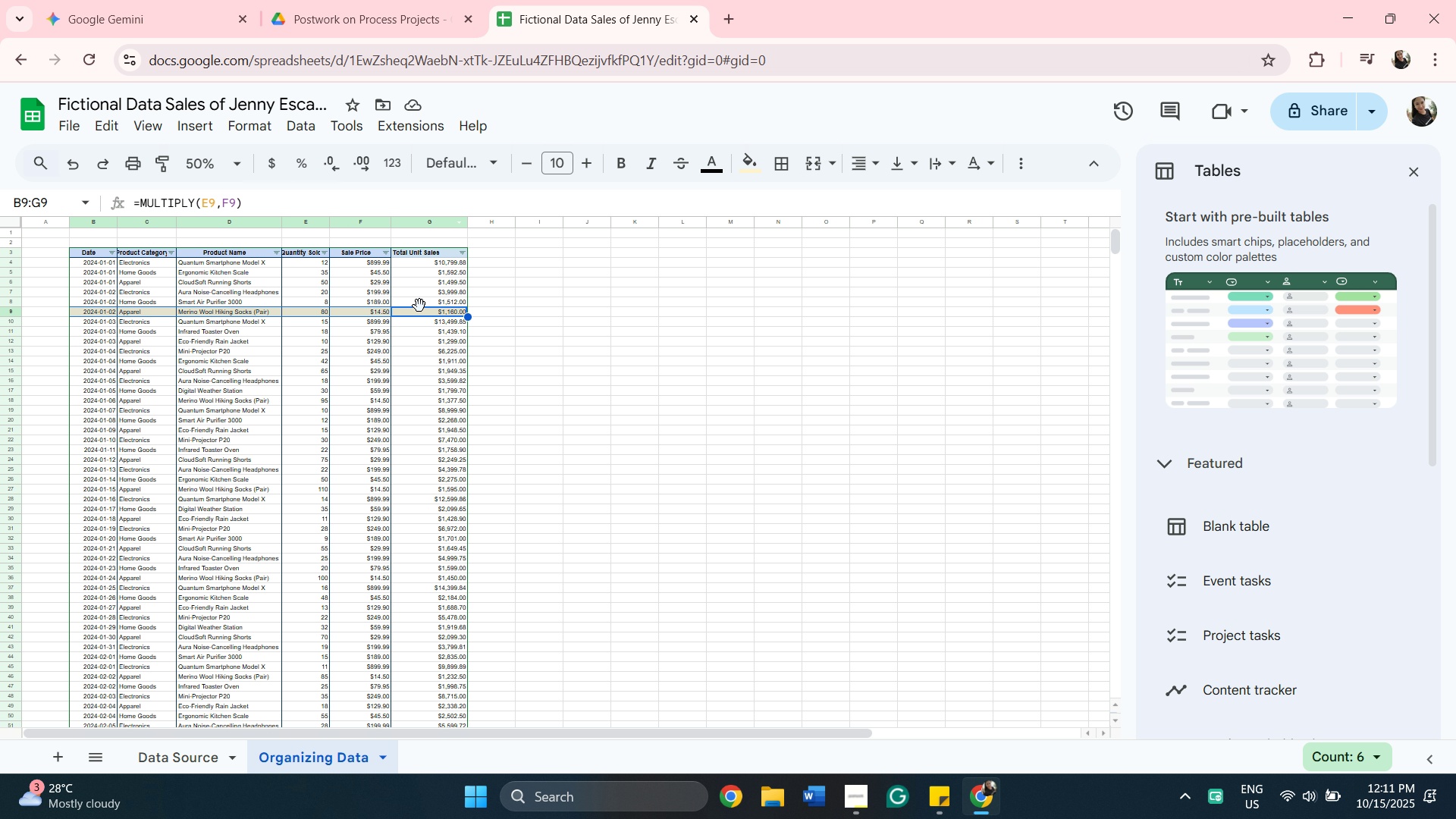 
scroll: coordinate [510, 483], scroll_direction: down, amount: 30.0
 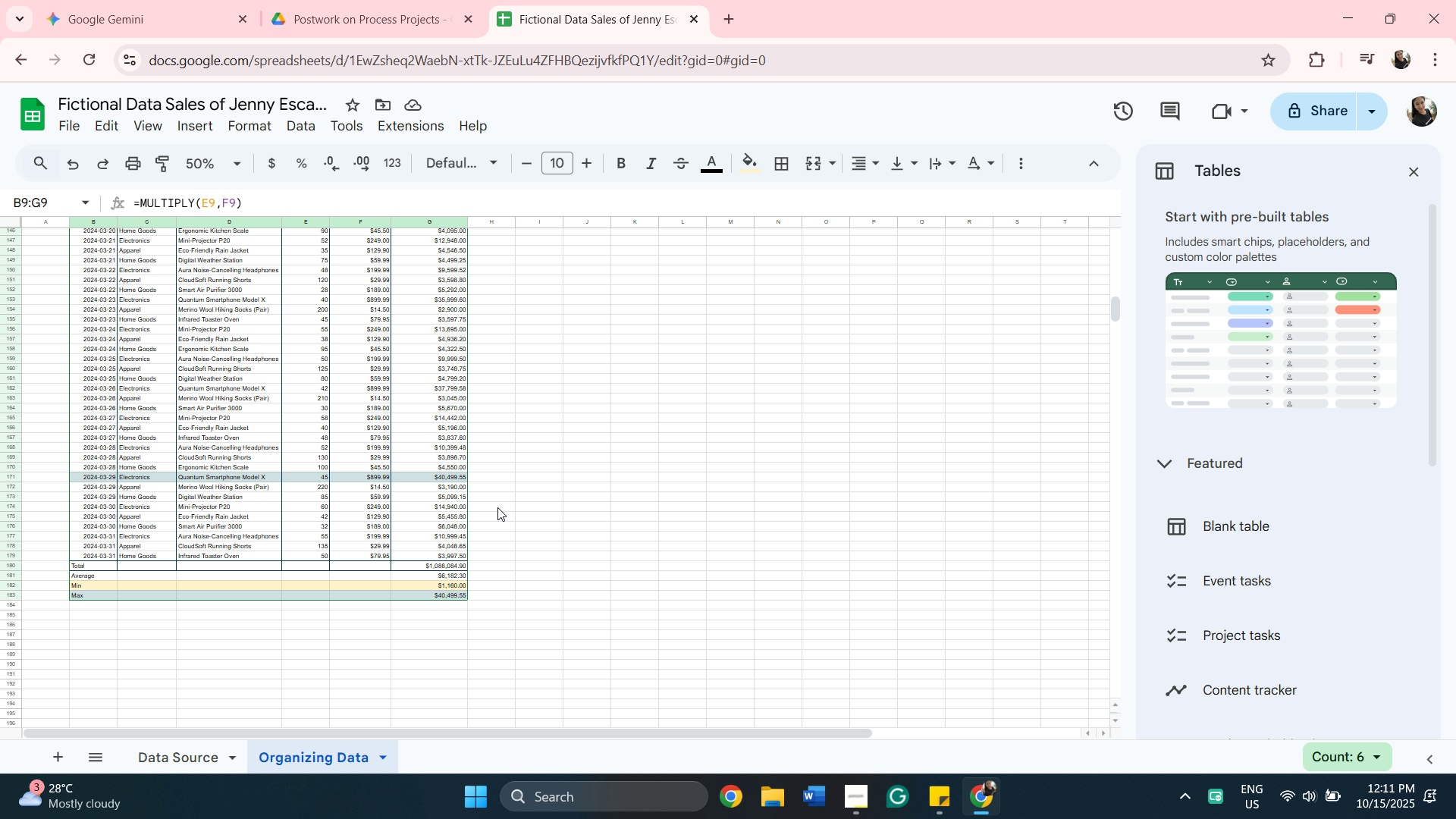 
wait(5.81)
 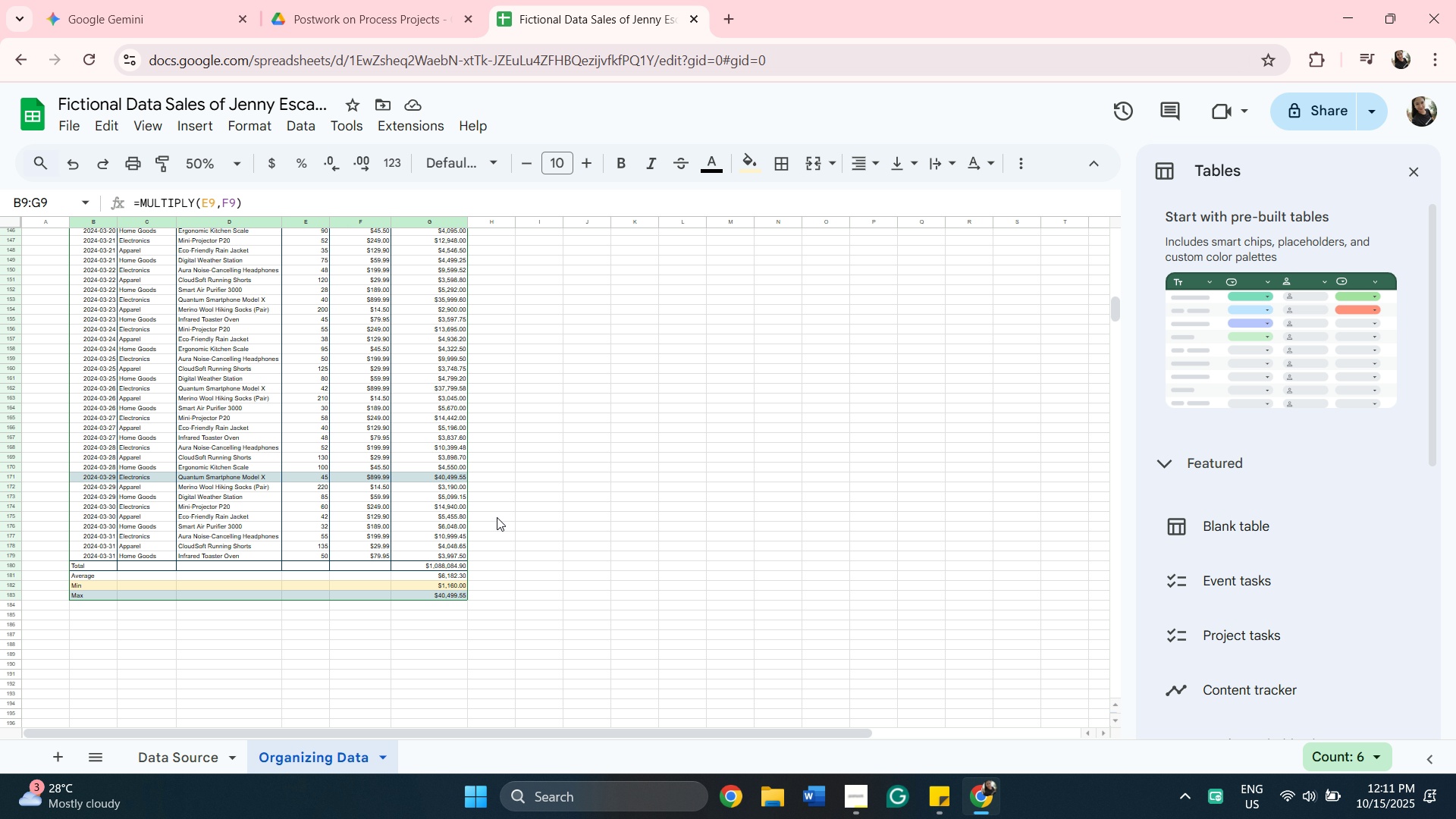 
scroll: coordinate [498, 498], scroll_direction: up, amount: 31.0
 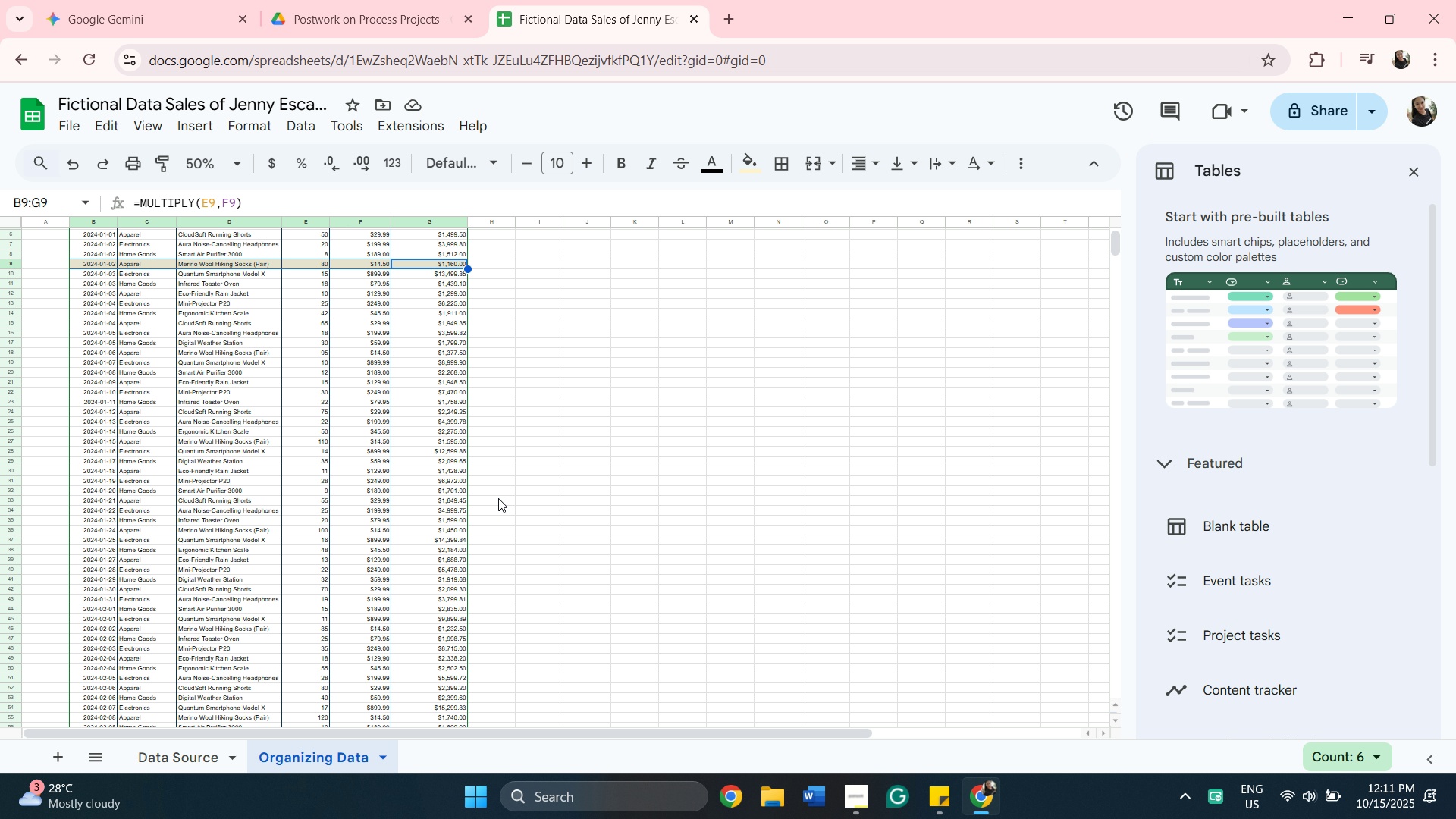 
scroll: coordinate [512, 422], scroll_direction: none, amount: 0.0
 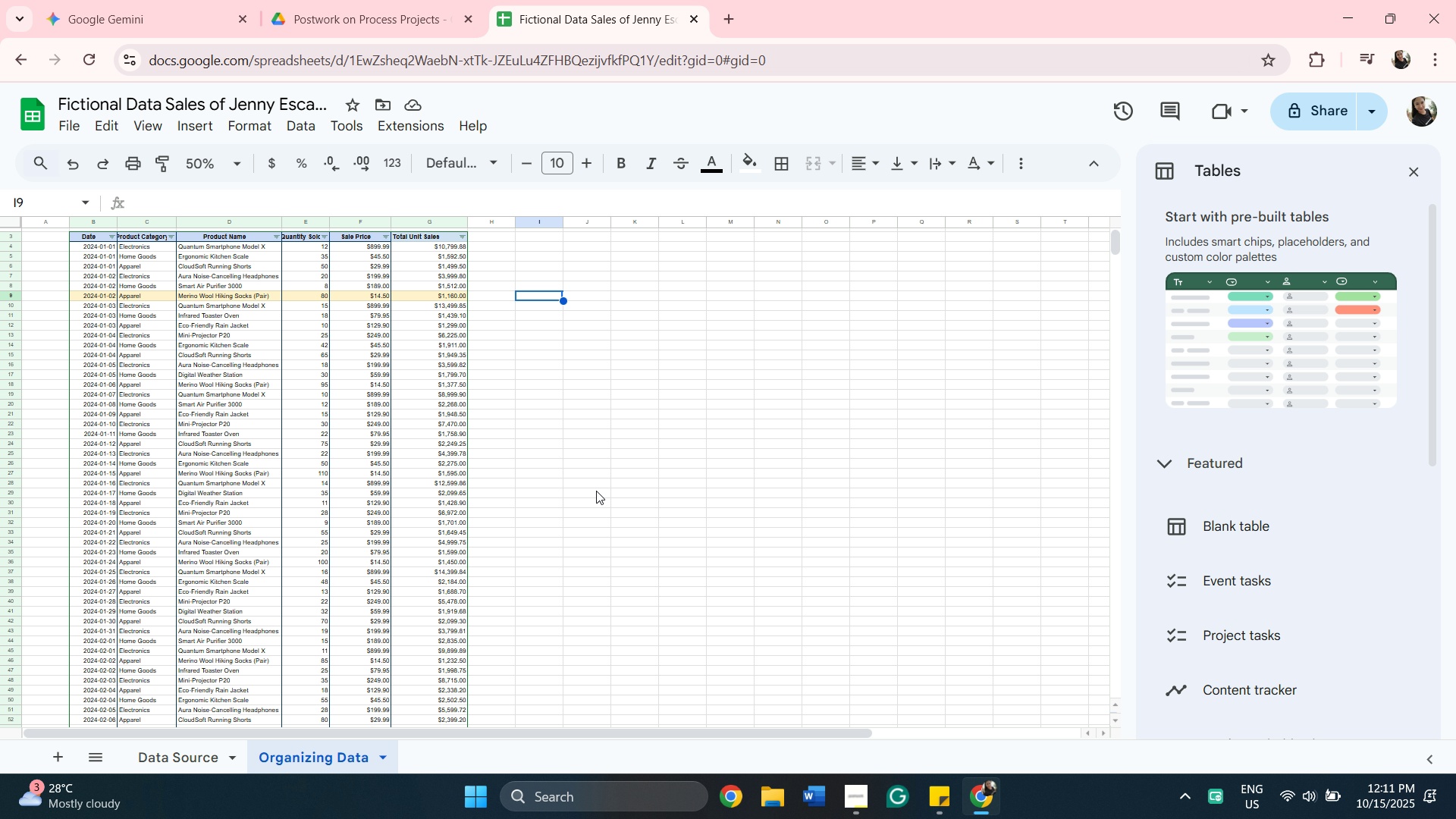 
wait(12.39)
 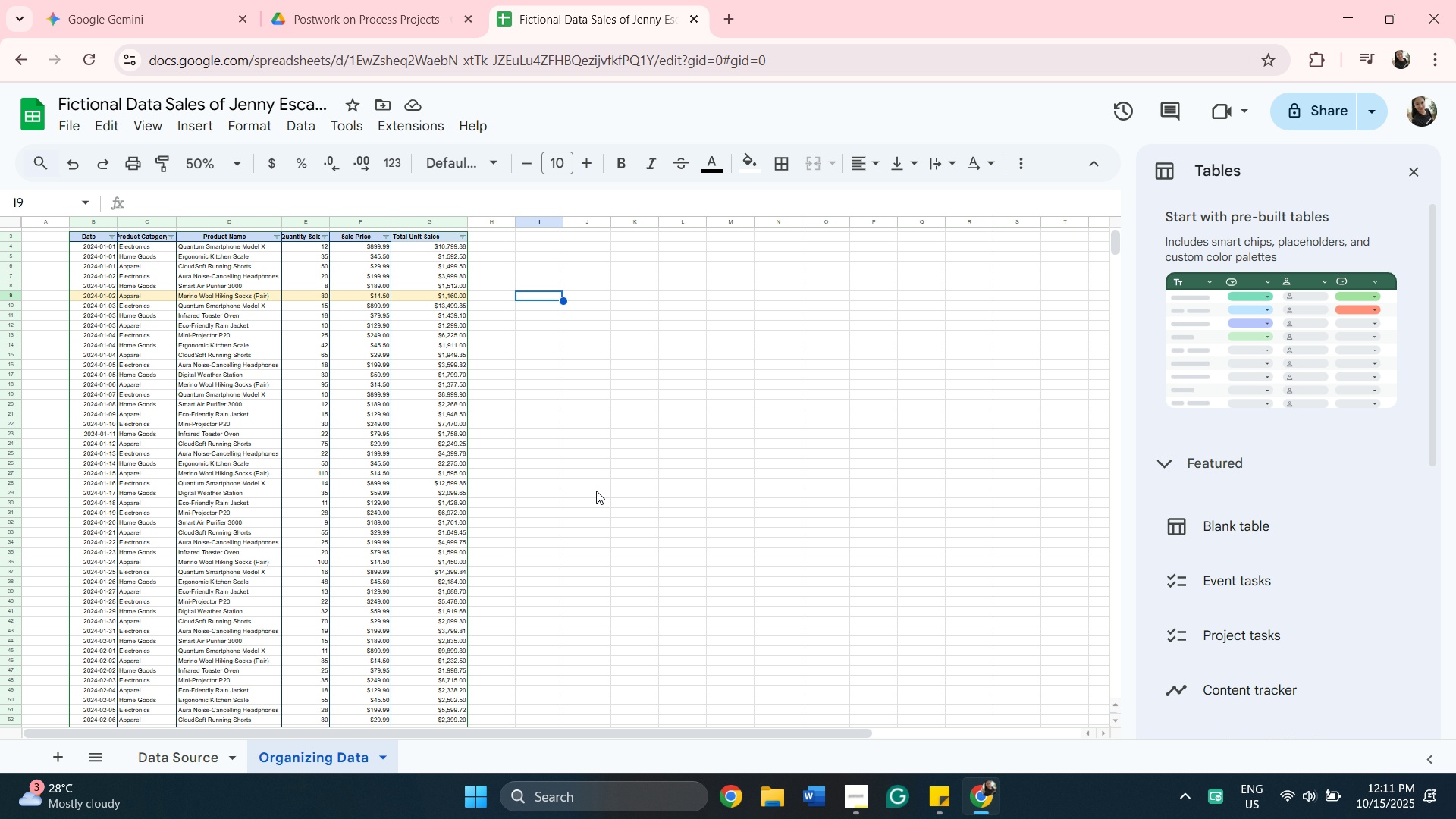 
scroll: coordinate [547, 348], scroll_direction: up, amount: 3.0
 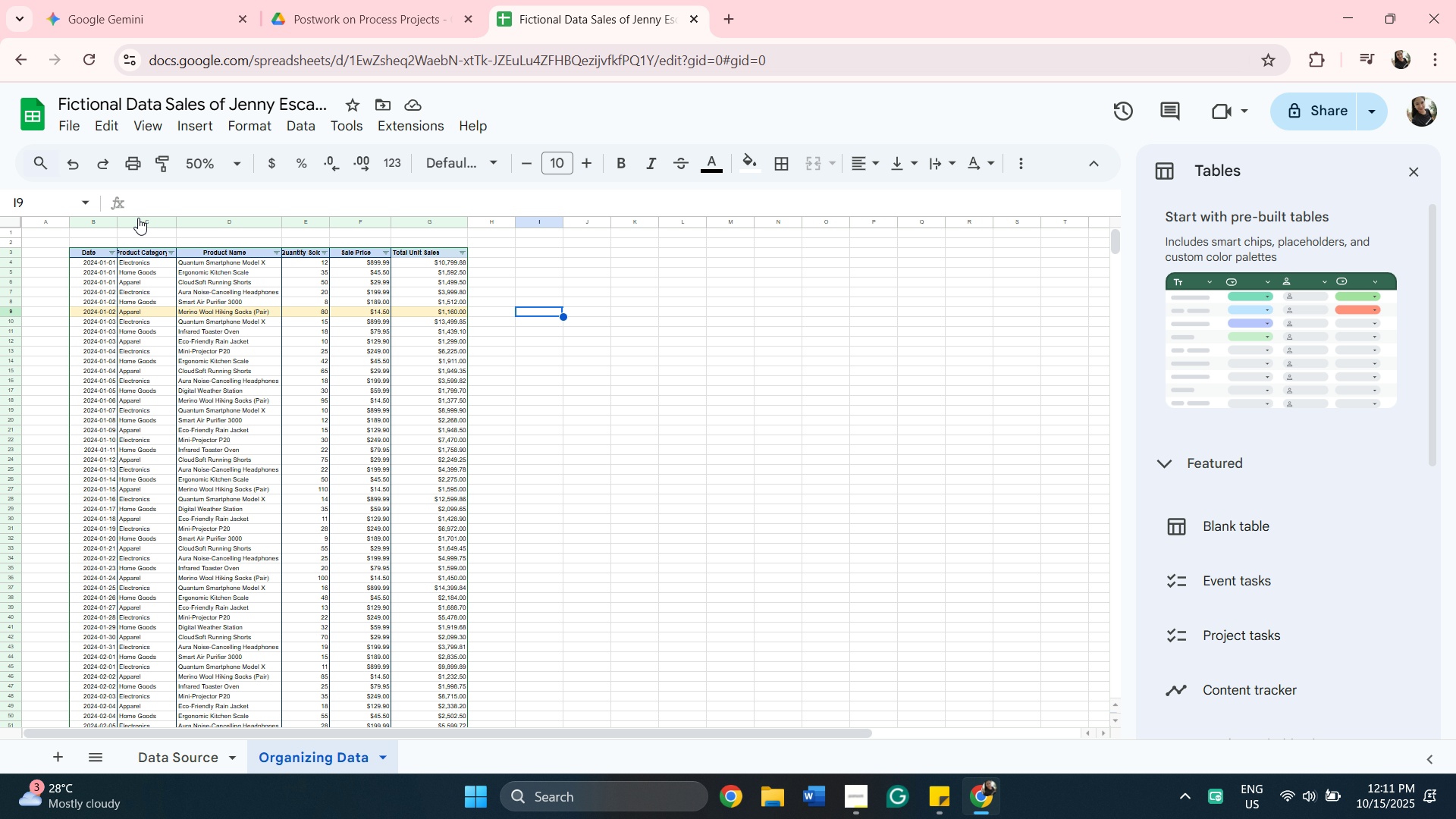 
wait(7.21)
 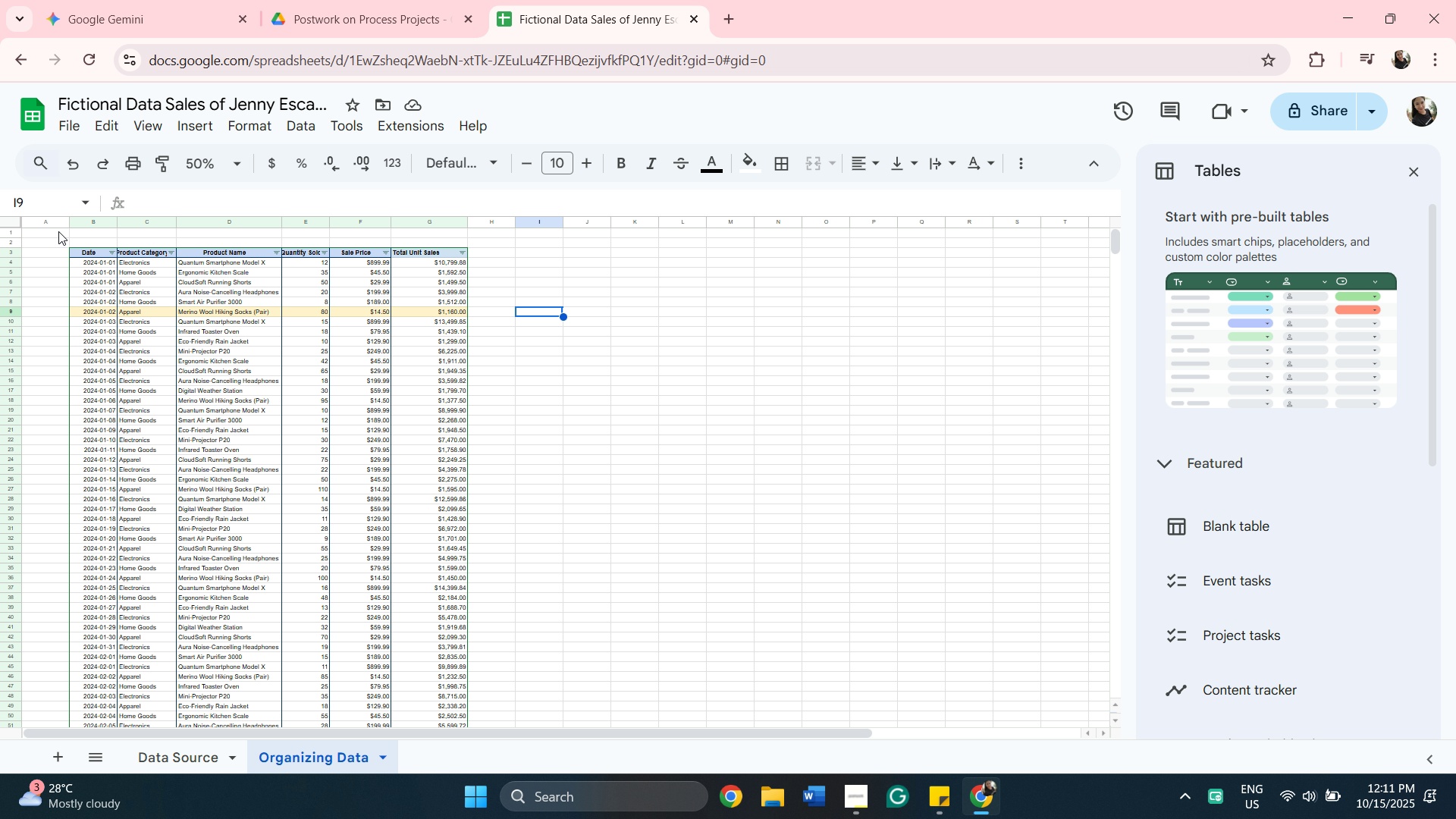 
left_click([544, 253])
 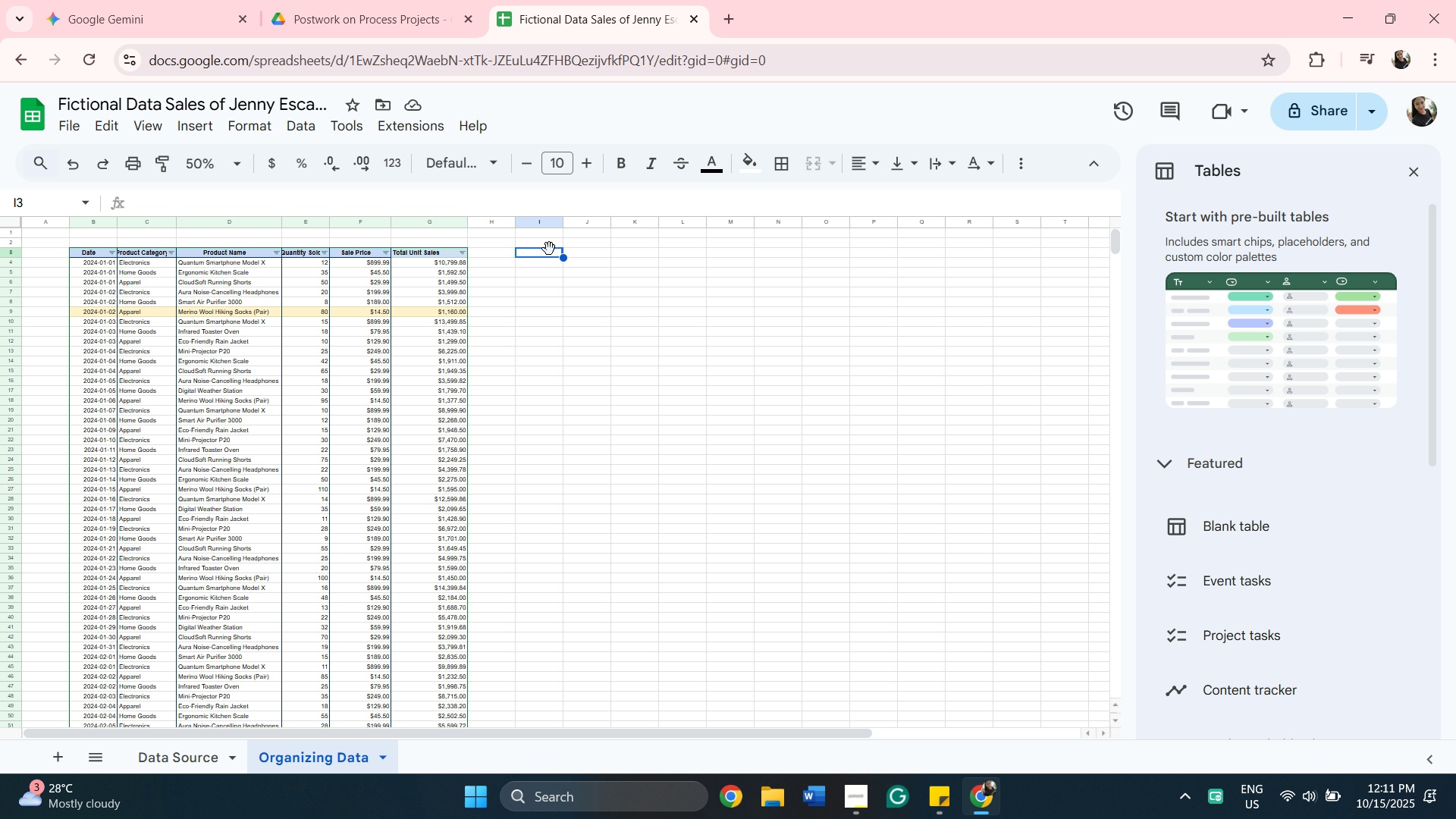 
left_click([557, 243])
 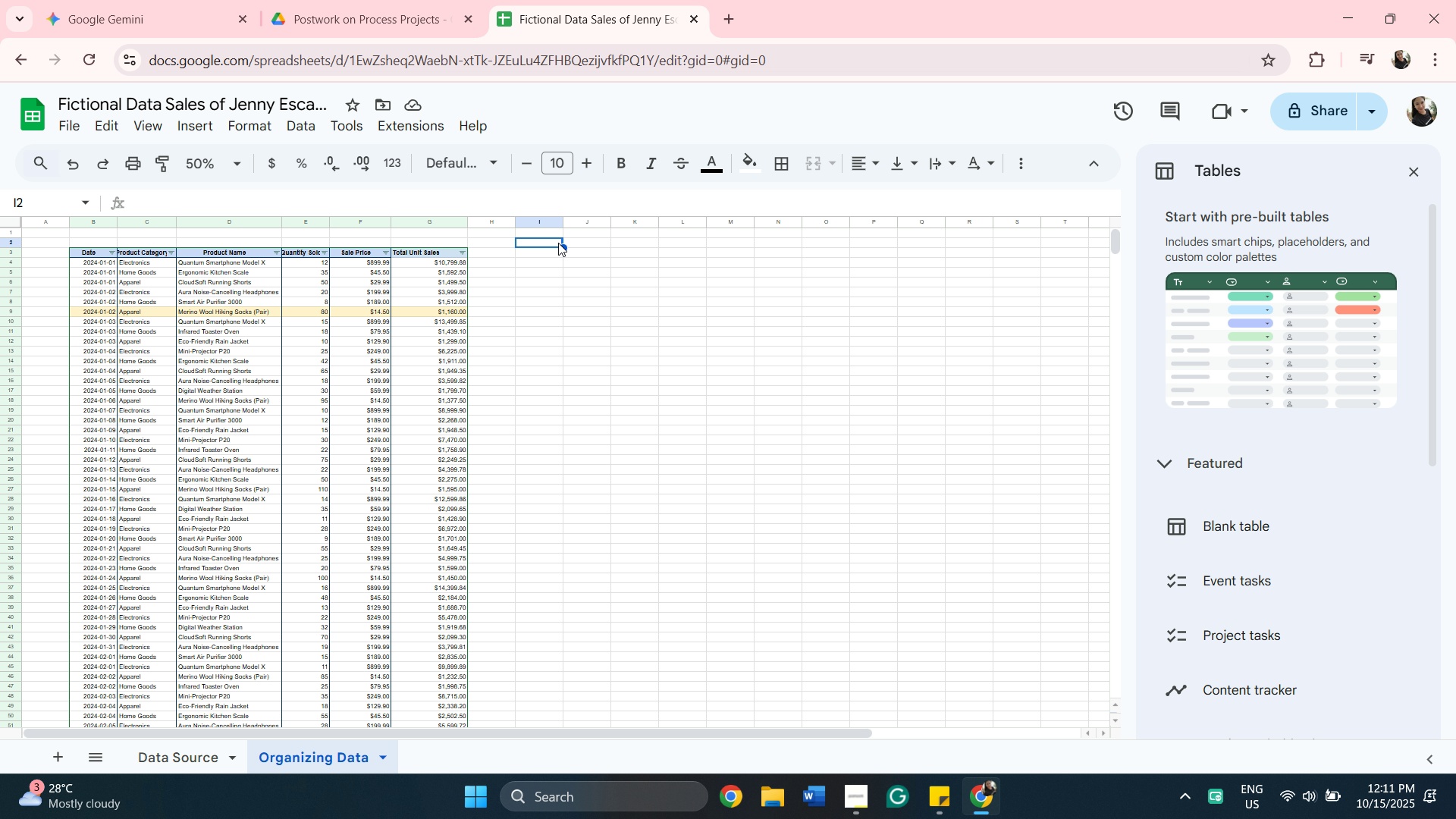 
type(January )
 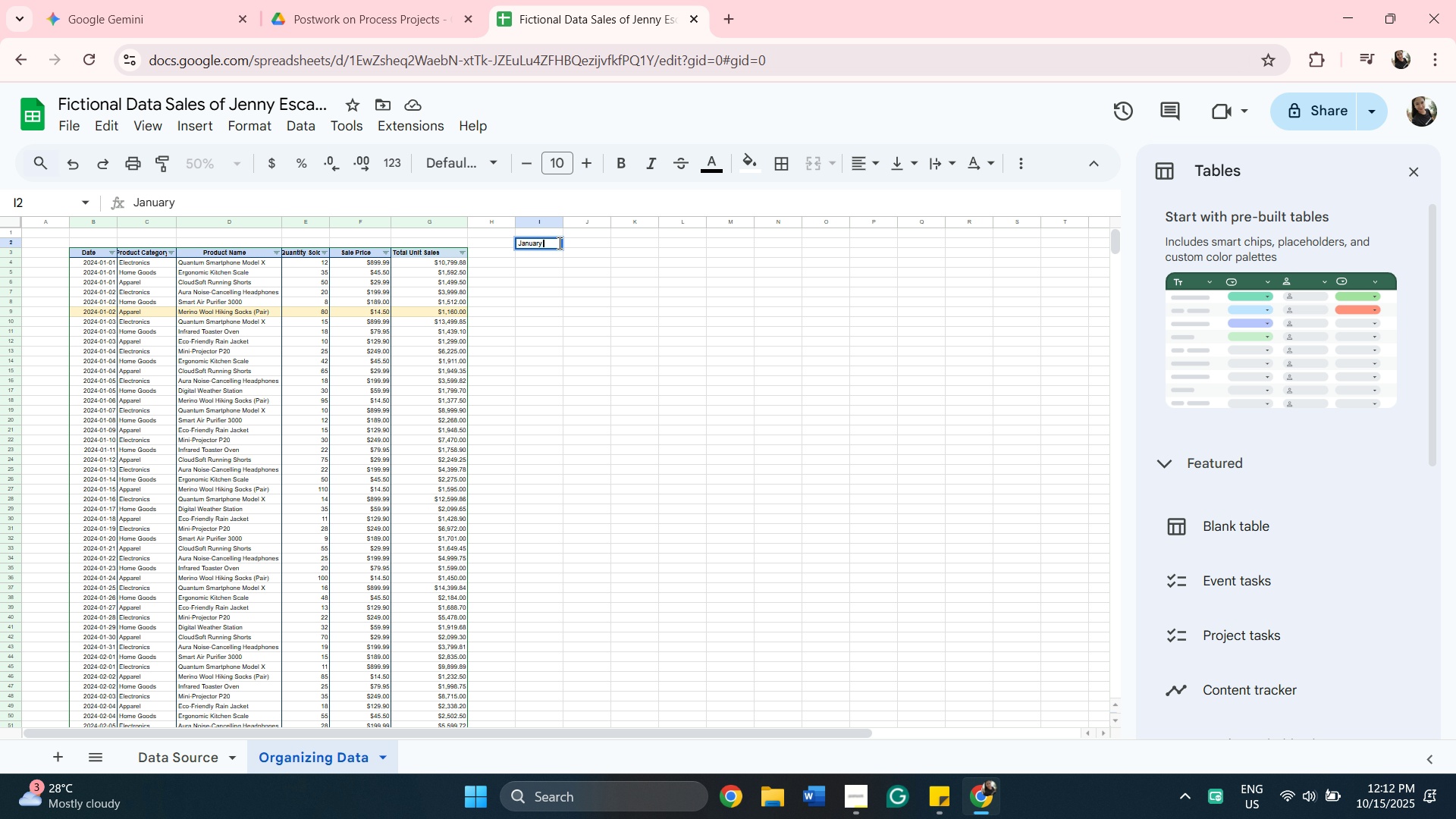 
wait(5.25)
 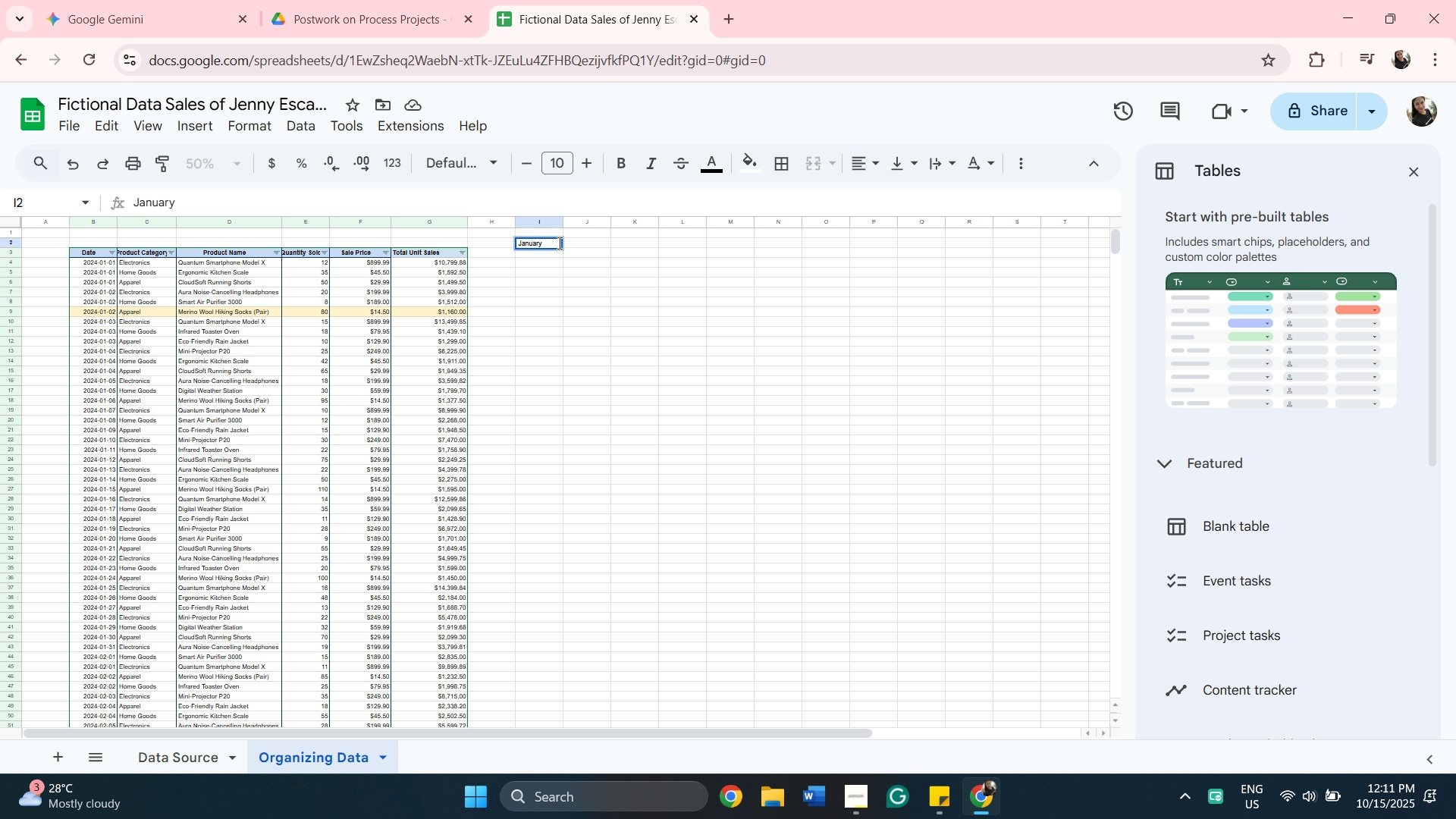 
key(Backspace)
key(Backspace)
key(Backspace)
type(ry T)
key(Backspace)
 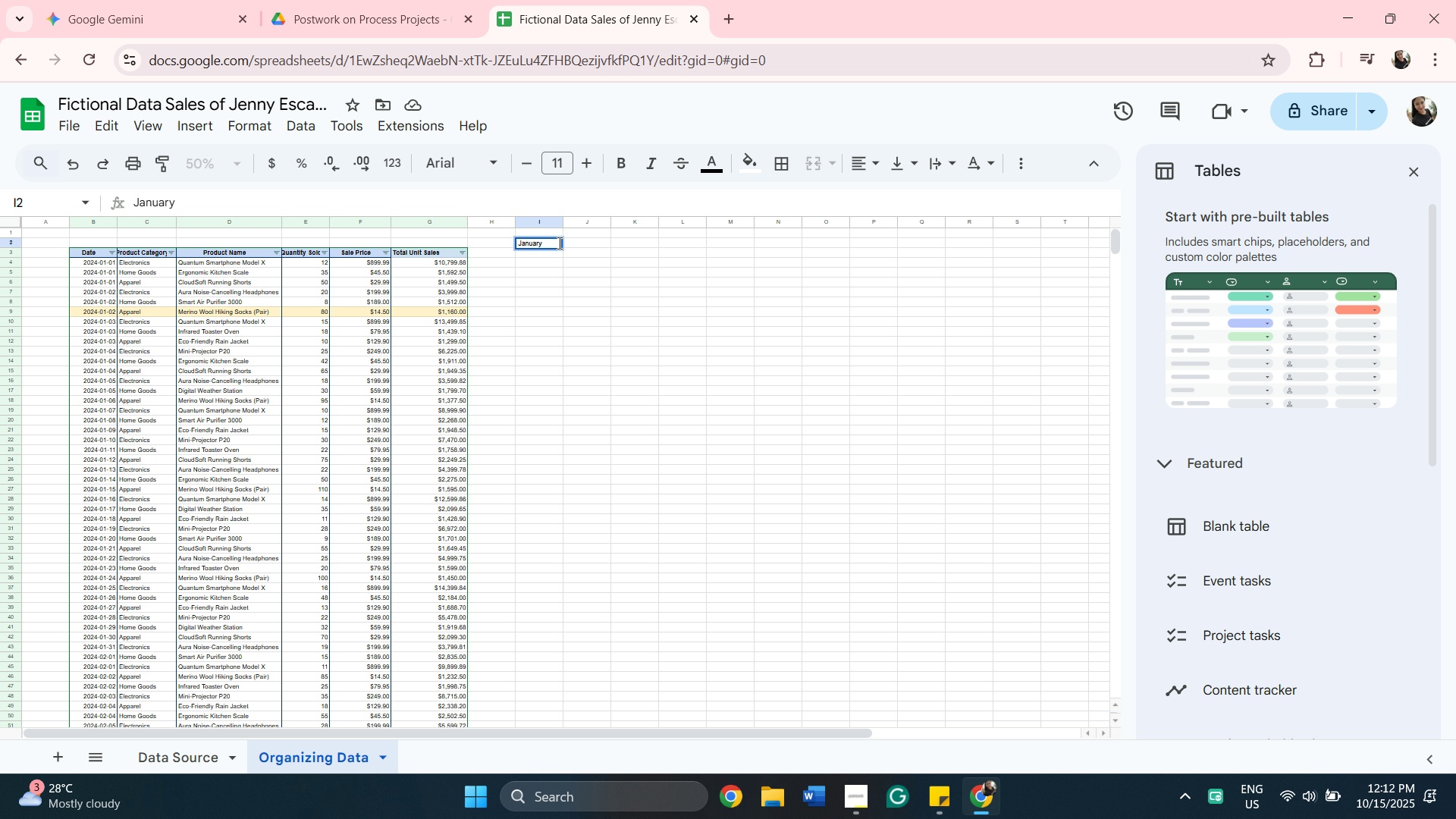 
wait(9.32)
 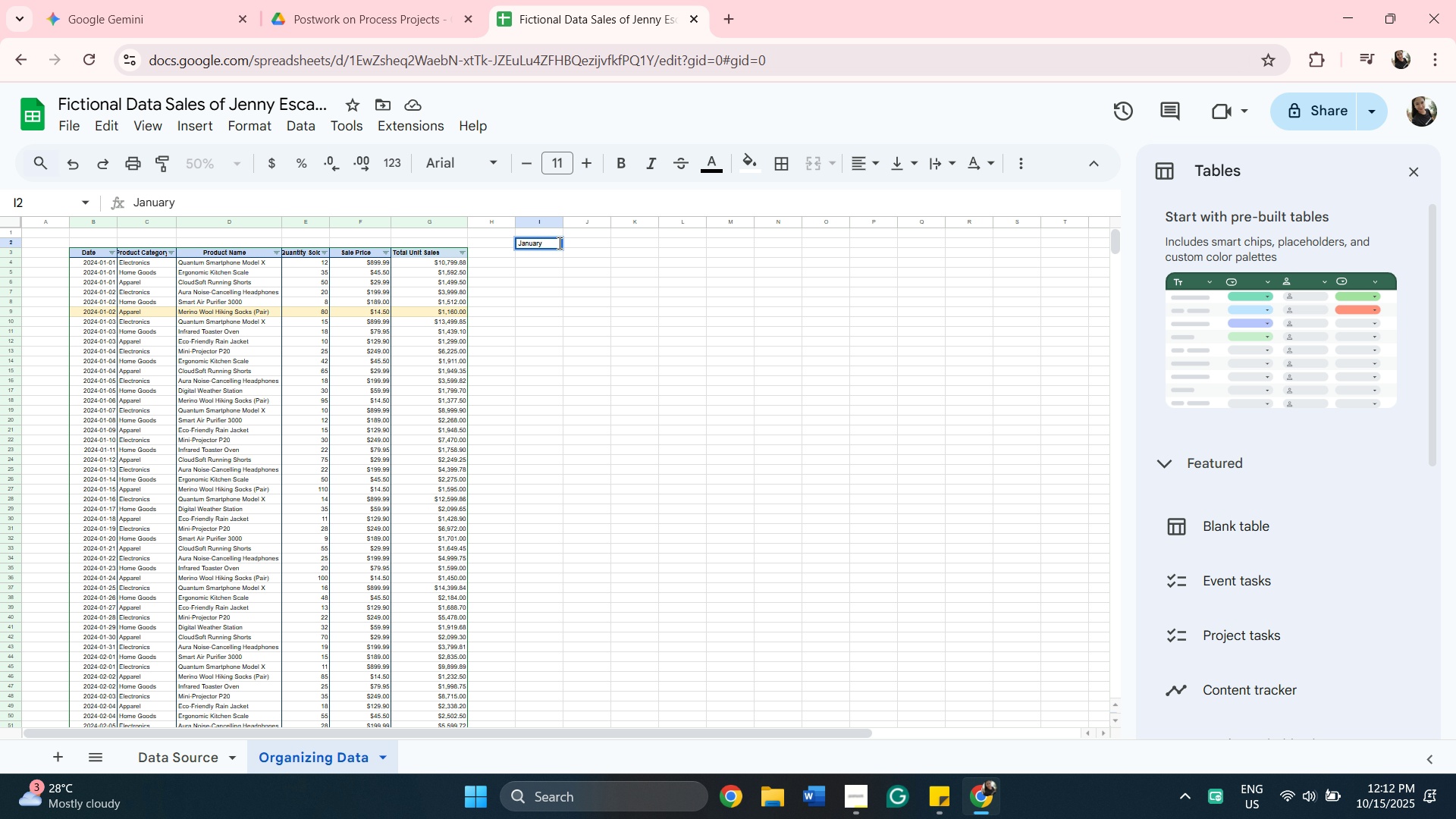 
left_click_drag(start_coordinate=[542, 250], to_coordinate=[546, 251])
 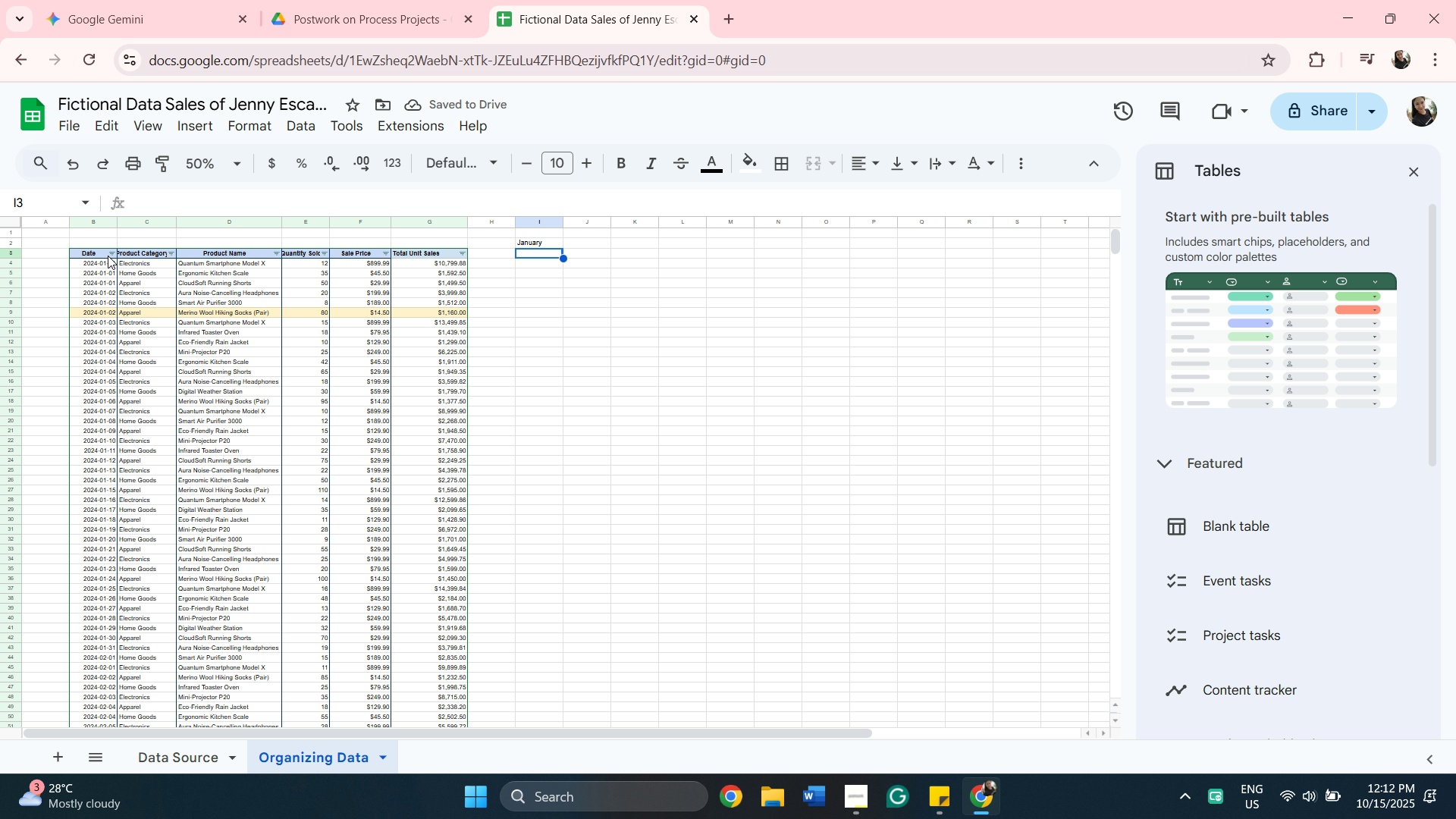 
left_click([108, 256])
 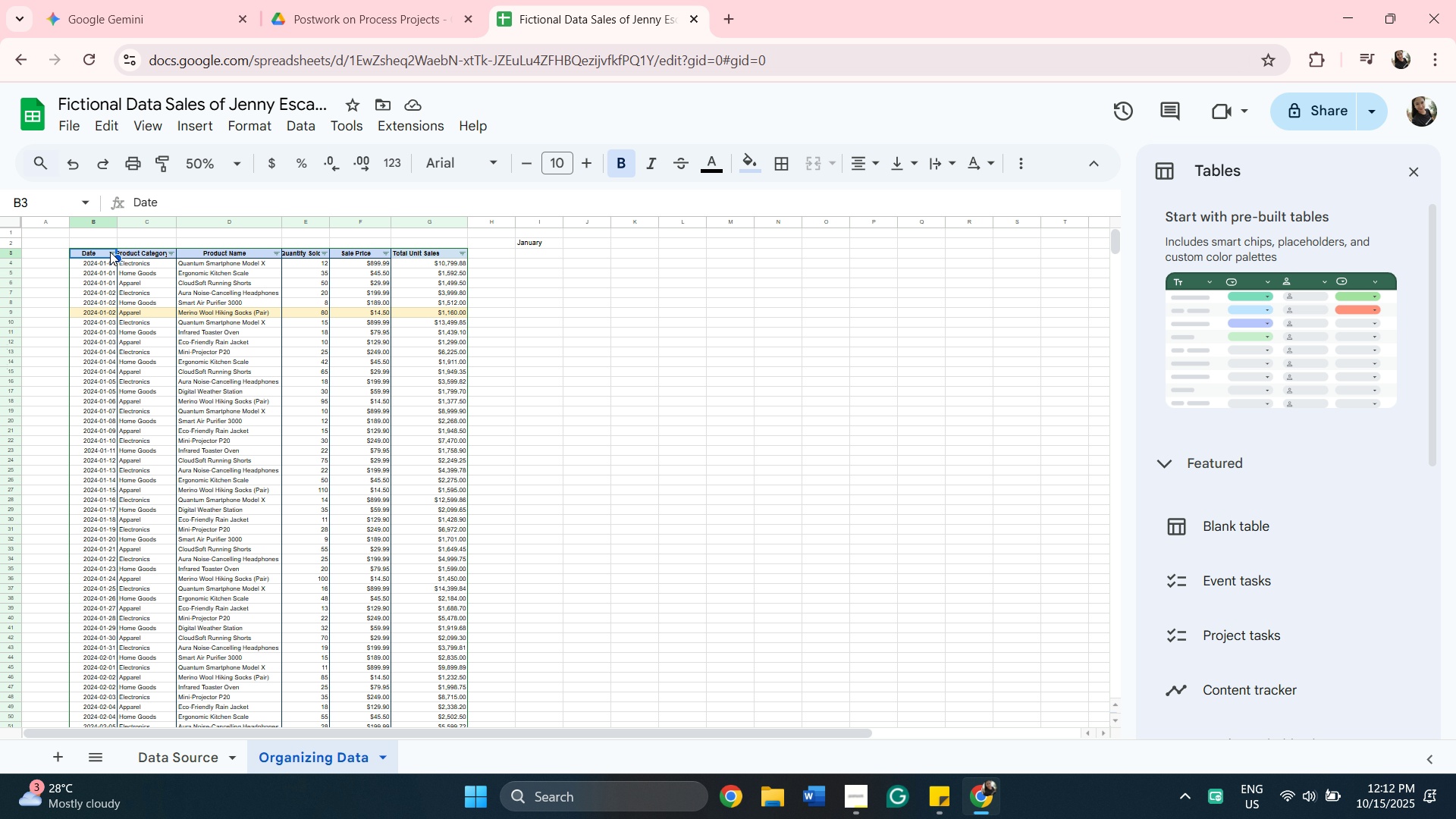 
left_click([111, 253])
 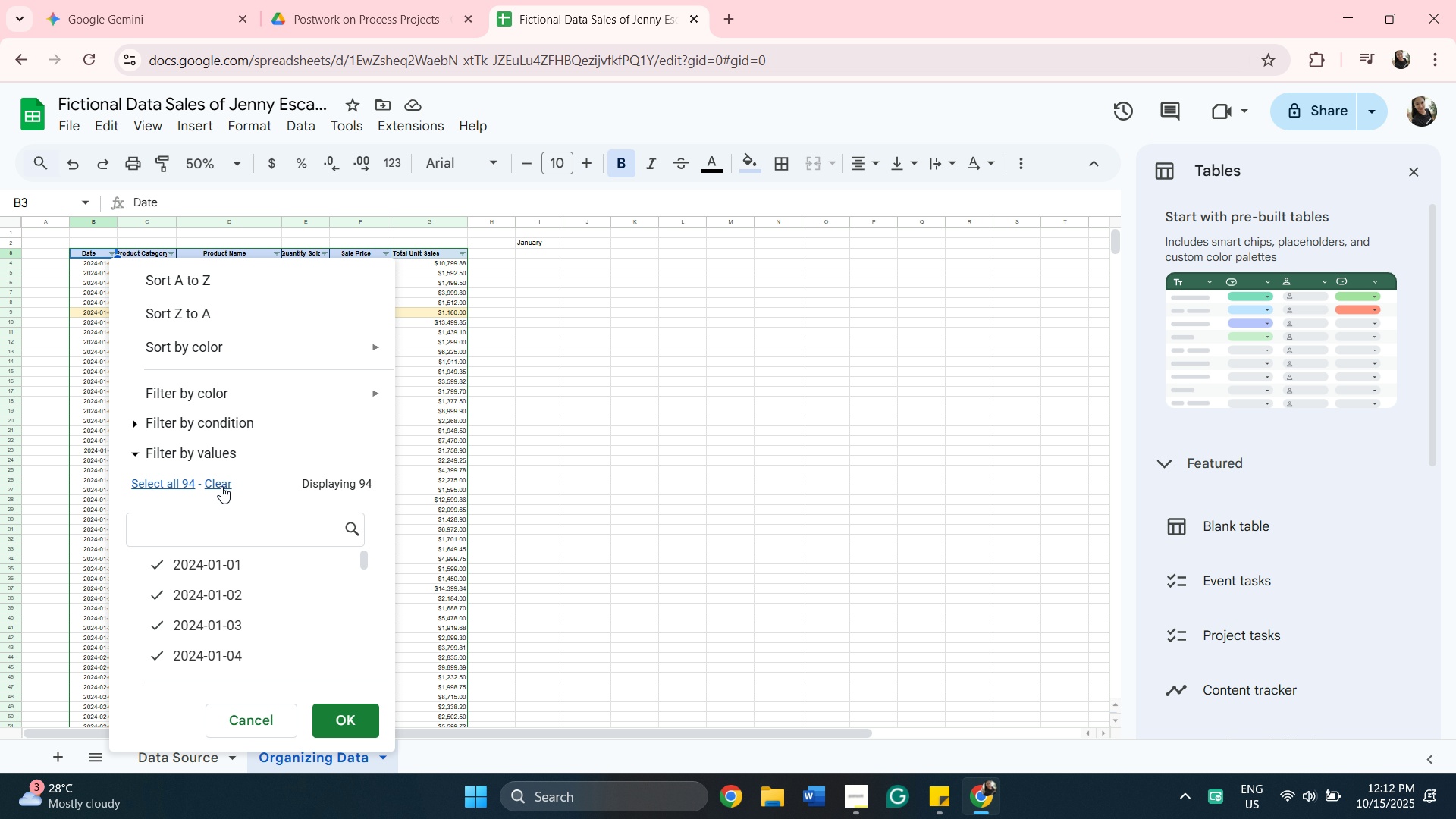 
wait(6.6)
 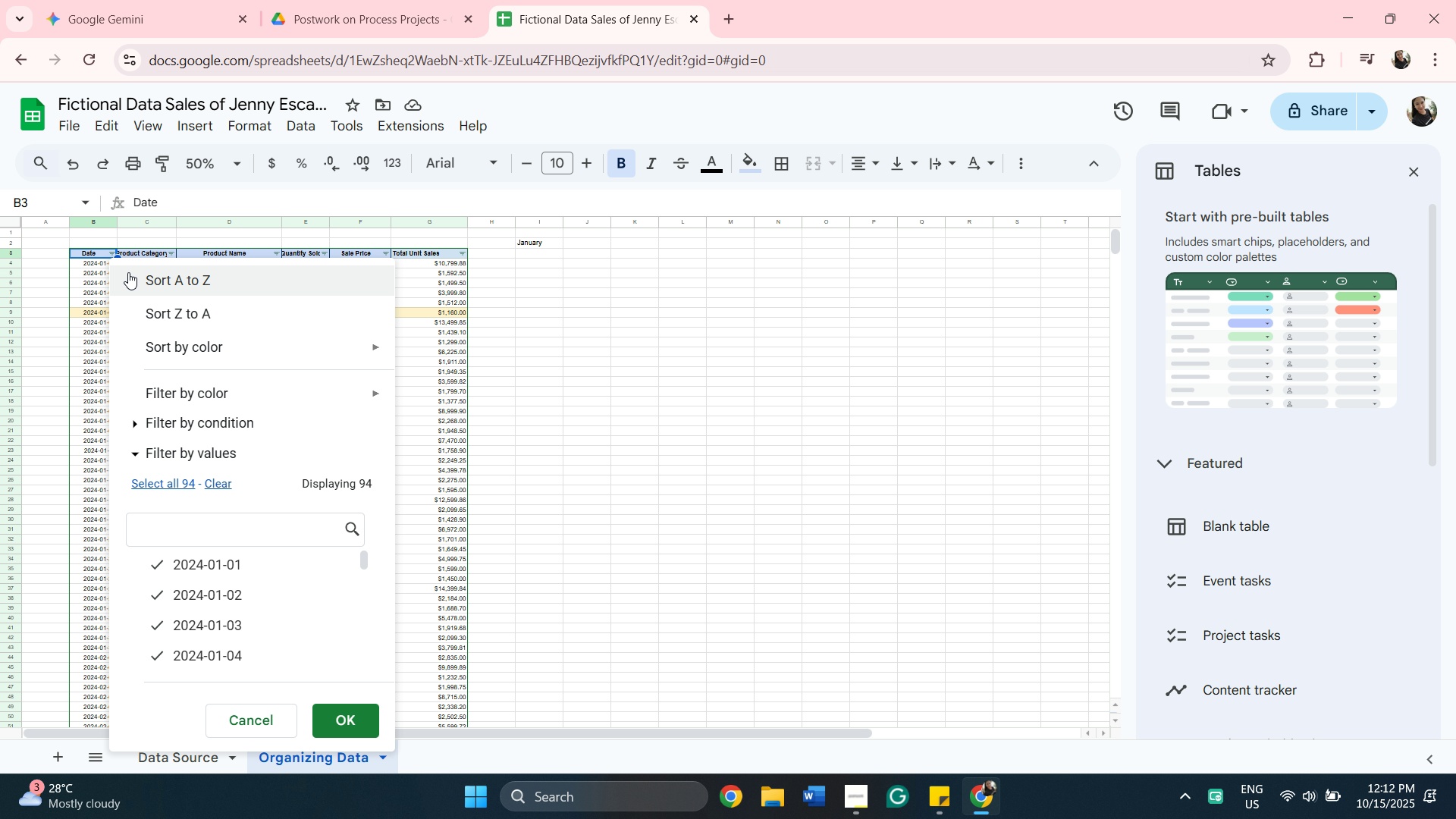 
left_click([221, 485])
 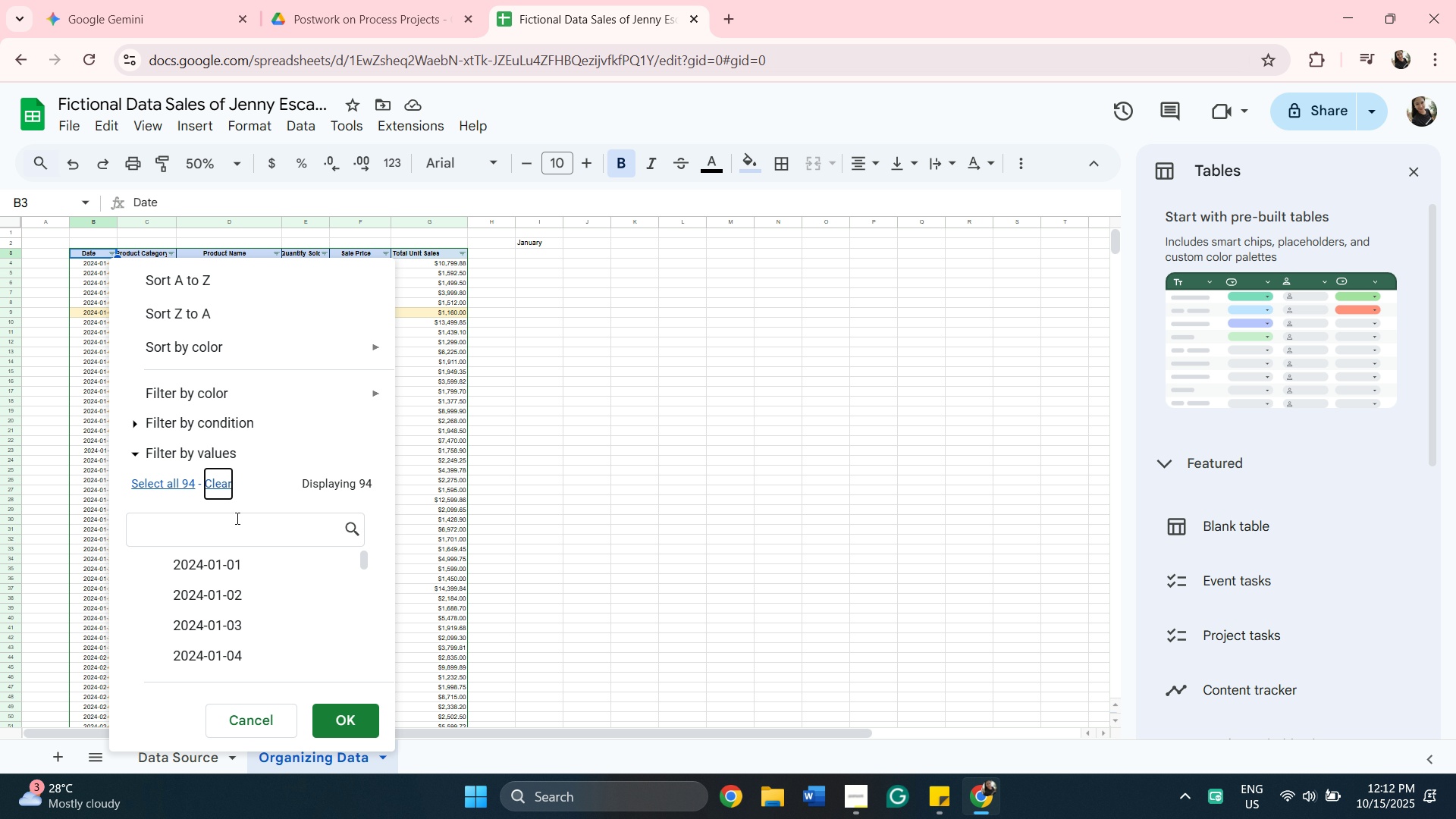 
left_click([237, 519])
 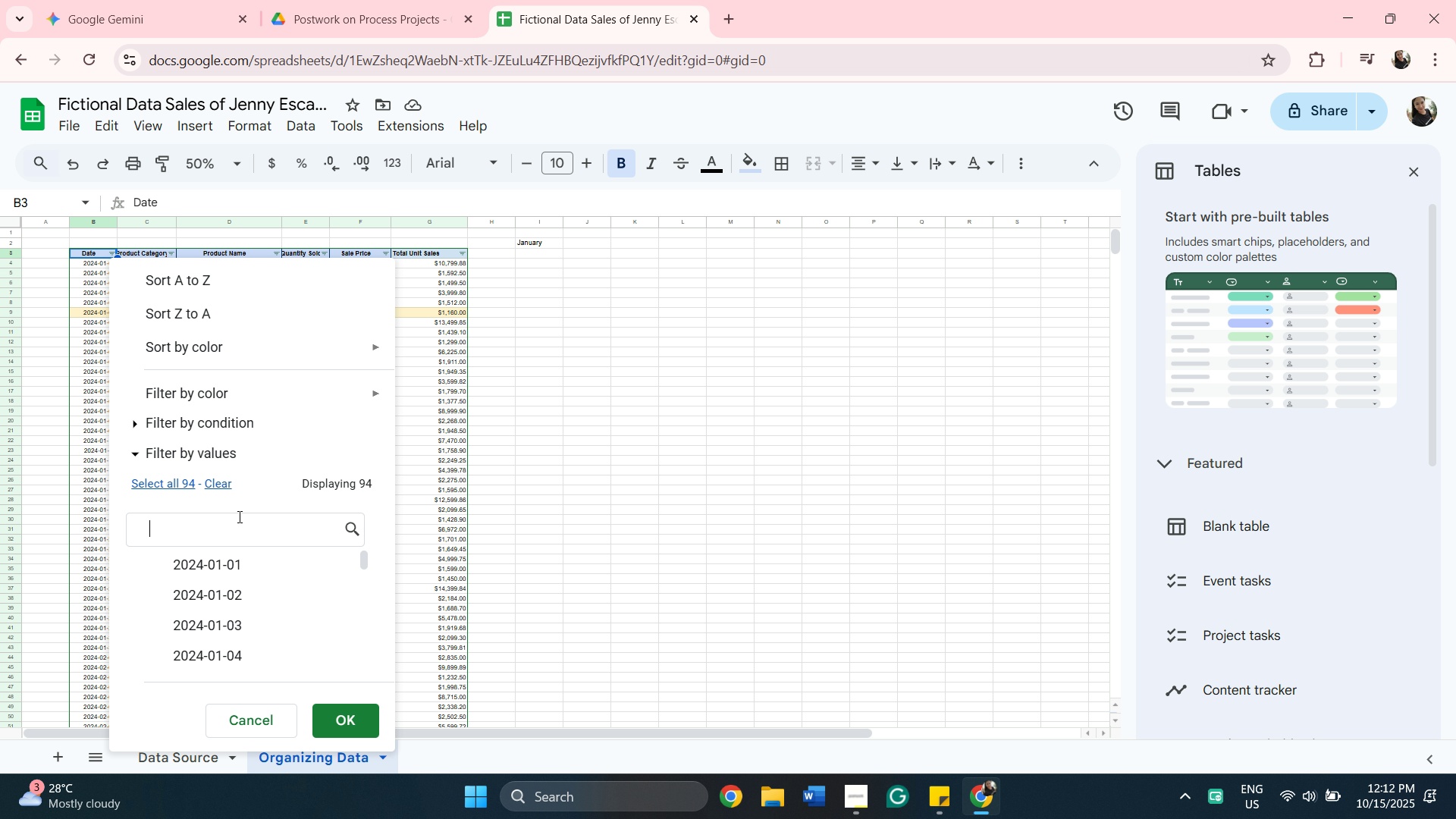 
type(2024-01)
 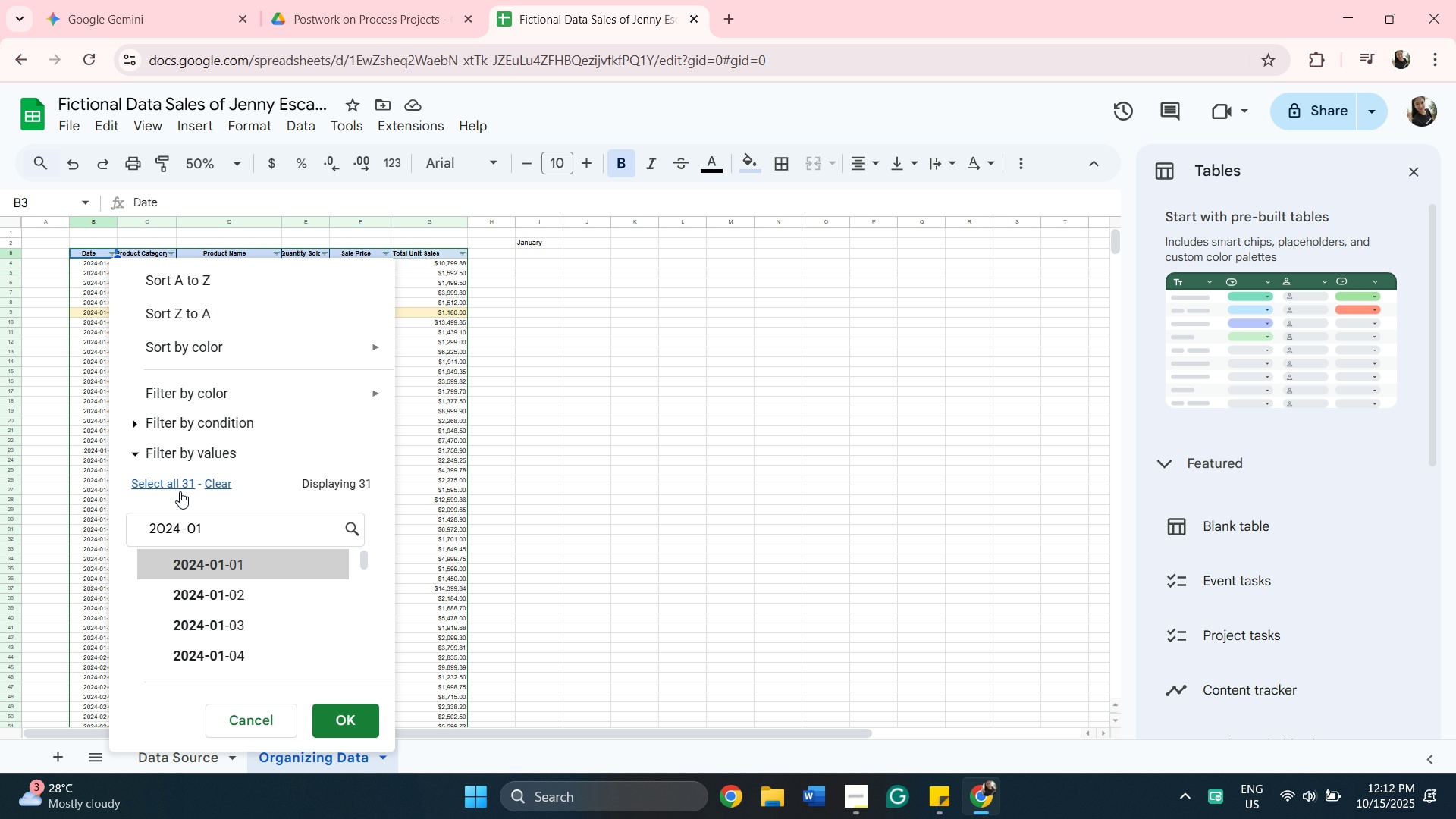 
left_click([178, 485])
 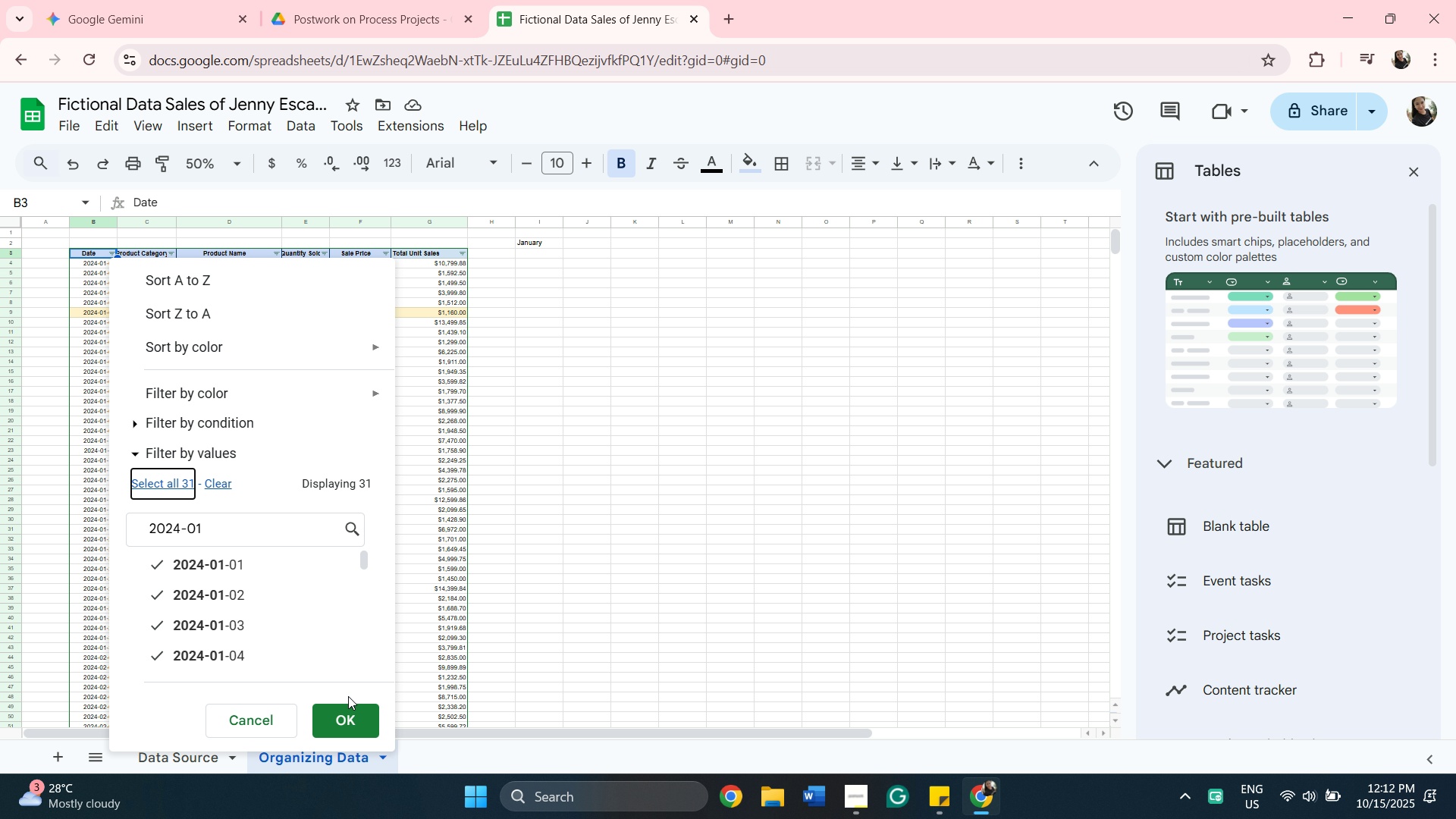 
left_click([354, 716])
 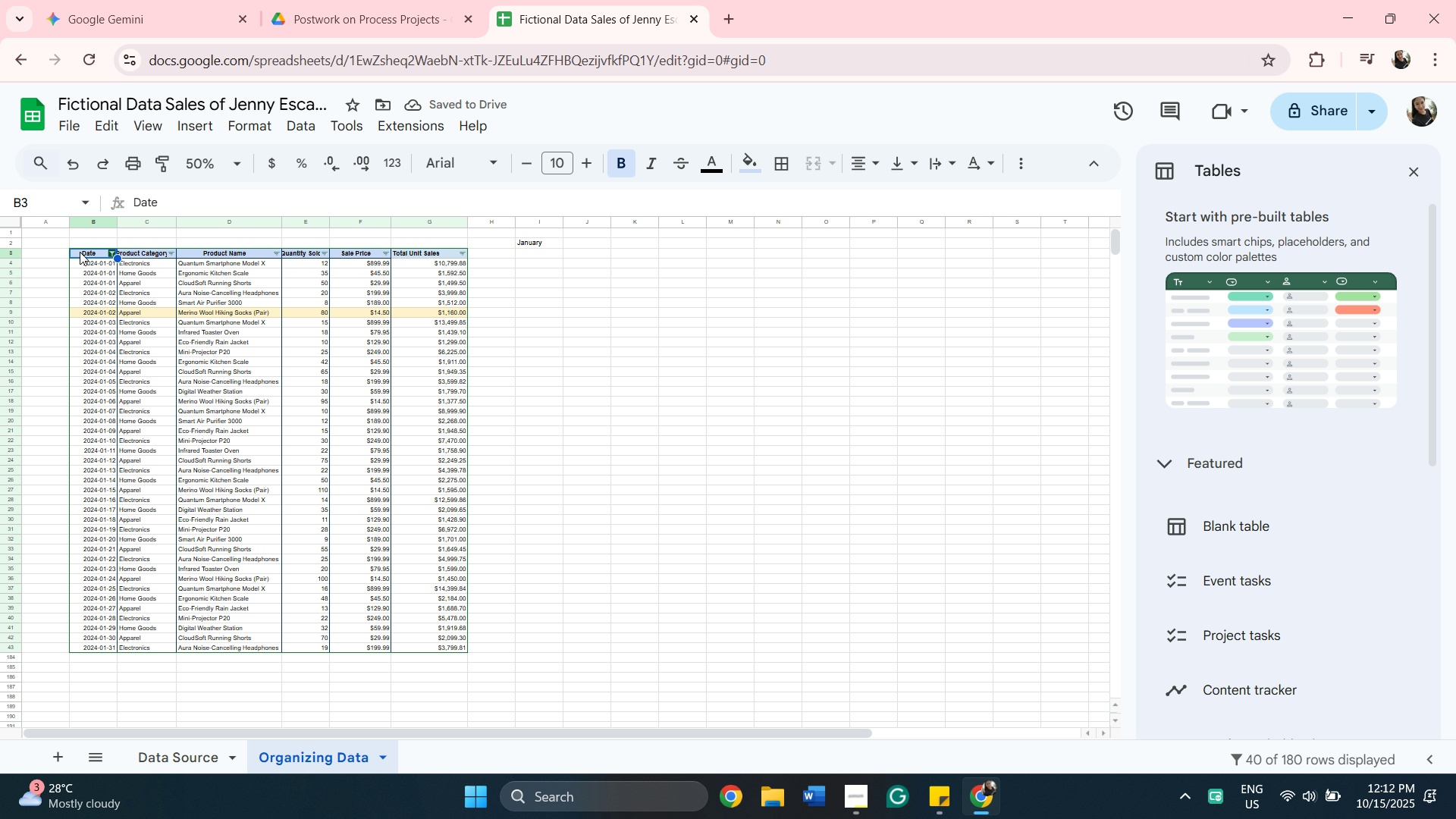 
wait(5.33)
 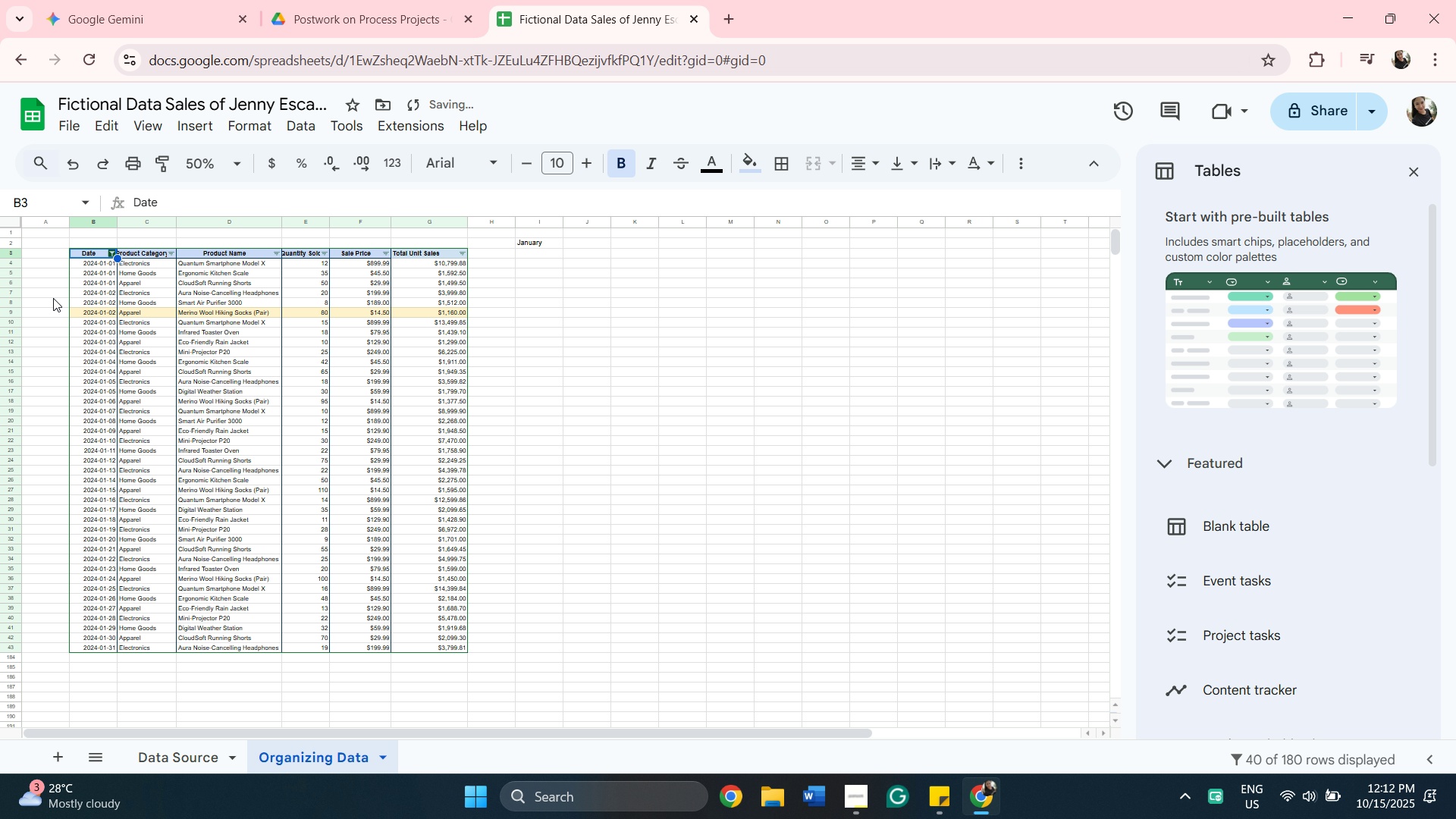 
left_click([80, 252])
 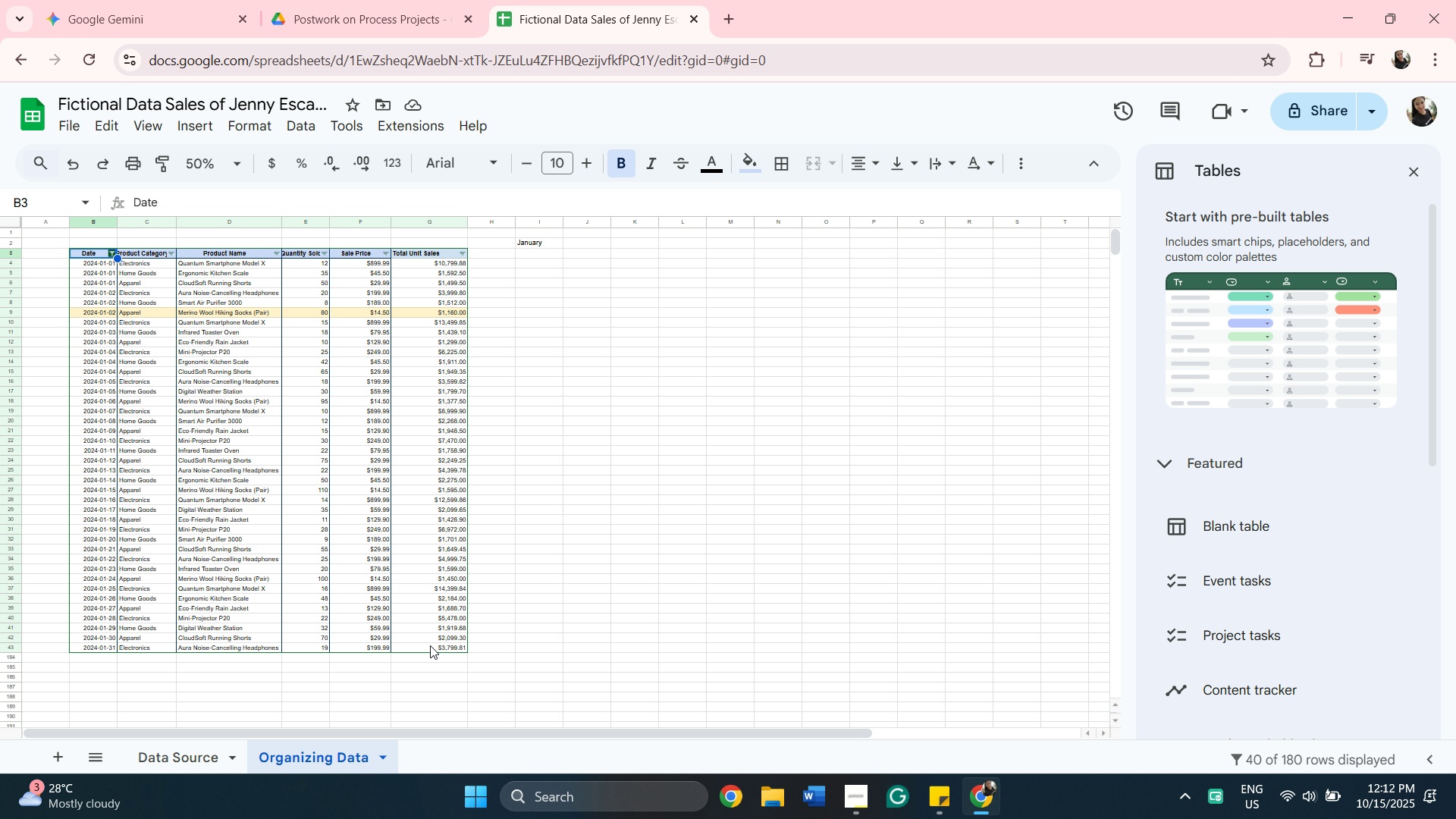 
hold_key(key=ShiftLeft, duration=0.33)
 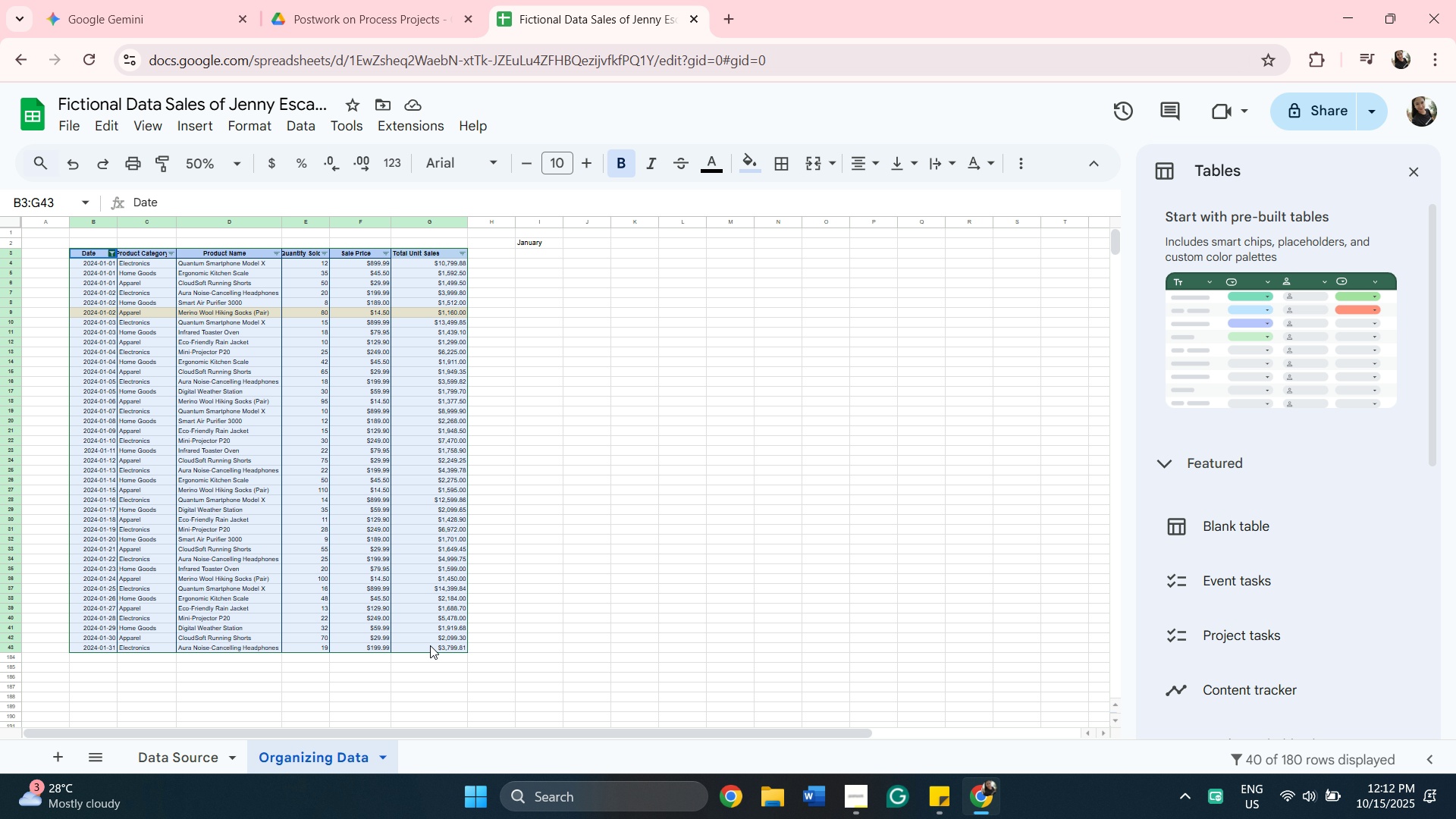 
left_click([430, 645])
 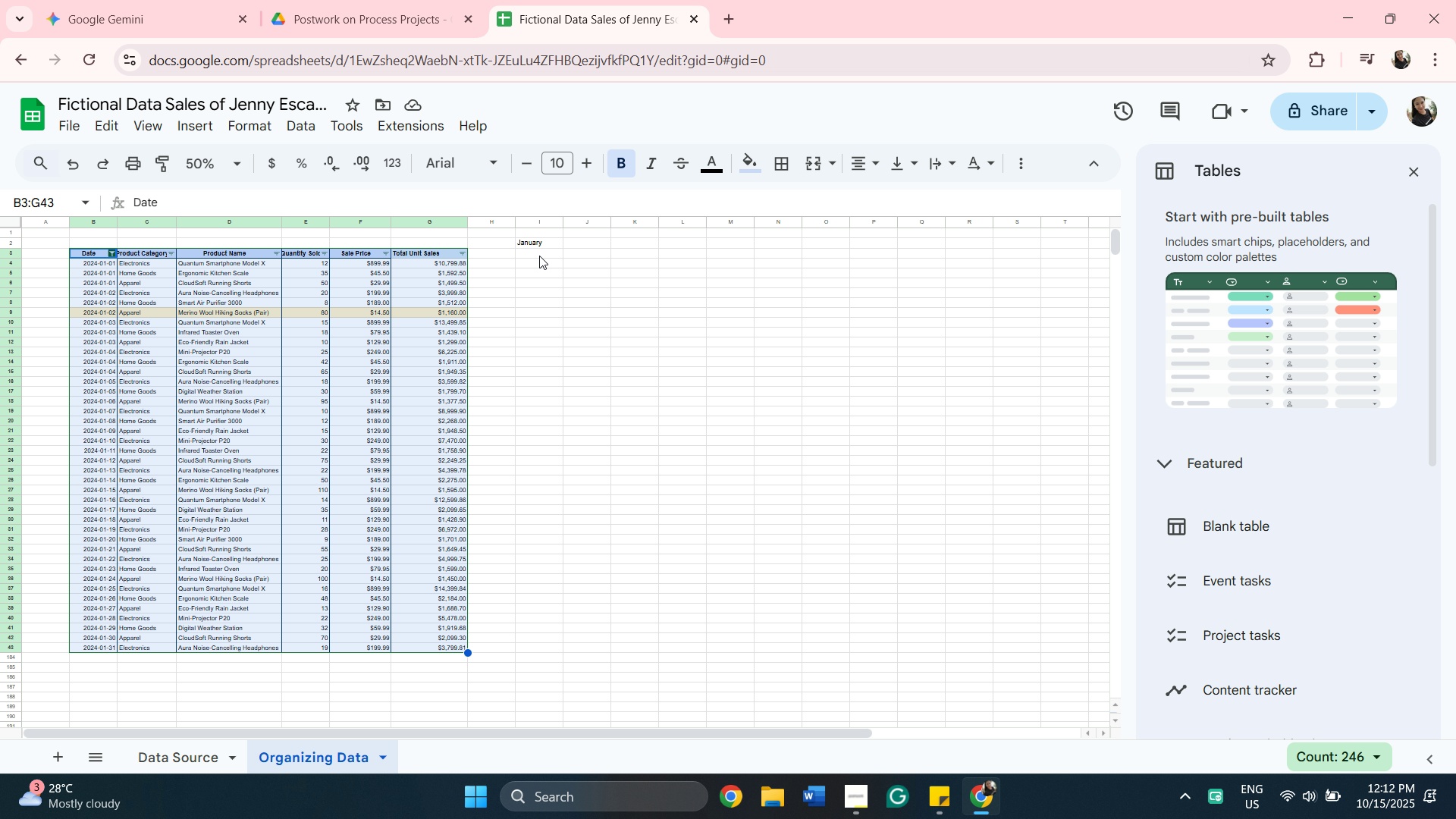 
left_click([539, 253])
 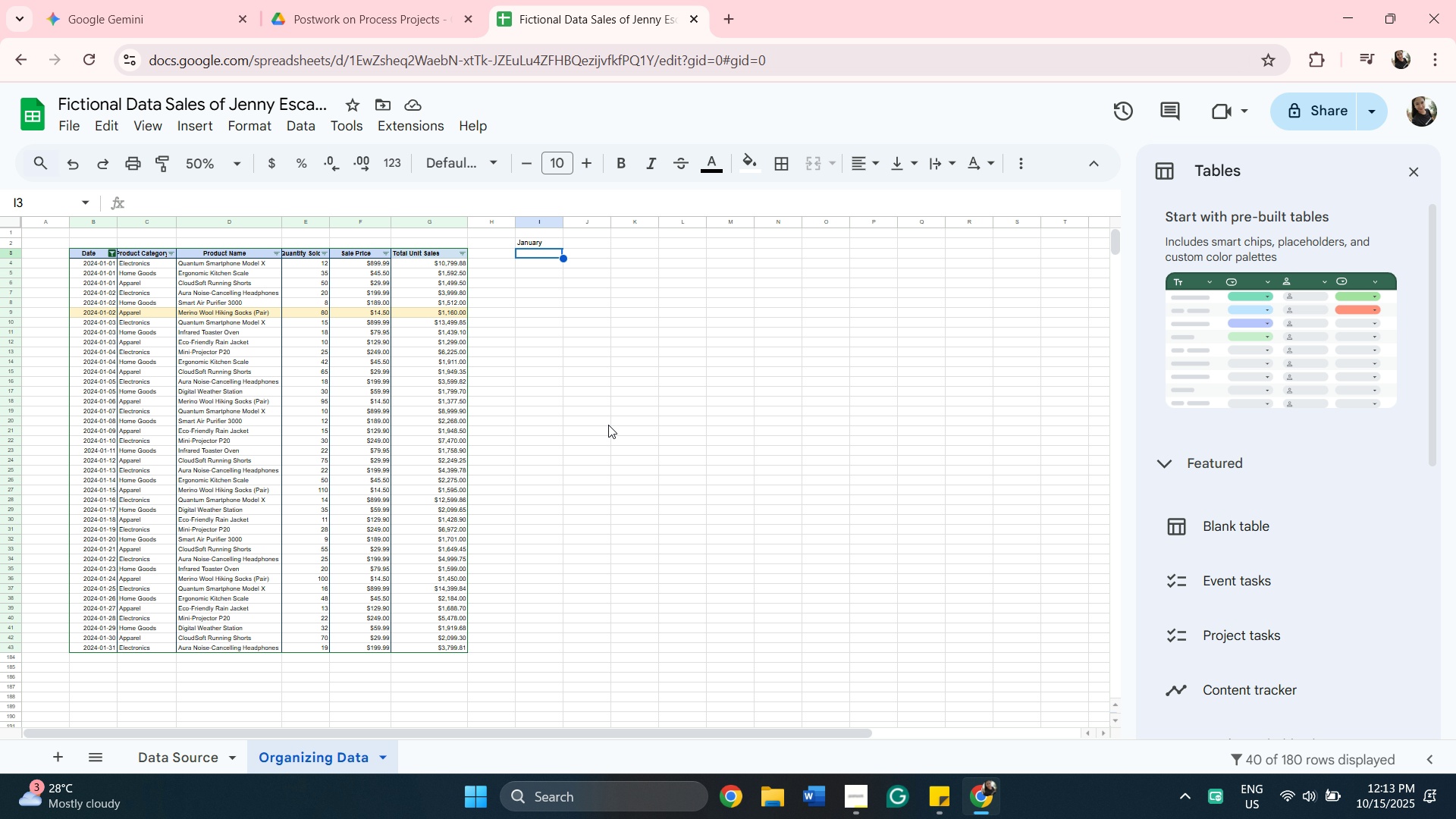 
wait(5.29)
 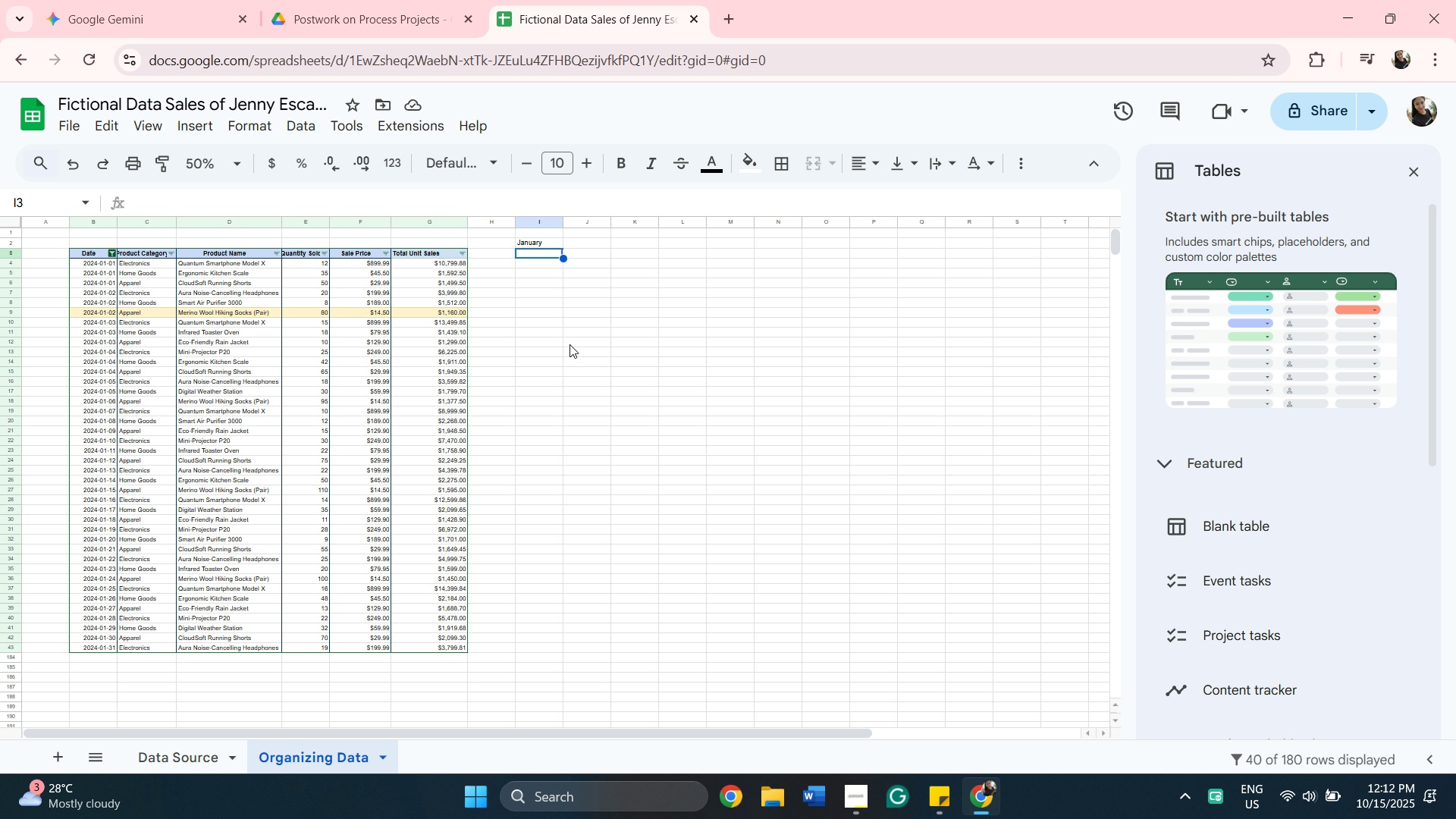 
key(Control+V)
 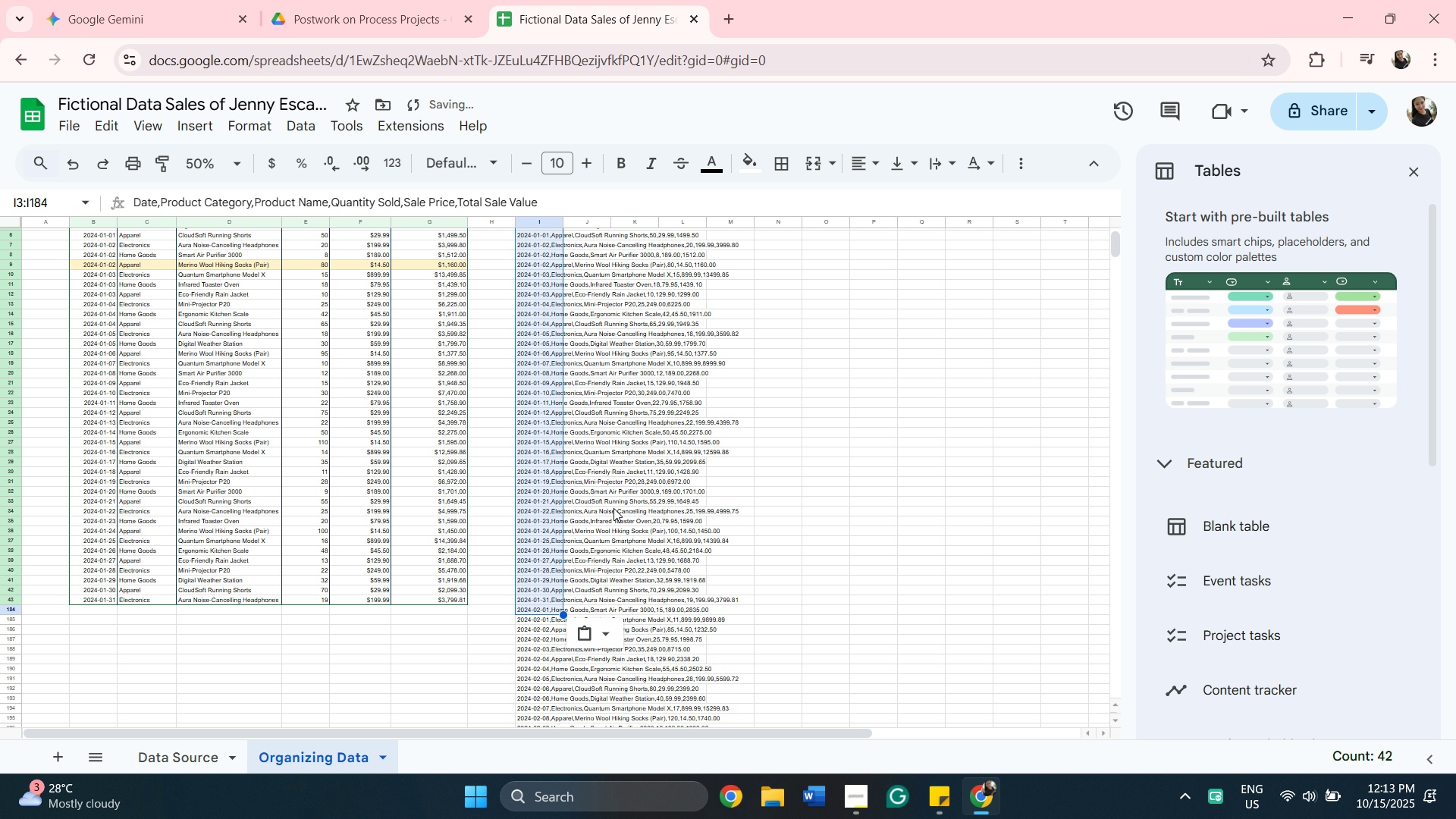 
scroll: coordinate [613, 508], scroll_direction: down, amount: 3.0
 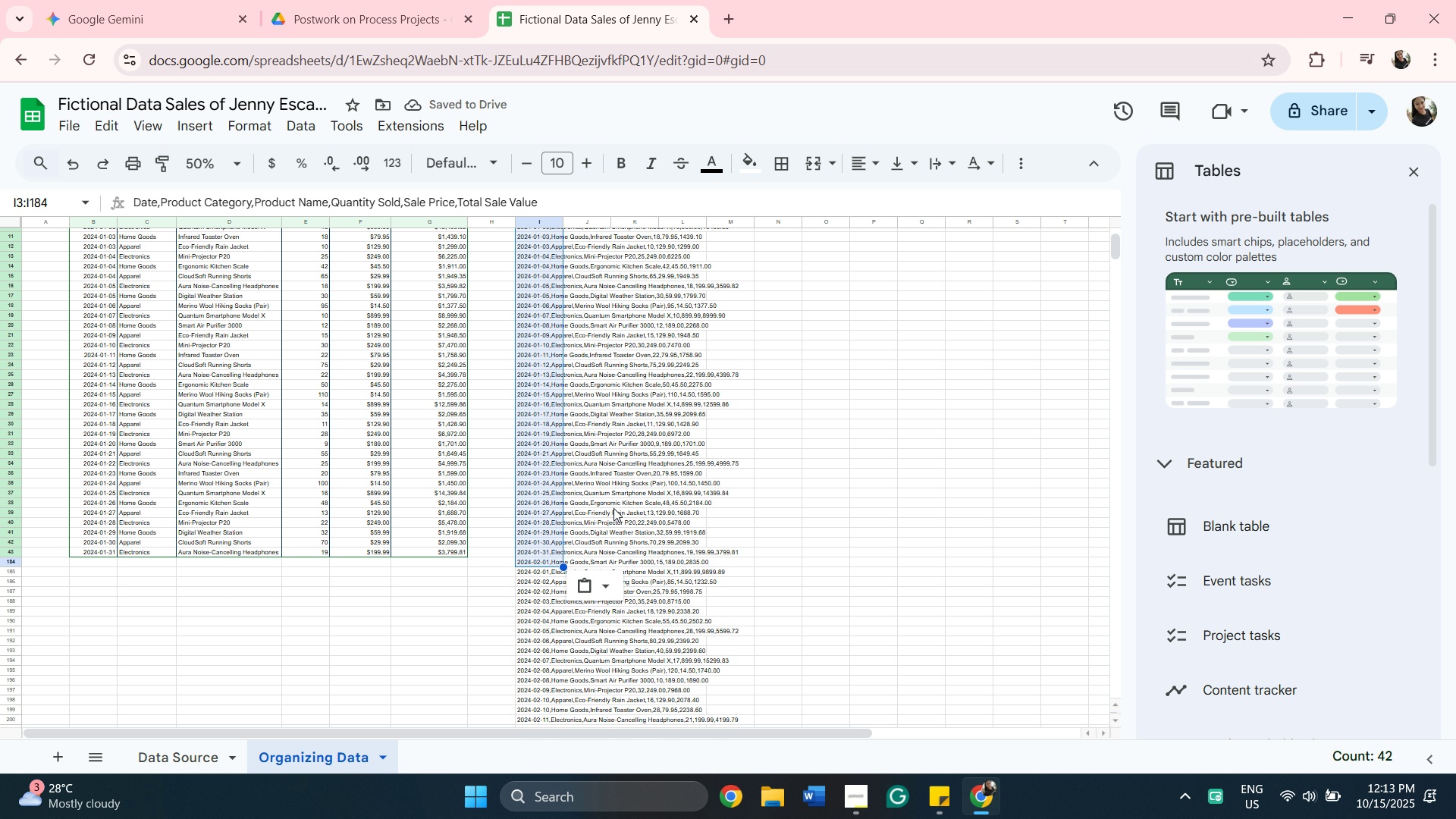 
scroll: coordinate [613, 508], scroll_direction: up, amount: 2.0
 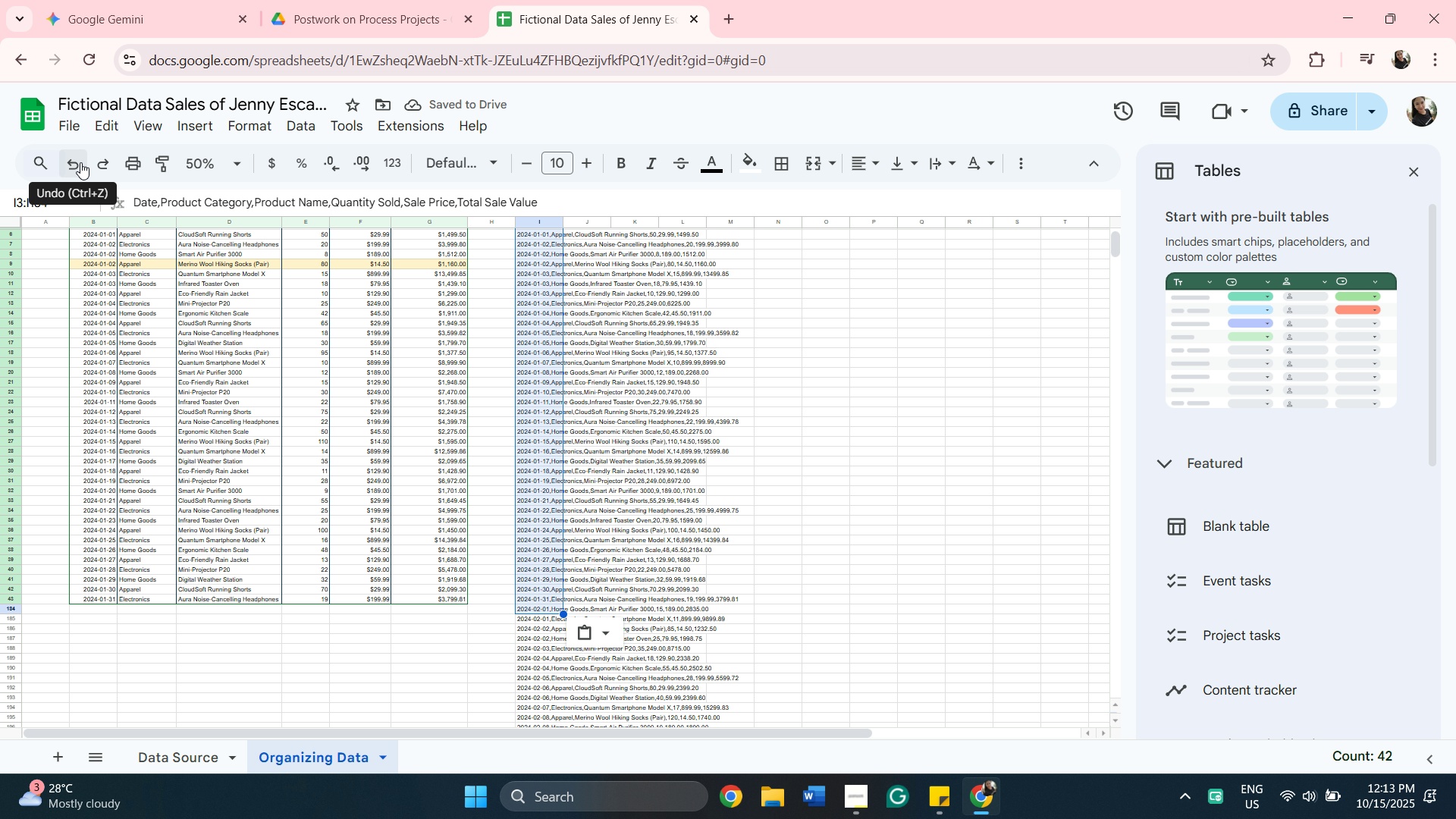 
left_click([80, 162])
 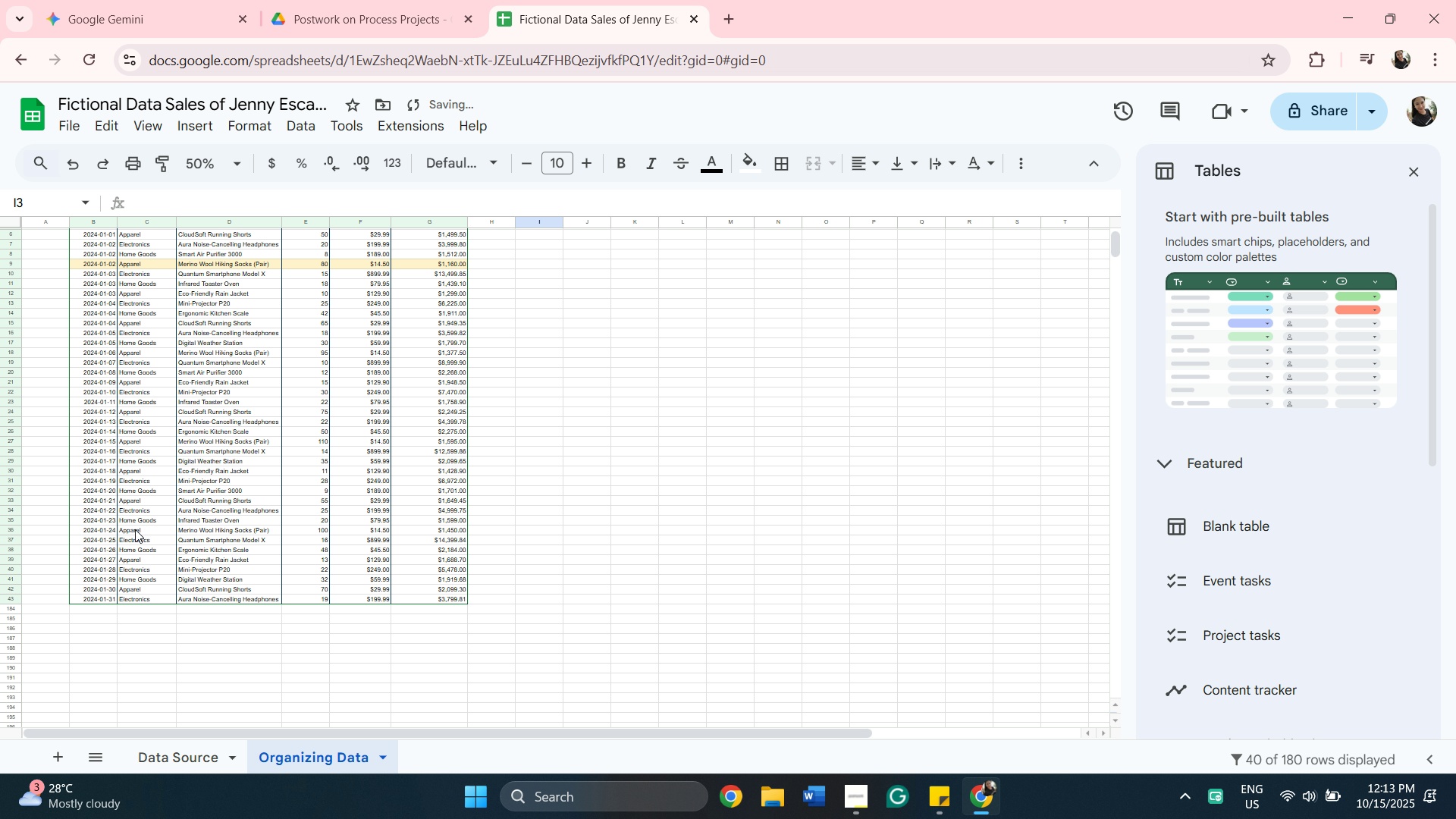 
scroll: coordinate [137, 557], scroll_direction: up, amount: 5.0
 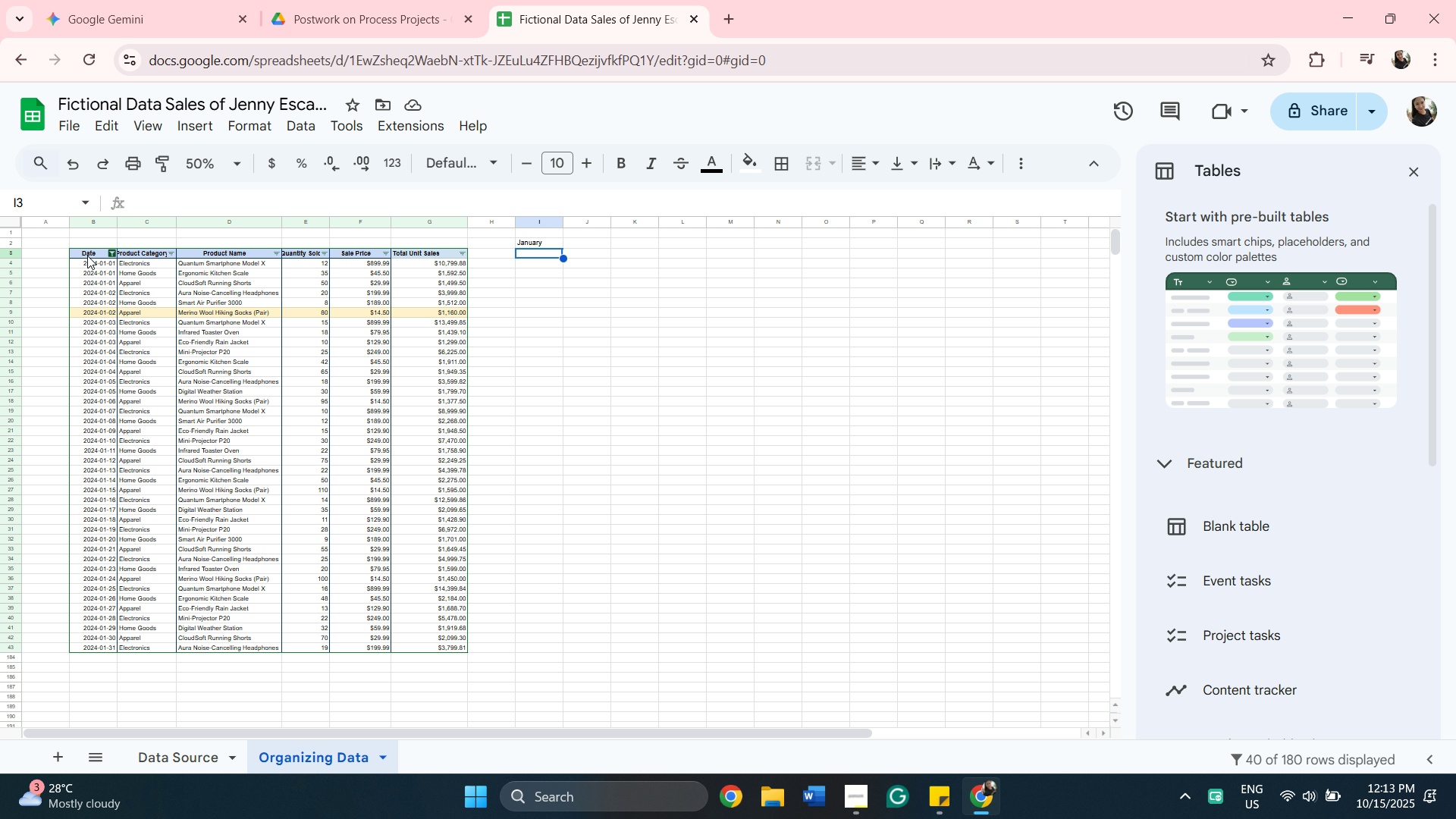 
wait(6.22)
 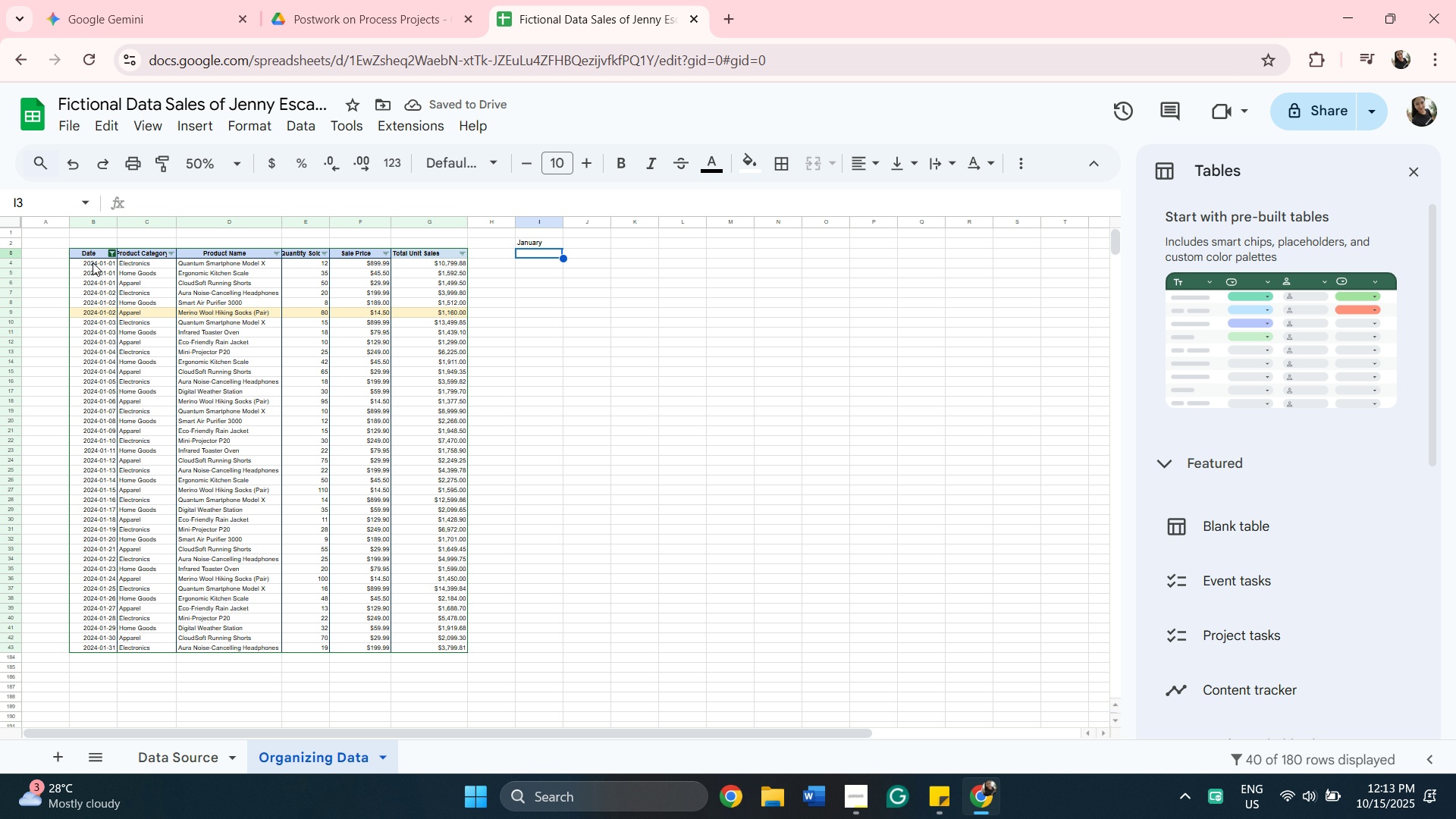 
left_click([89, 261])
 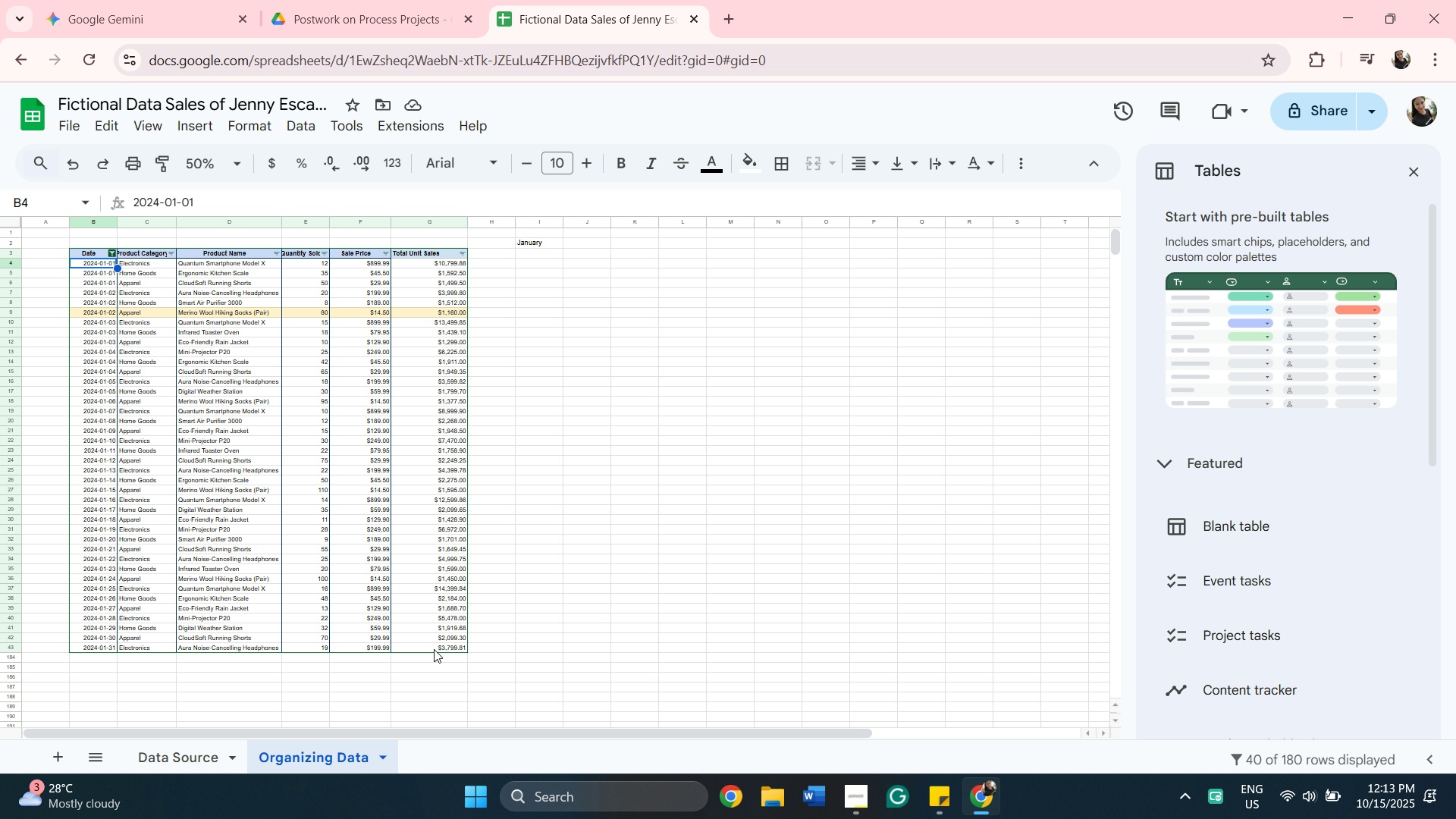 
hold_key(key=ShiftLeft, duration=0.35)
left_click([434, 649])
 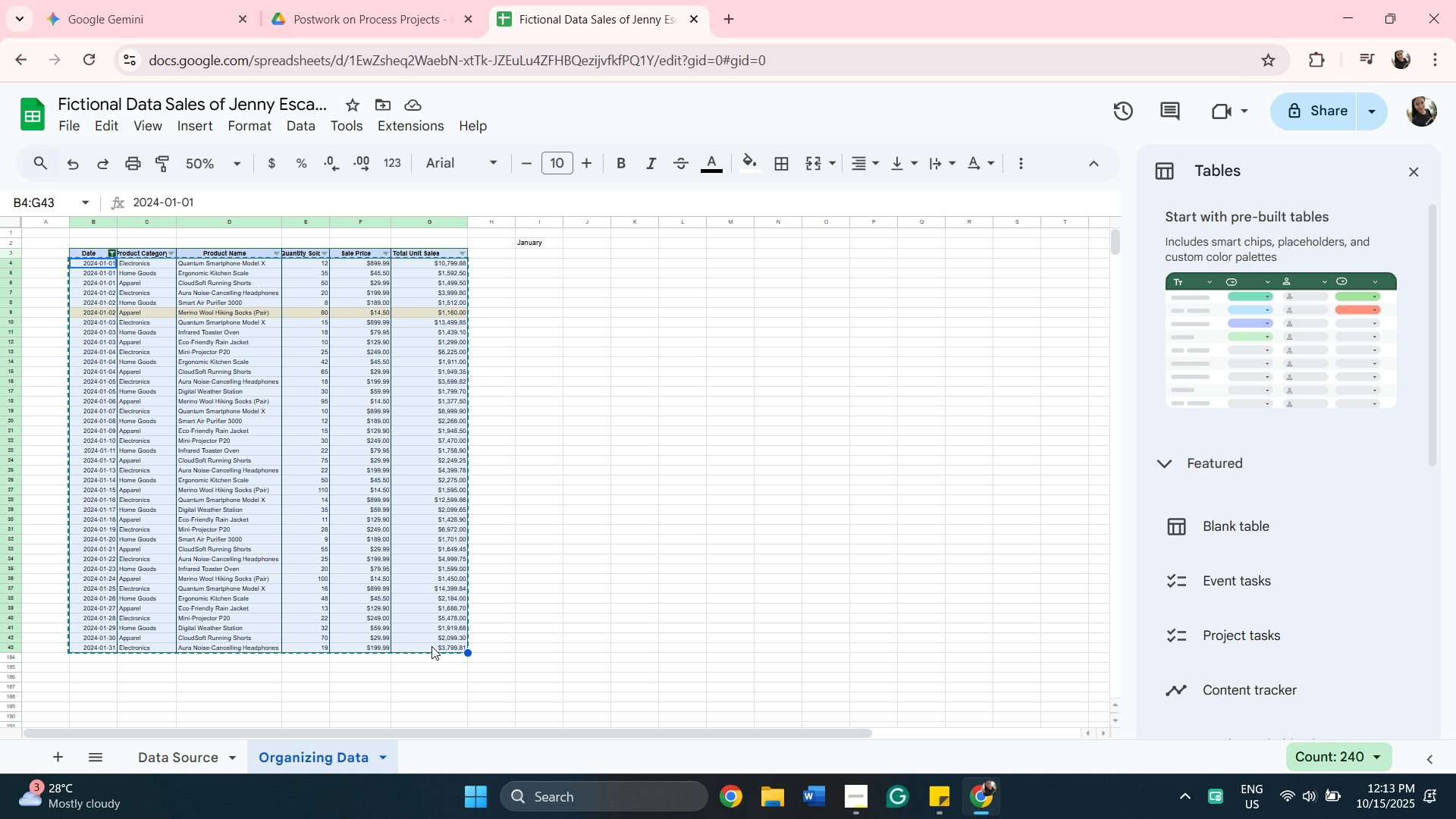 
key(Control+C)
 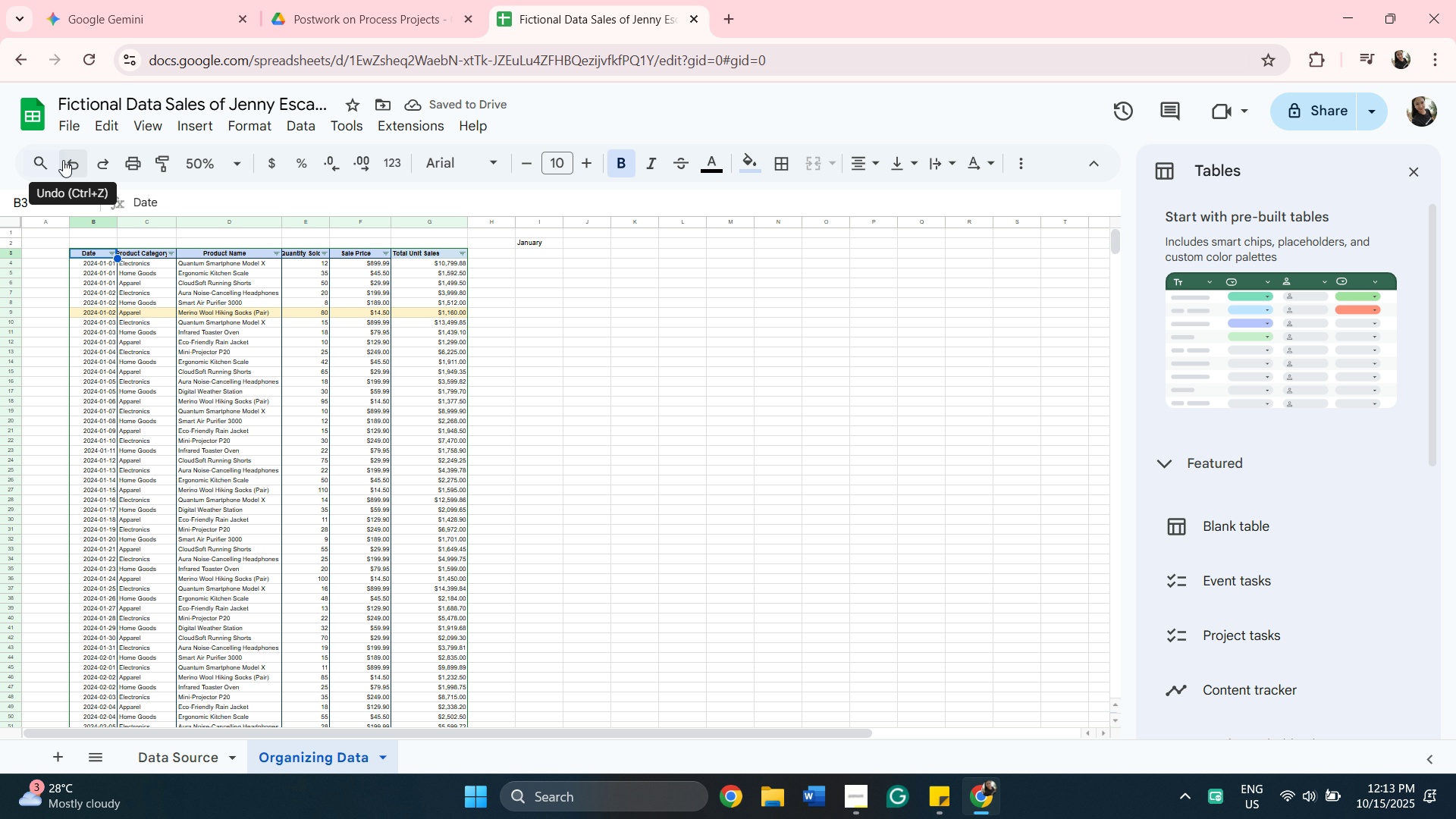 
wait(6.44)
 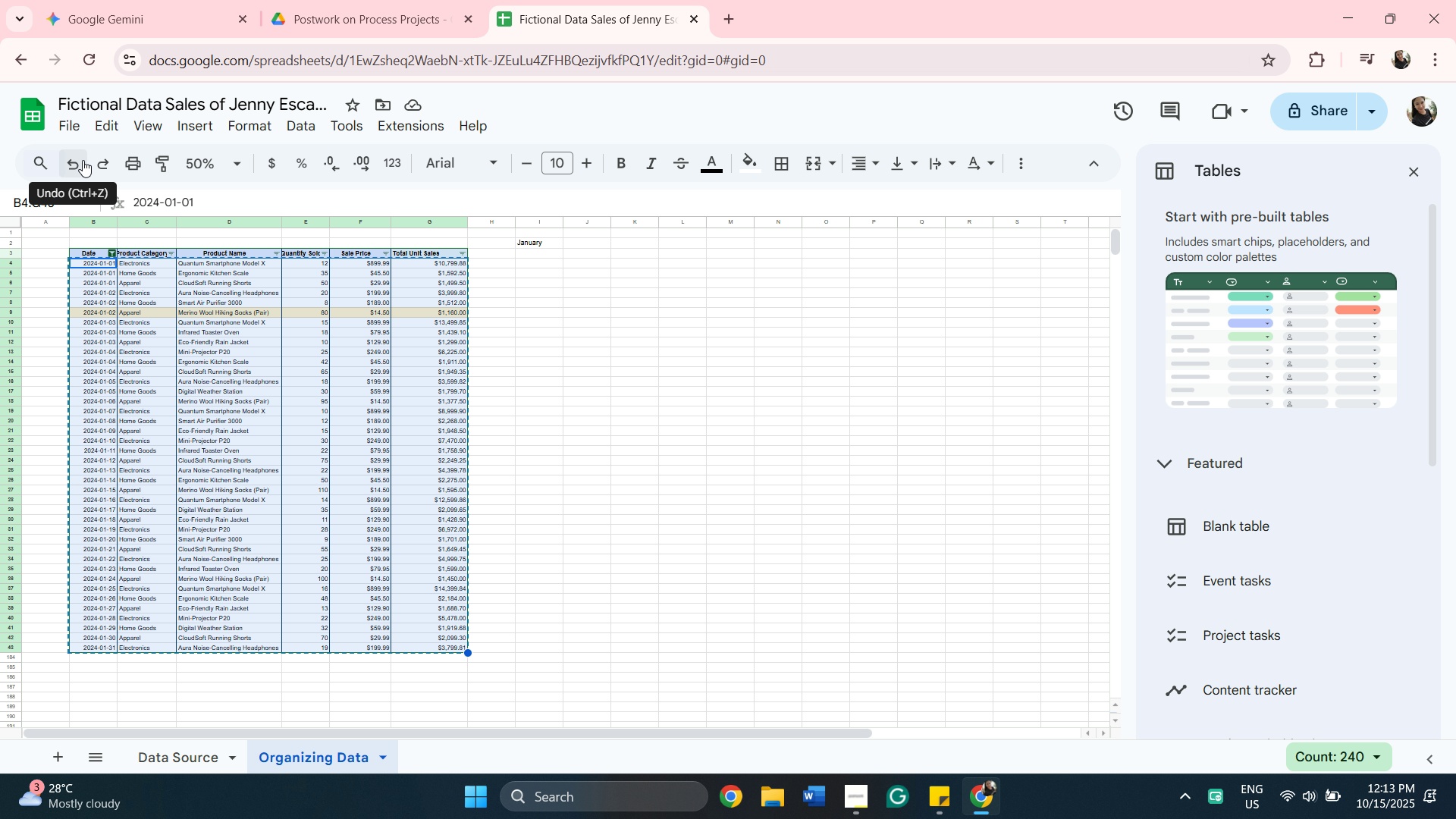 
left_click([63, 160])
 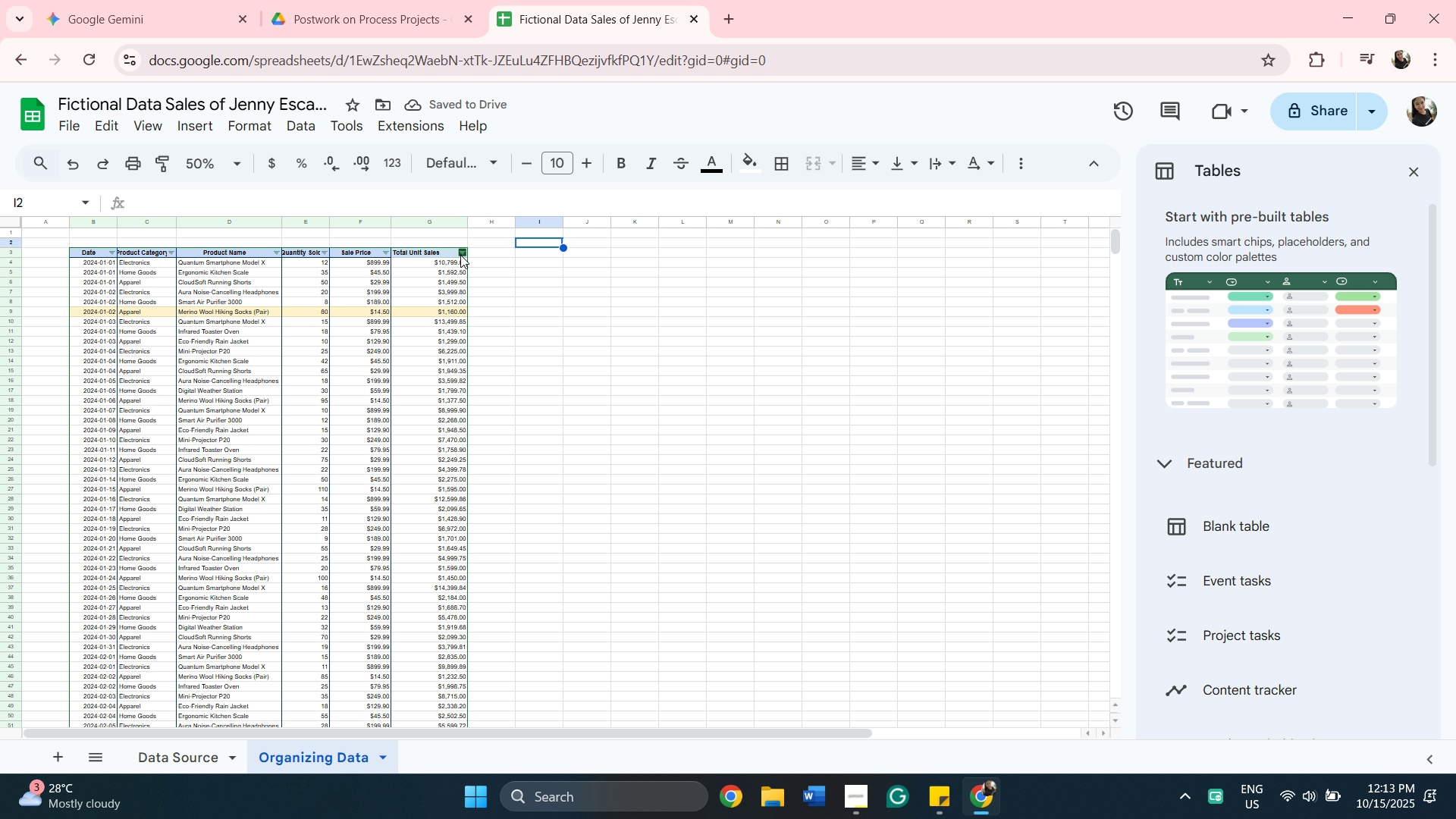 
scroll: coordinate [436, 520], scroll_direction: up, amount: 6.0
 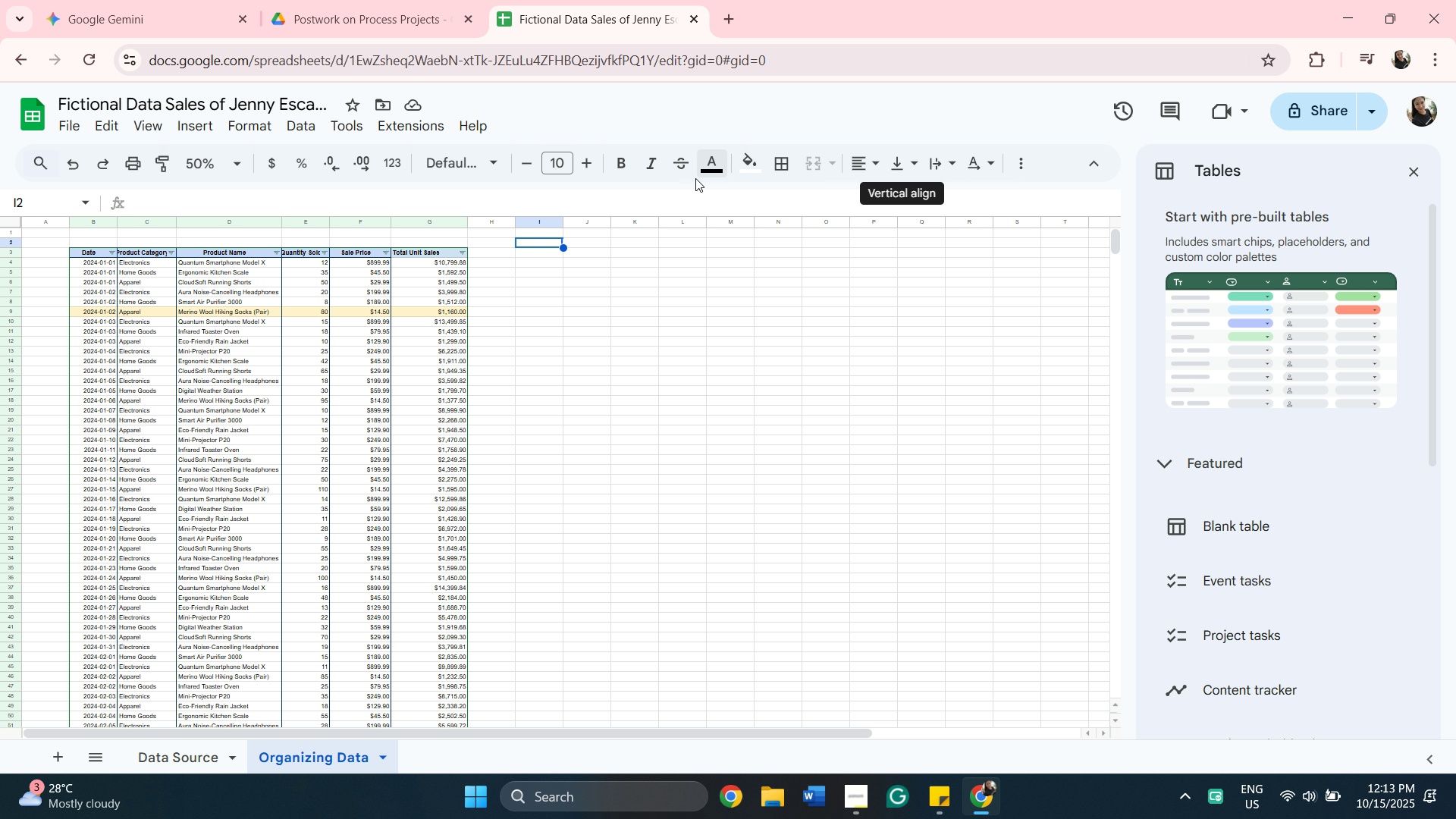 
wait(10.44)
 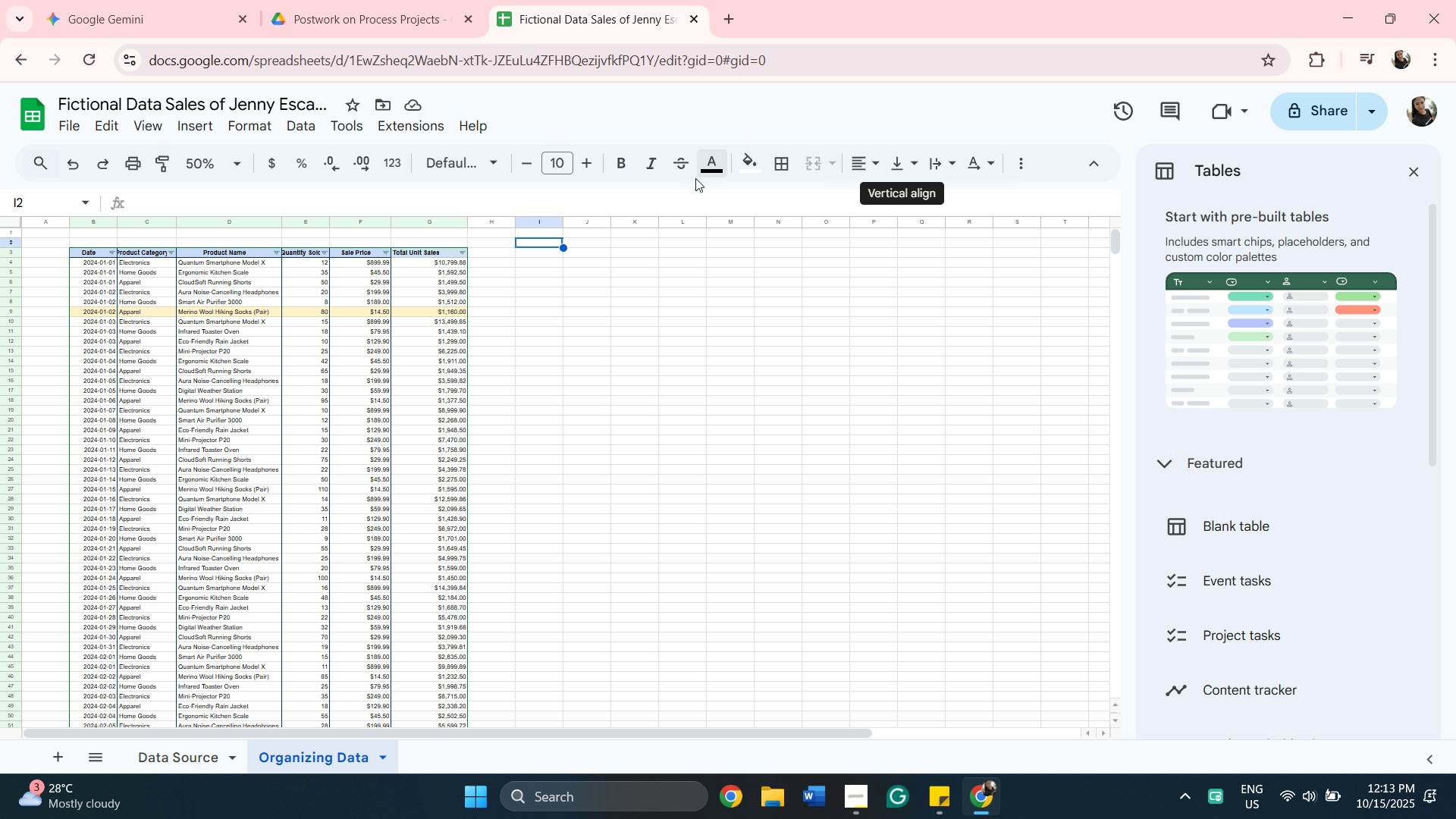 
left_click_drag(start_coordinate=[1017, 165], to_coordinate=[1022, 165])
 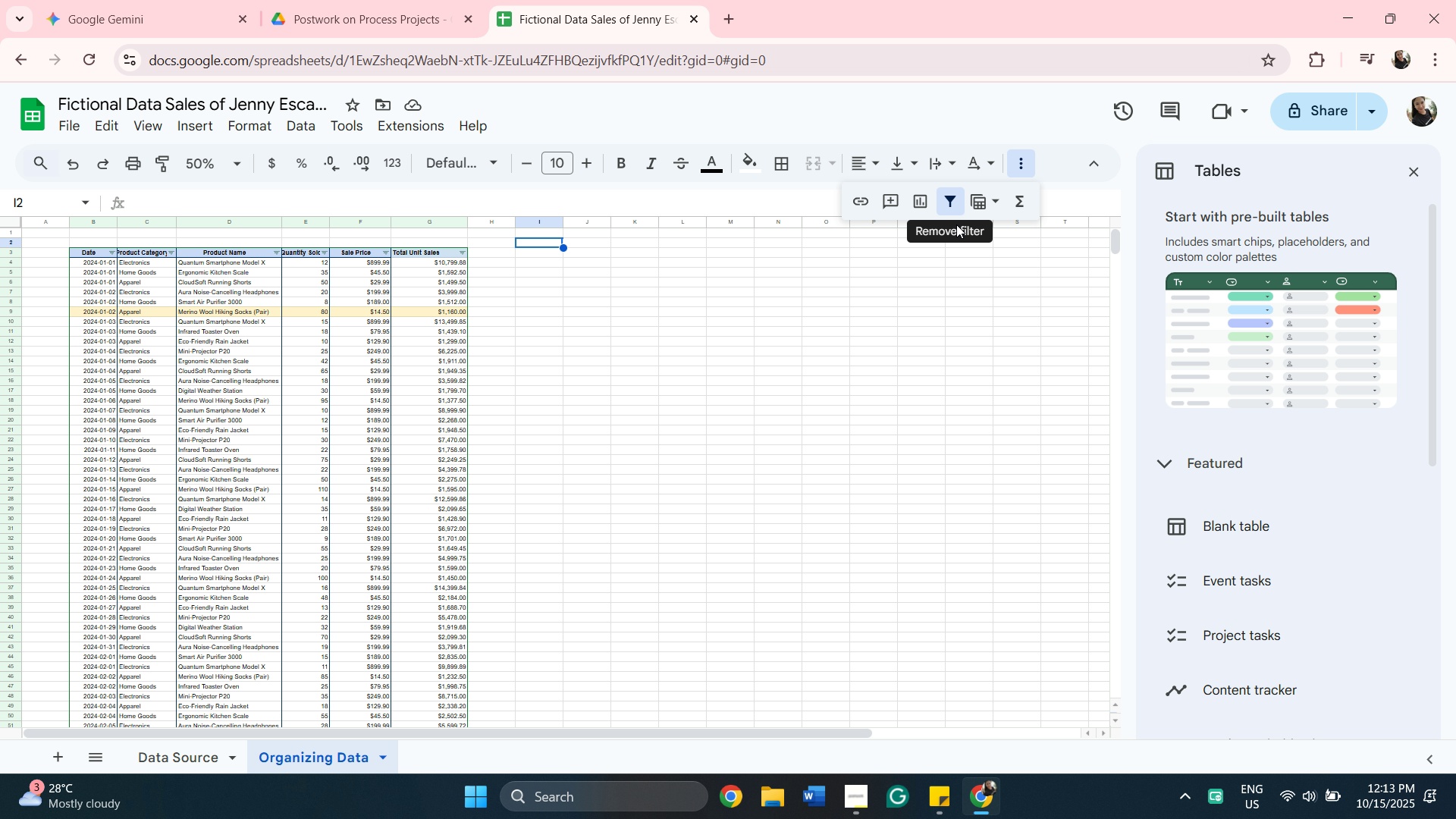 
left_click([949, 202])
 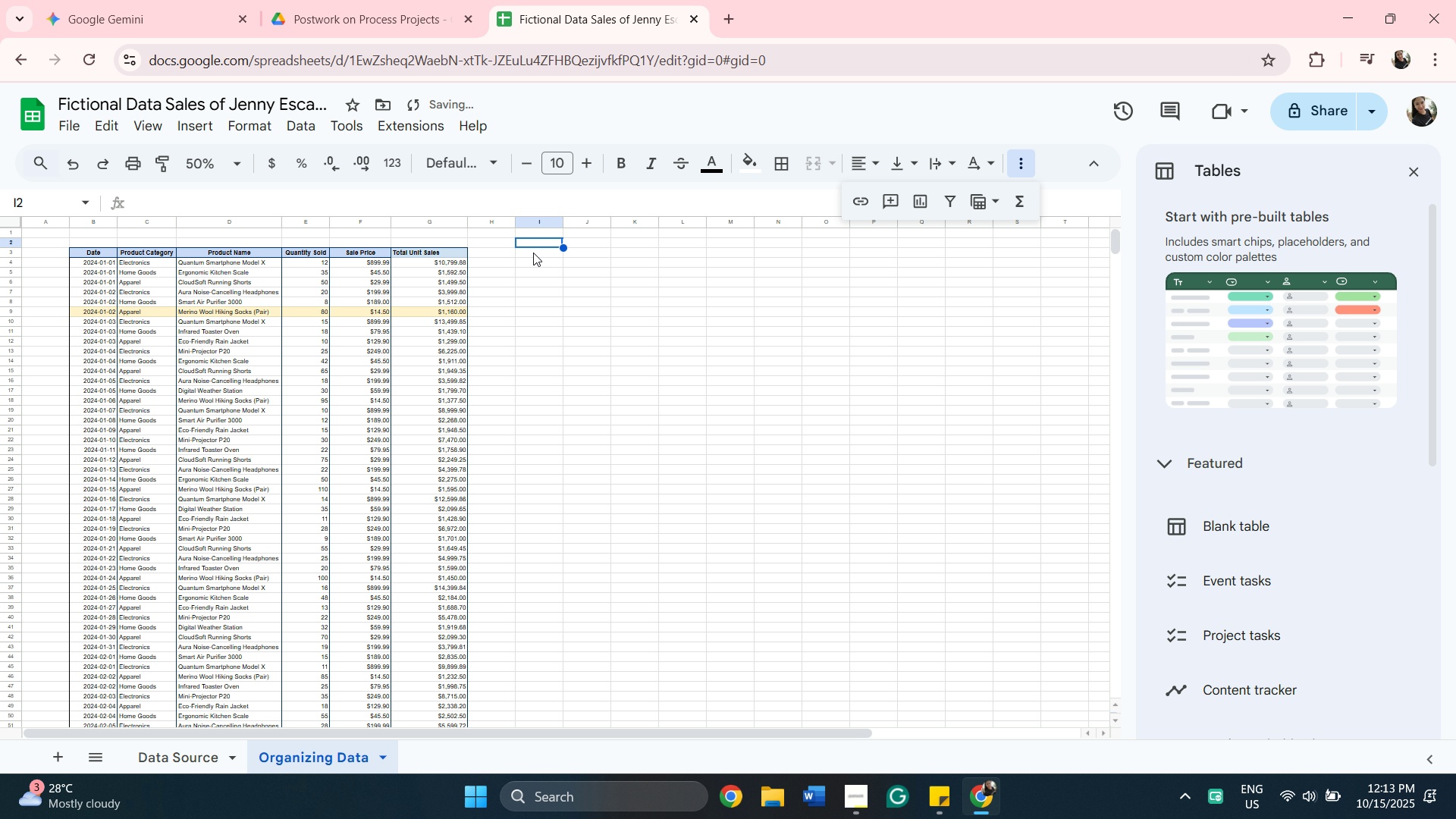 
left_click([533, 252])
 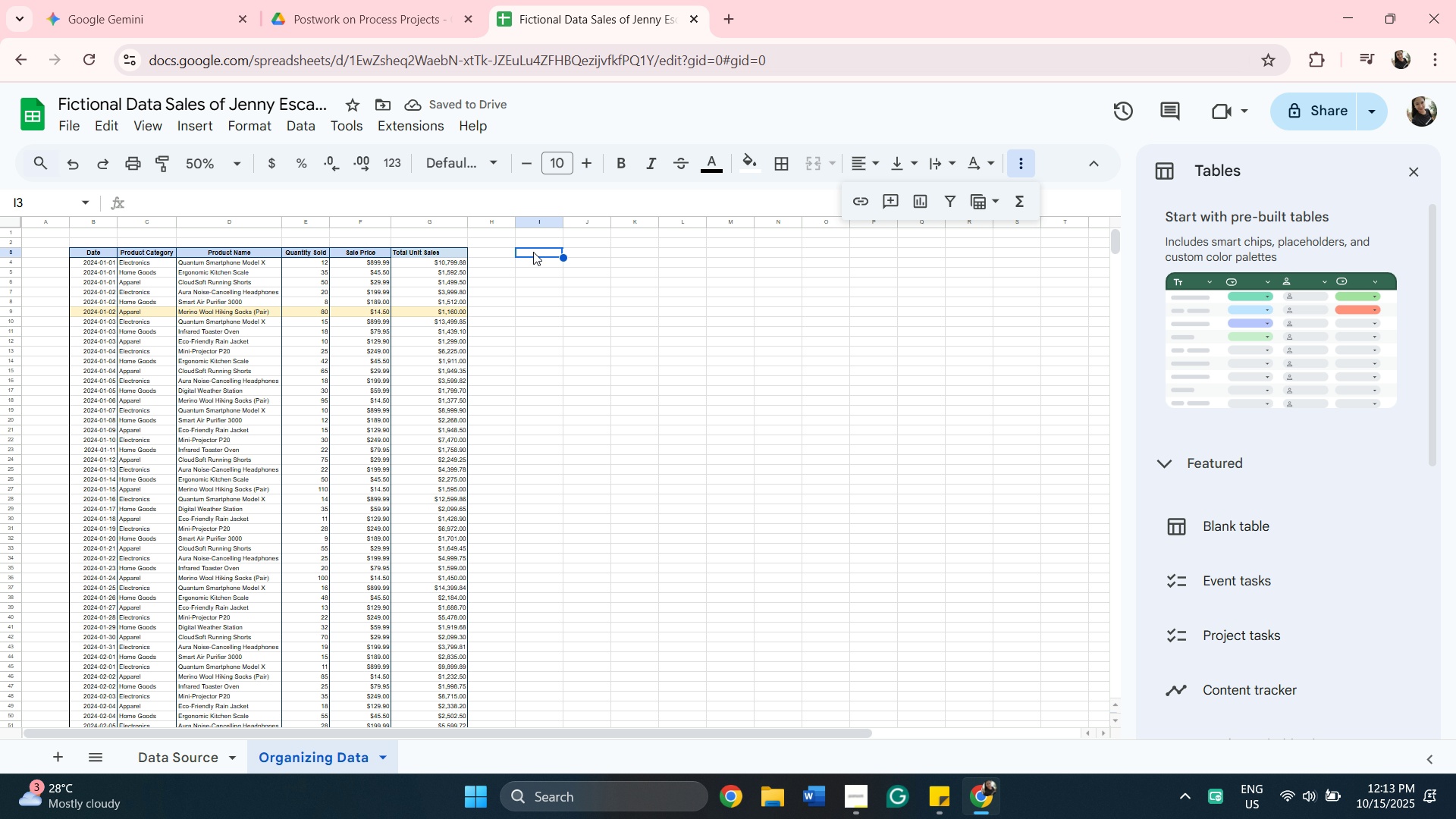 
key(Control+V)
 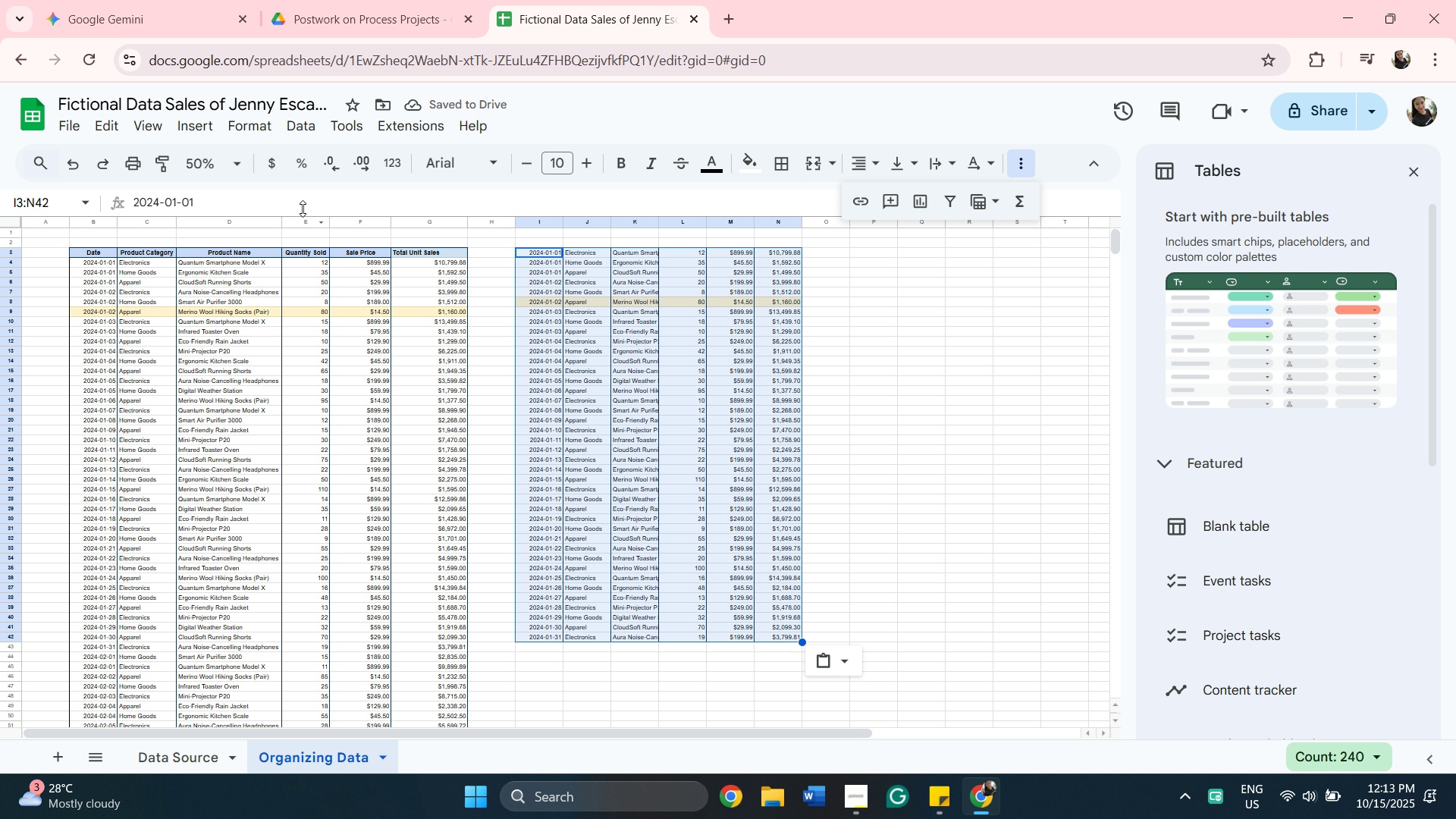 
wait(5.39)
 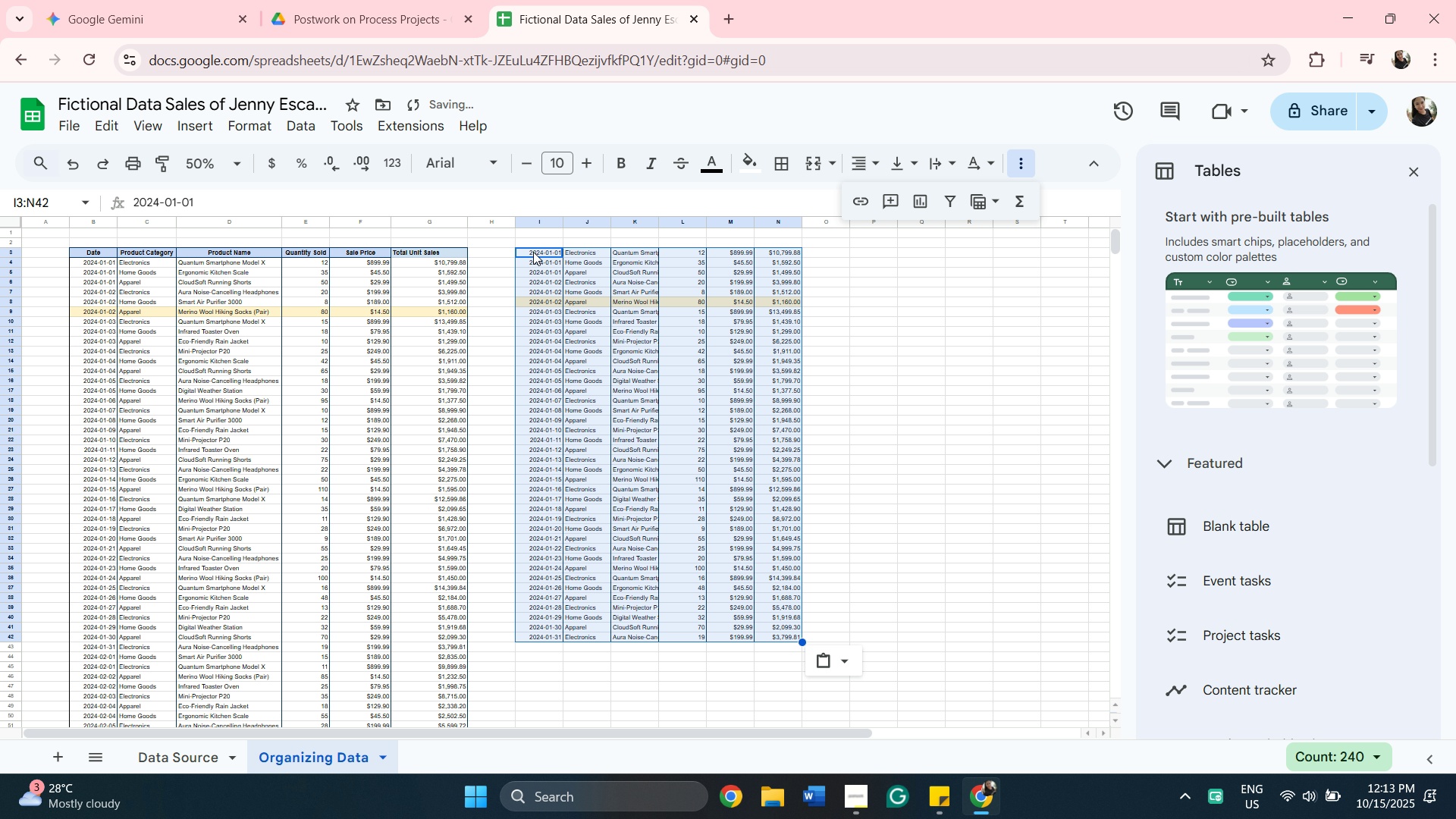 
left_click([66, 164])
 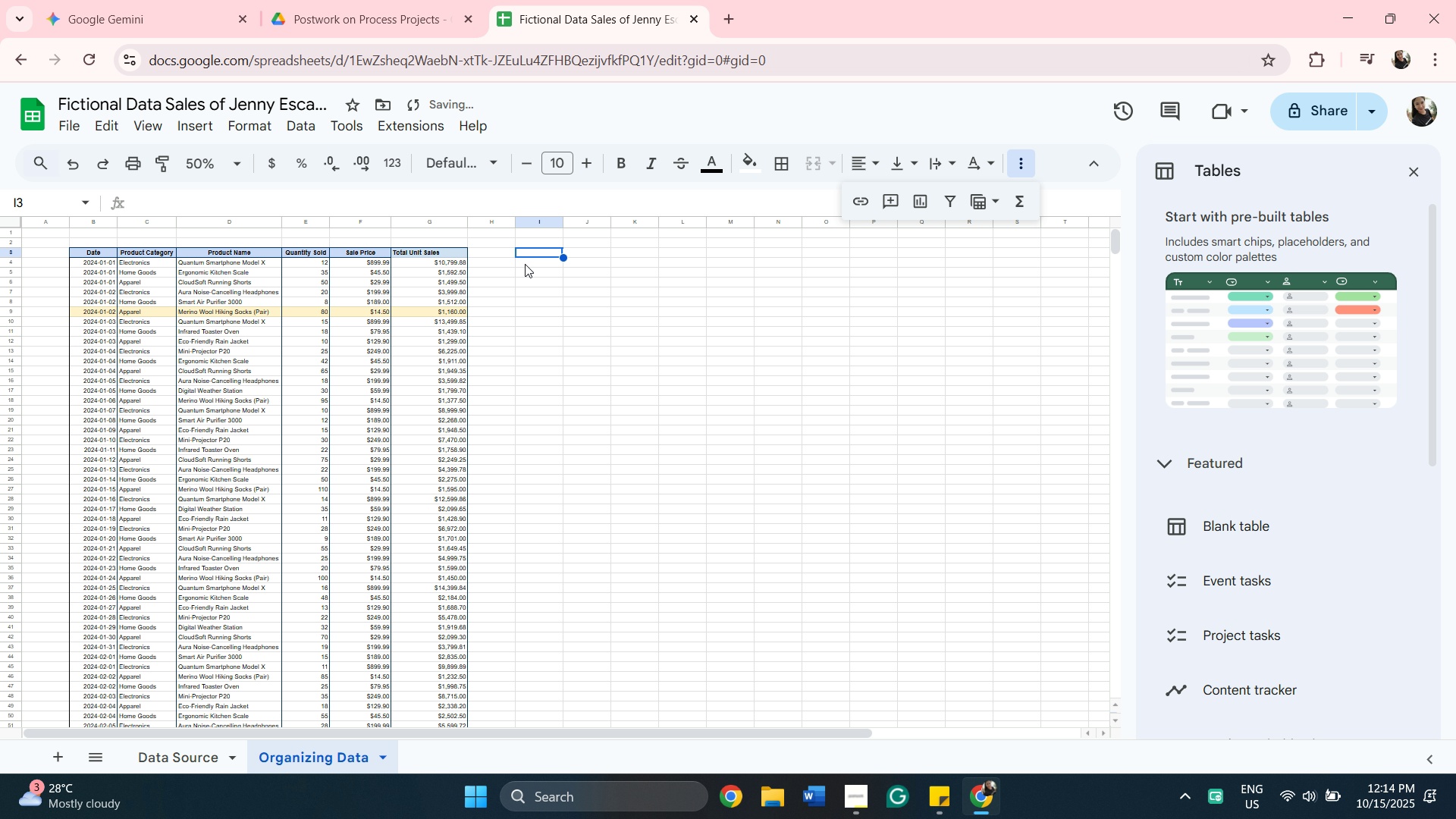 
left_click([532, 264])
 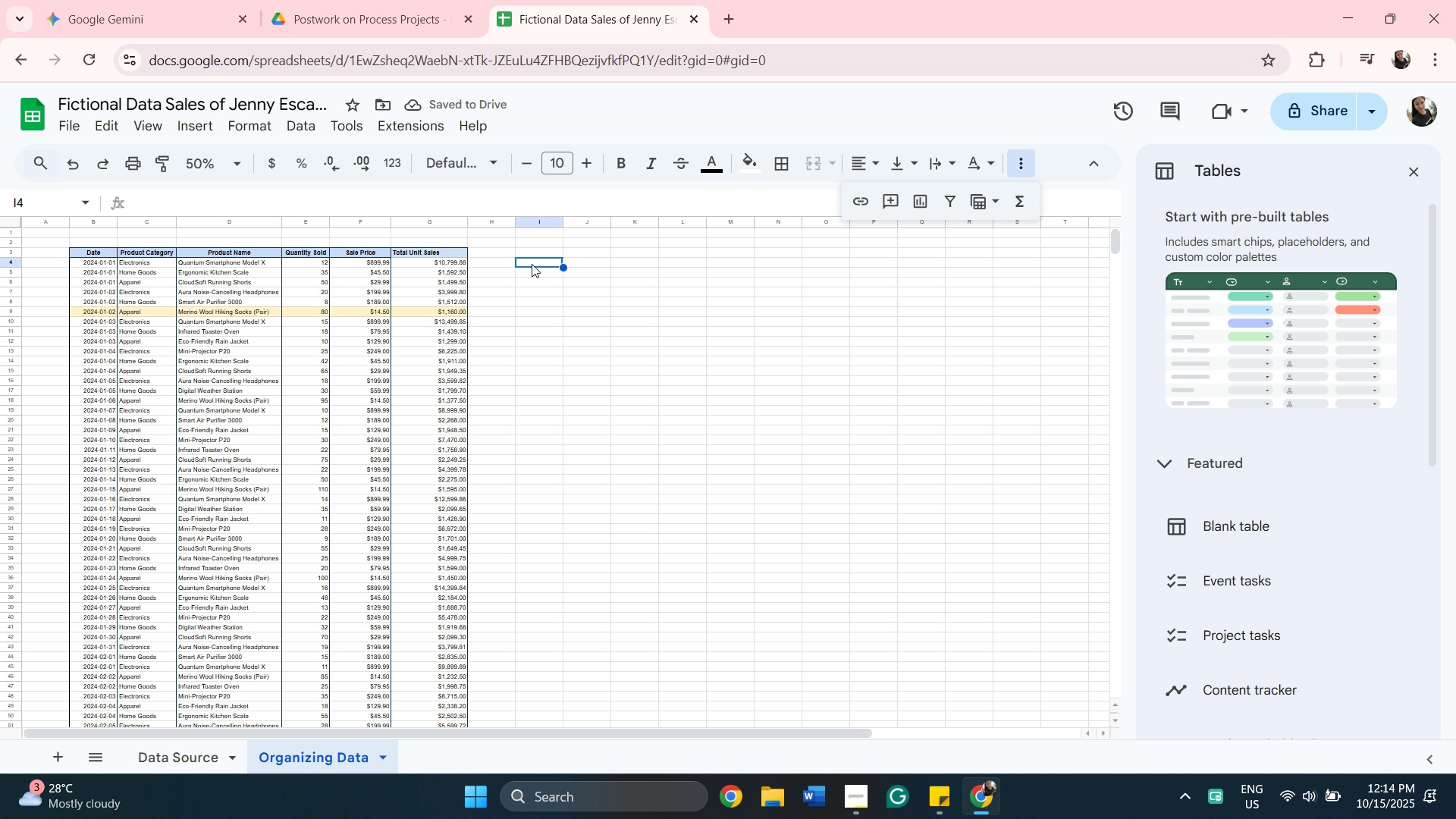 
hold_key(key=ControlLeft, duration=0.93)
 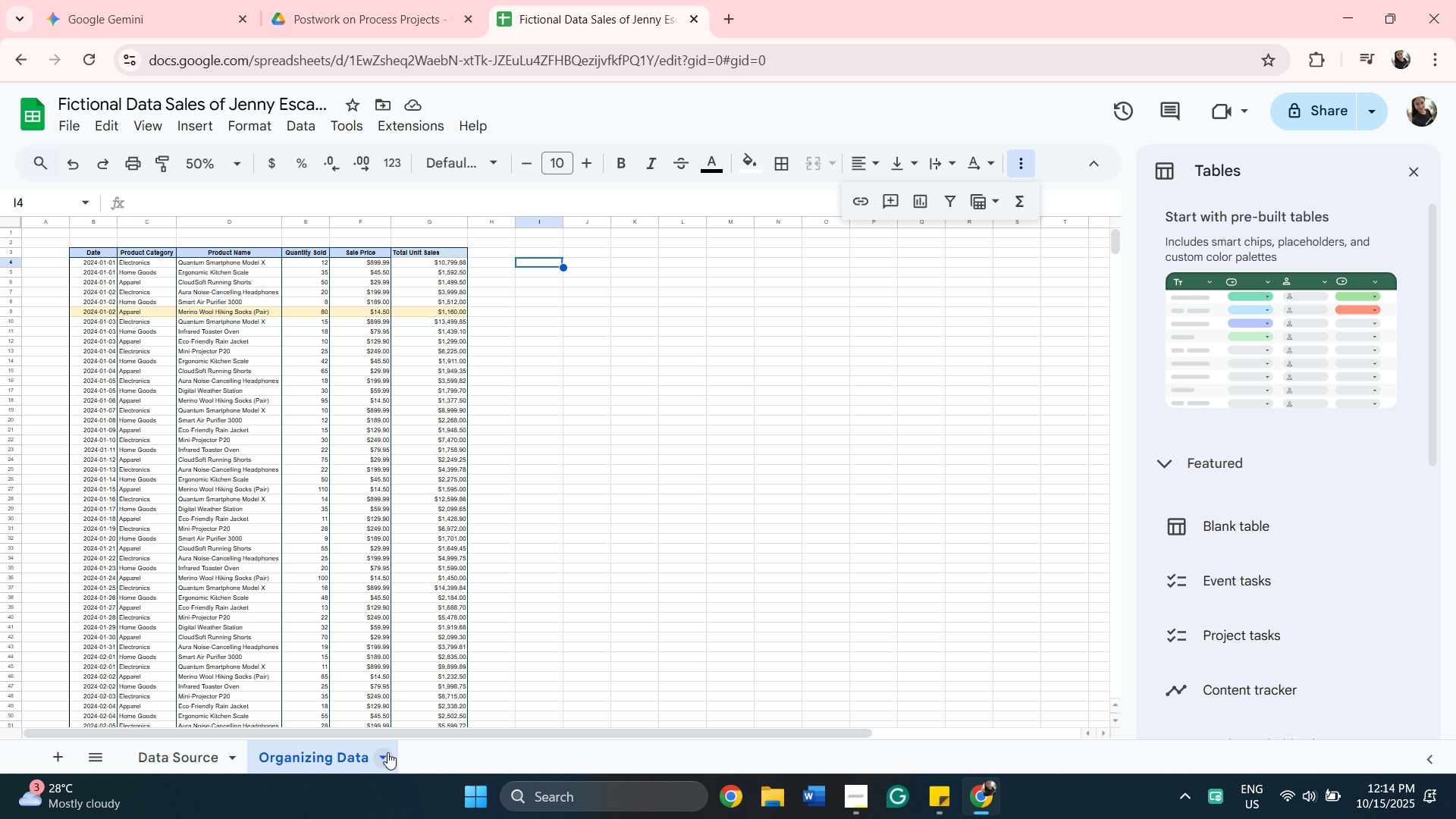 
left_click([388, 752])
 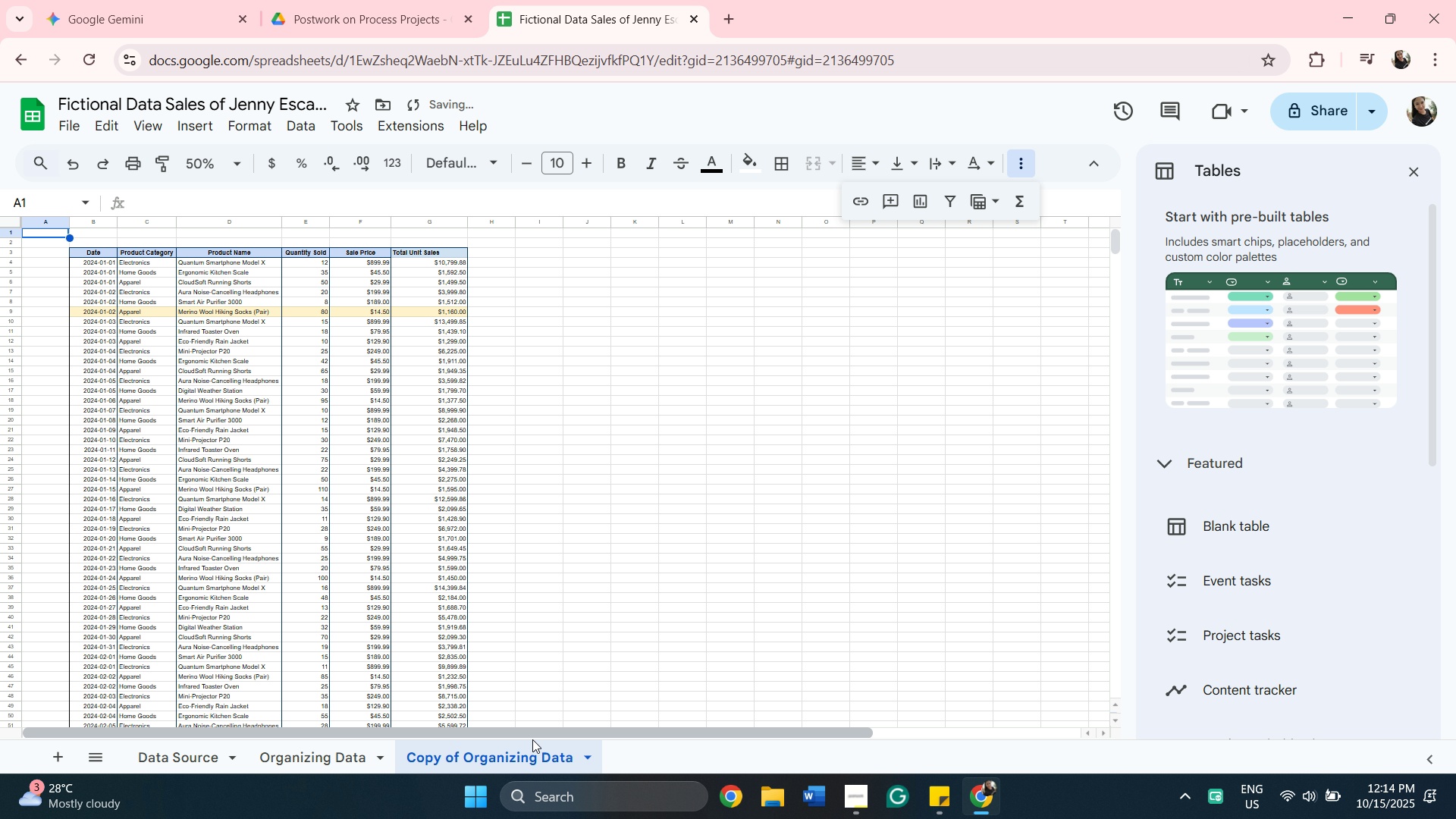 
wait(6.66)
 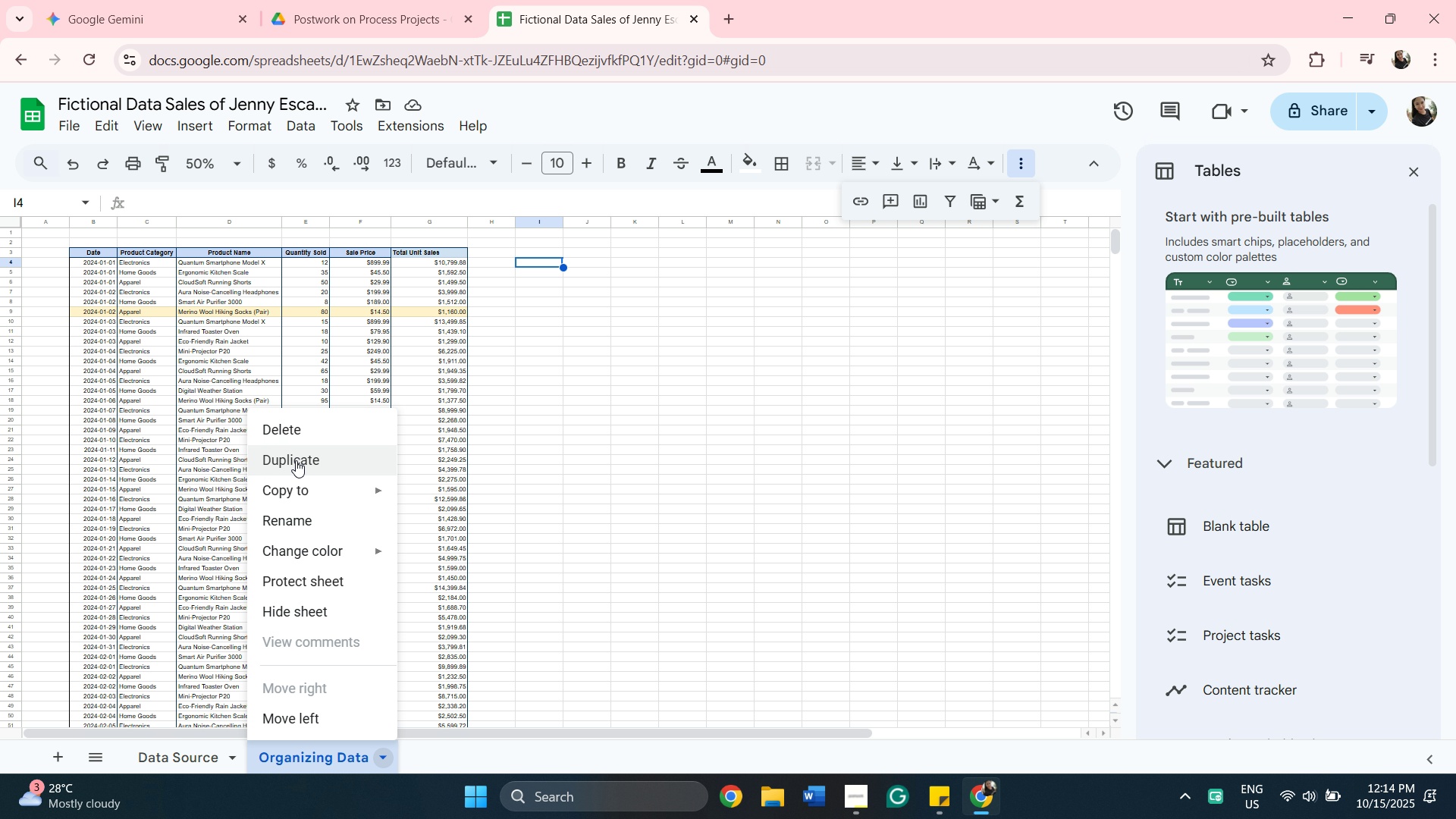 
left_click([580, 759])
 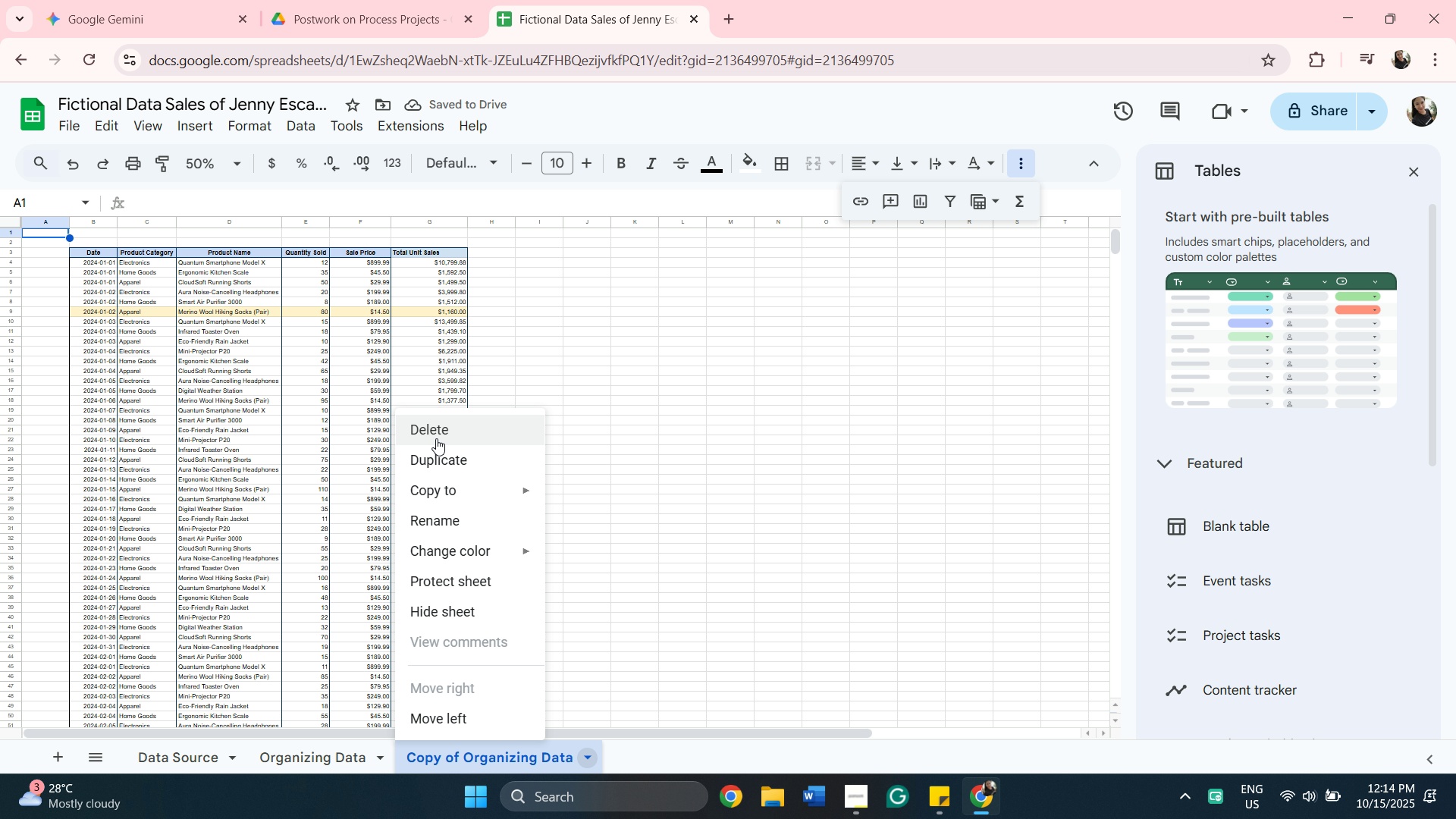 
left_click([439, 435])
 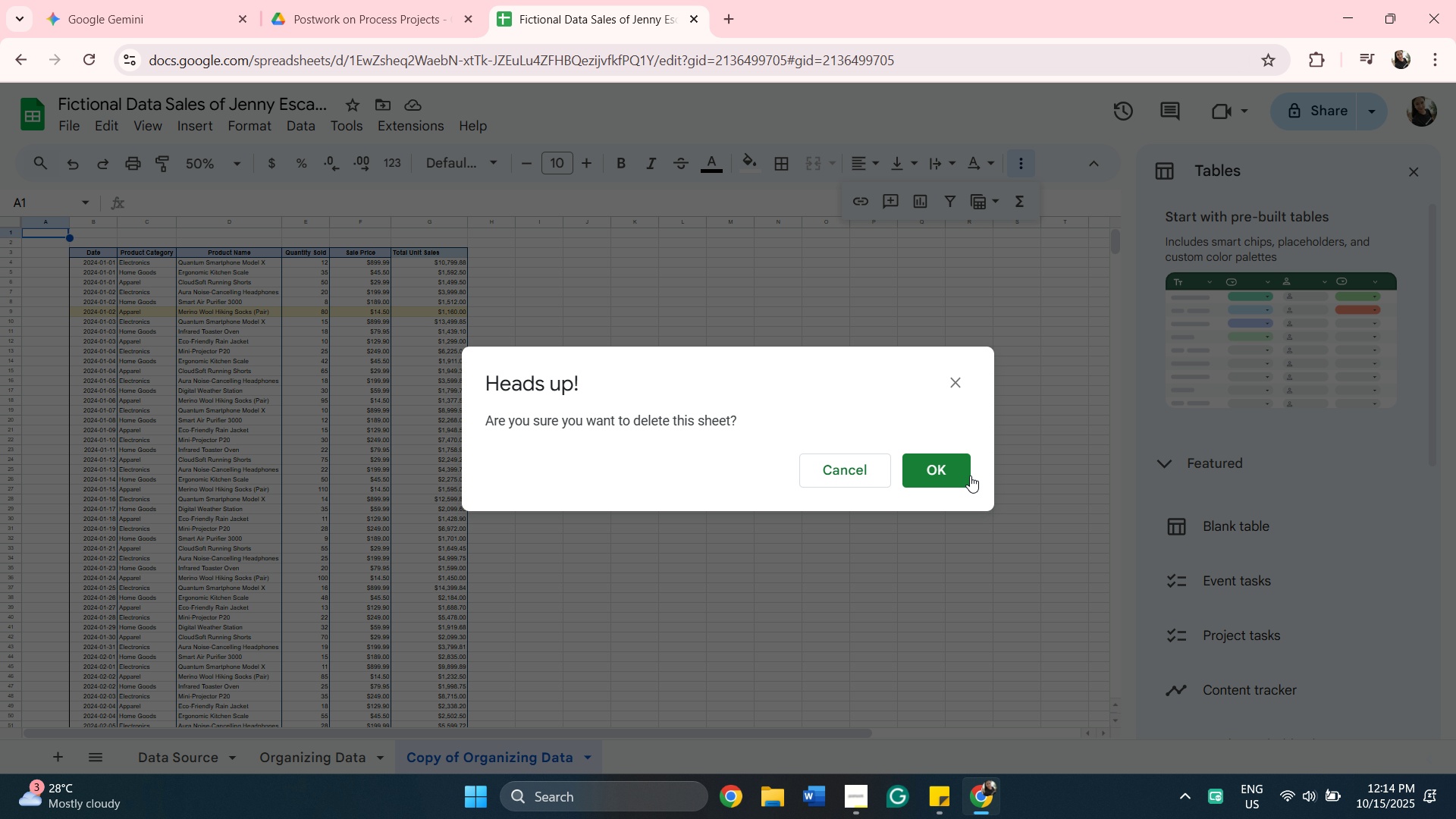 
left_click([968, 472])
 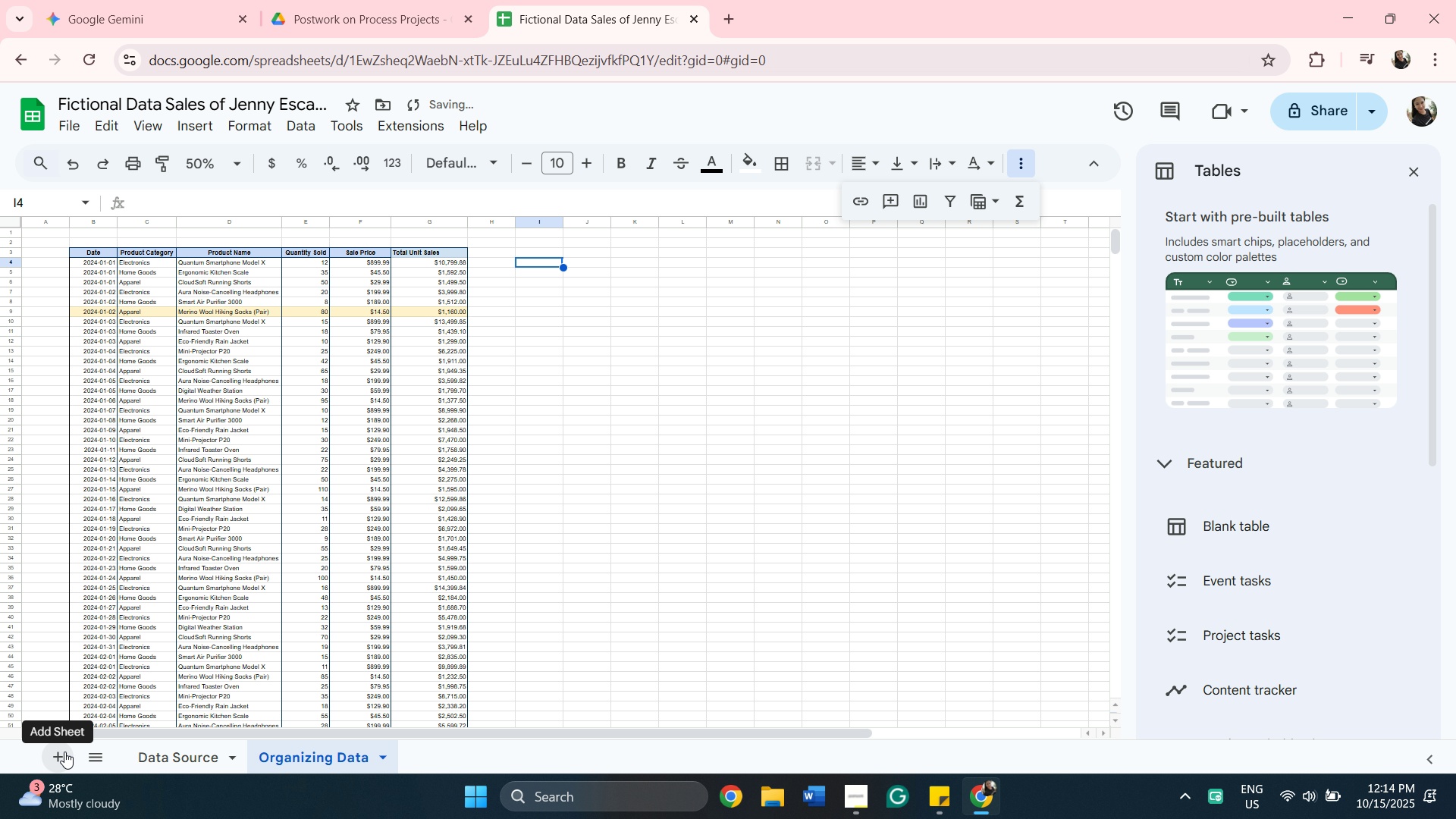 
left_click([64, 752])
 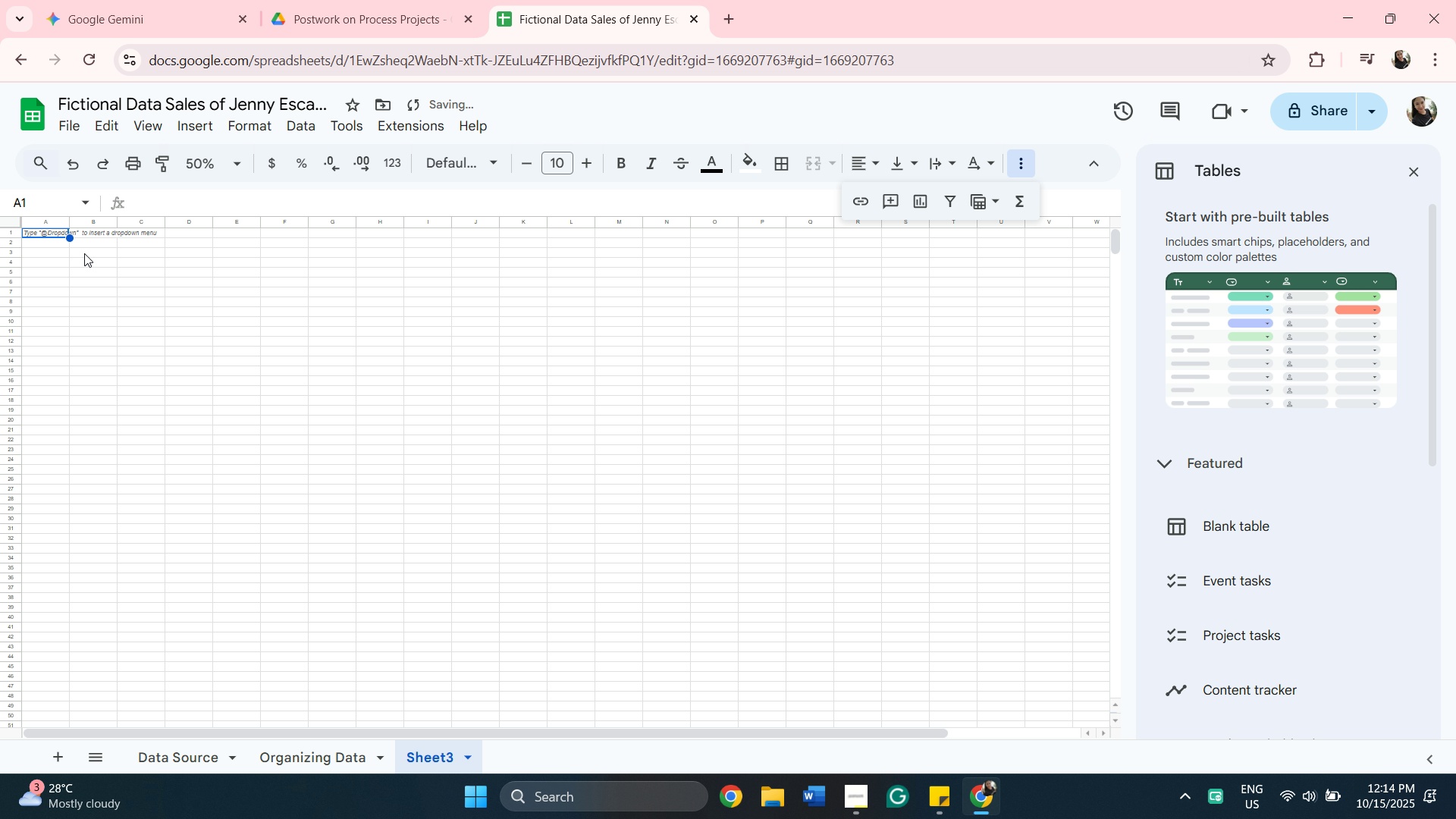 
left_click([84, 251])
 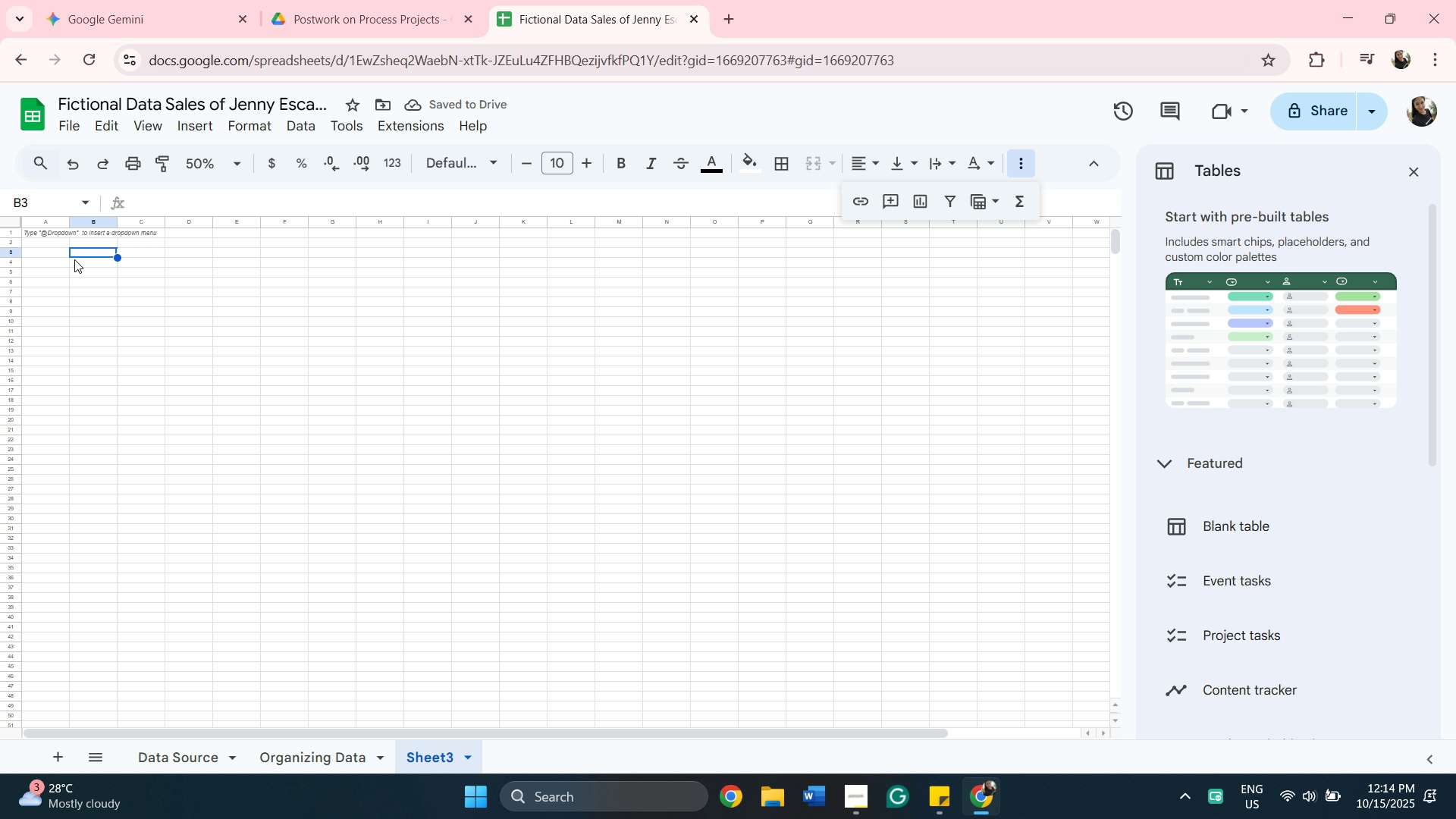 
key(Control+V)
 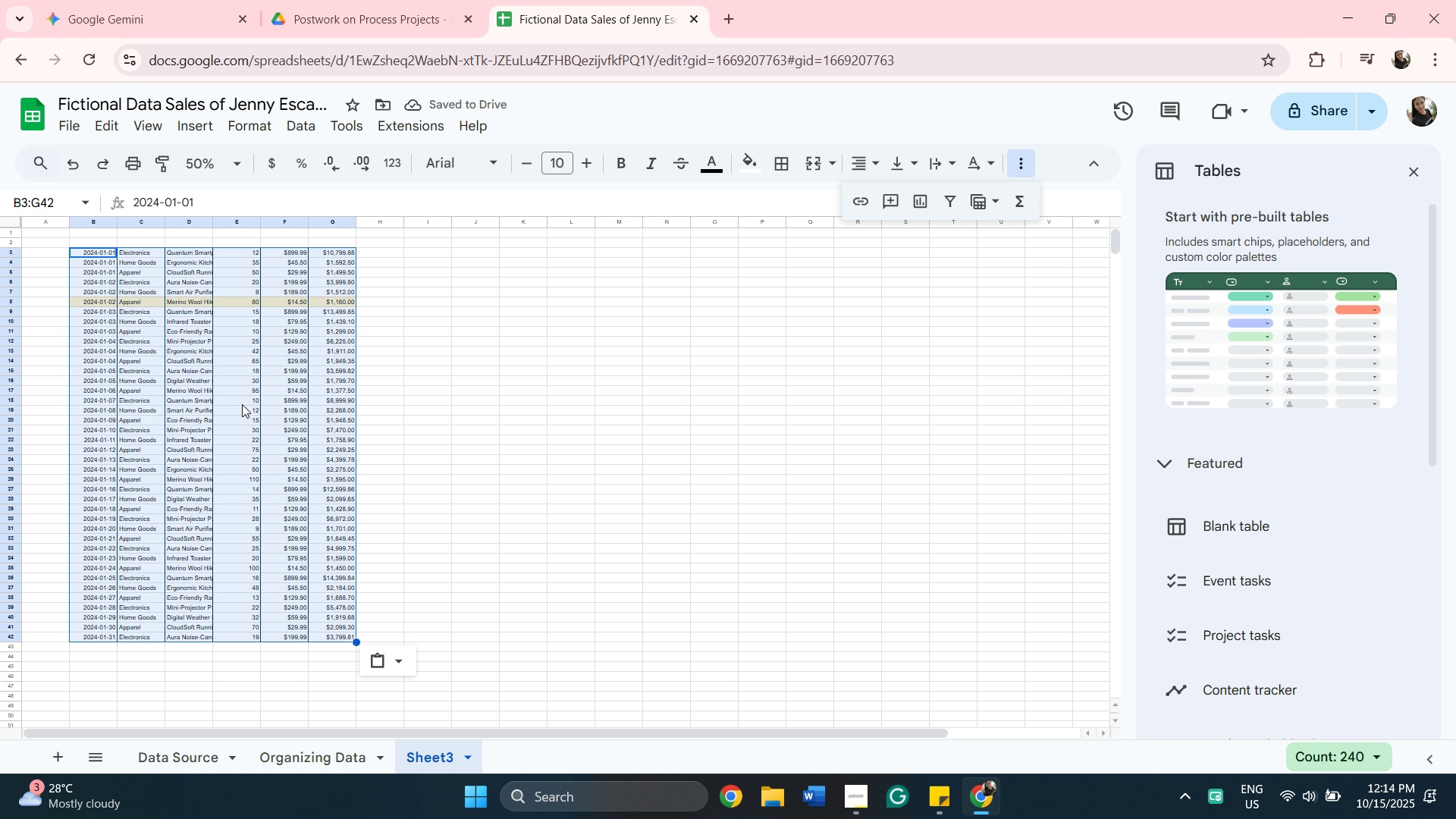 
wait(5.71)
 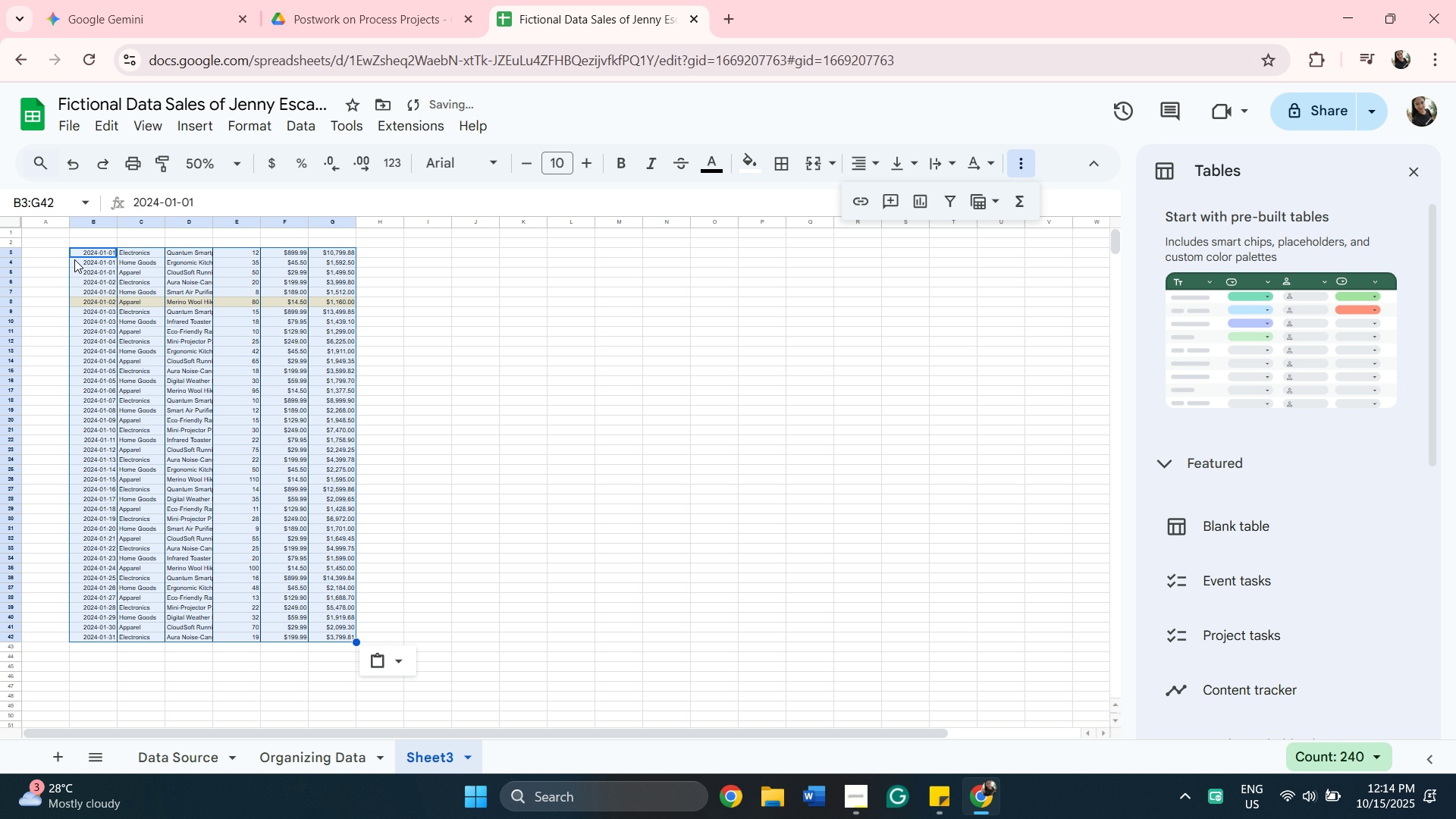 
left_click([317, 767])
 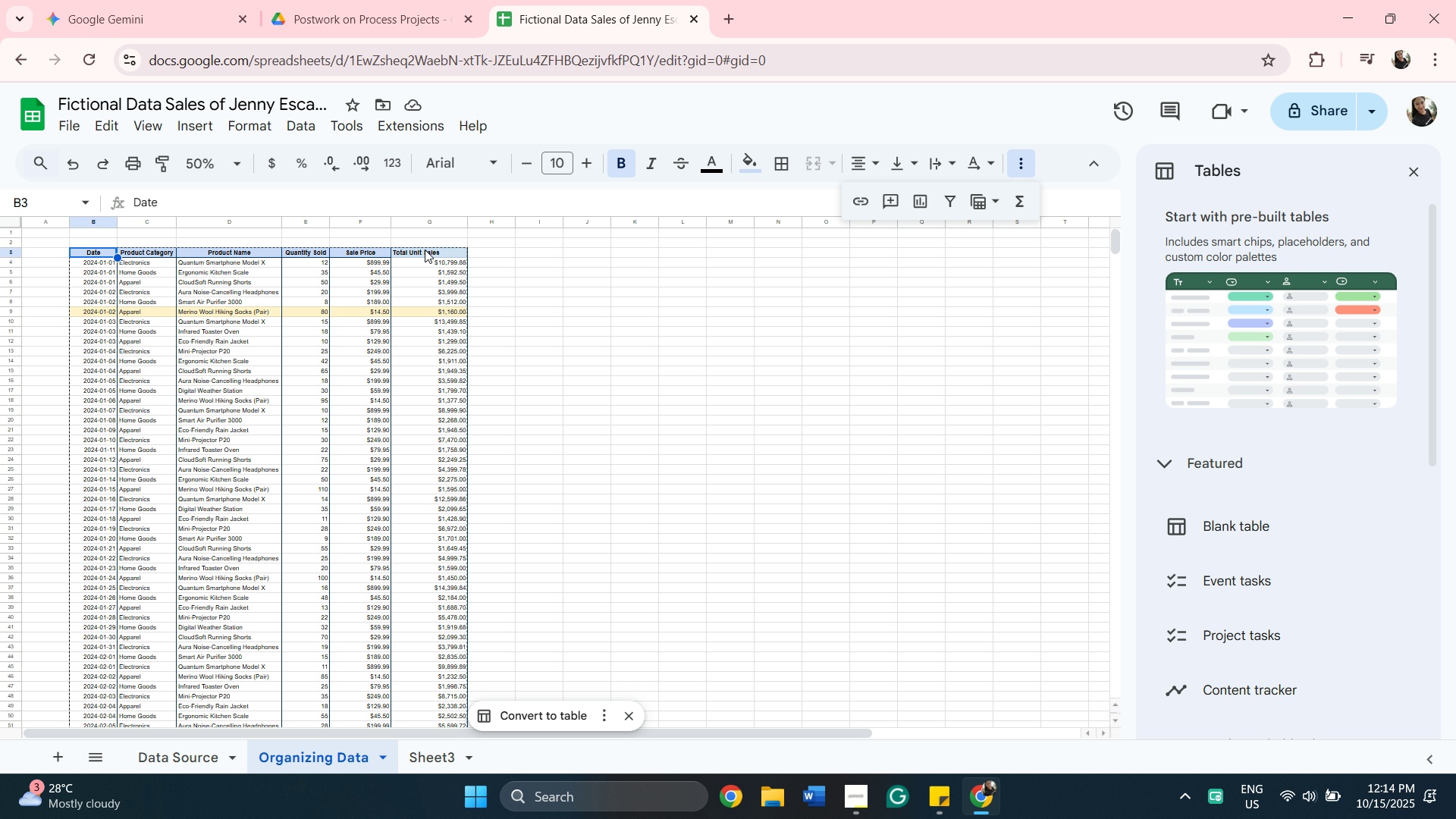 
wait(6.48)
 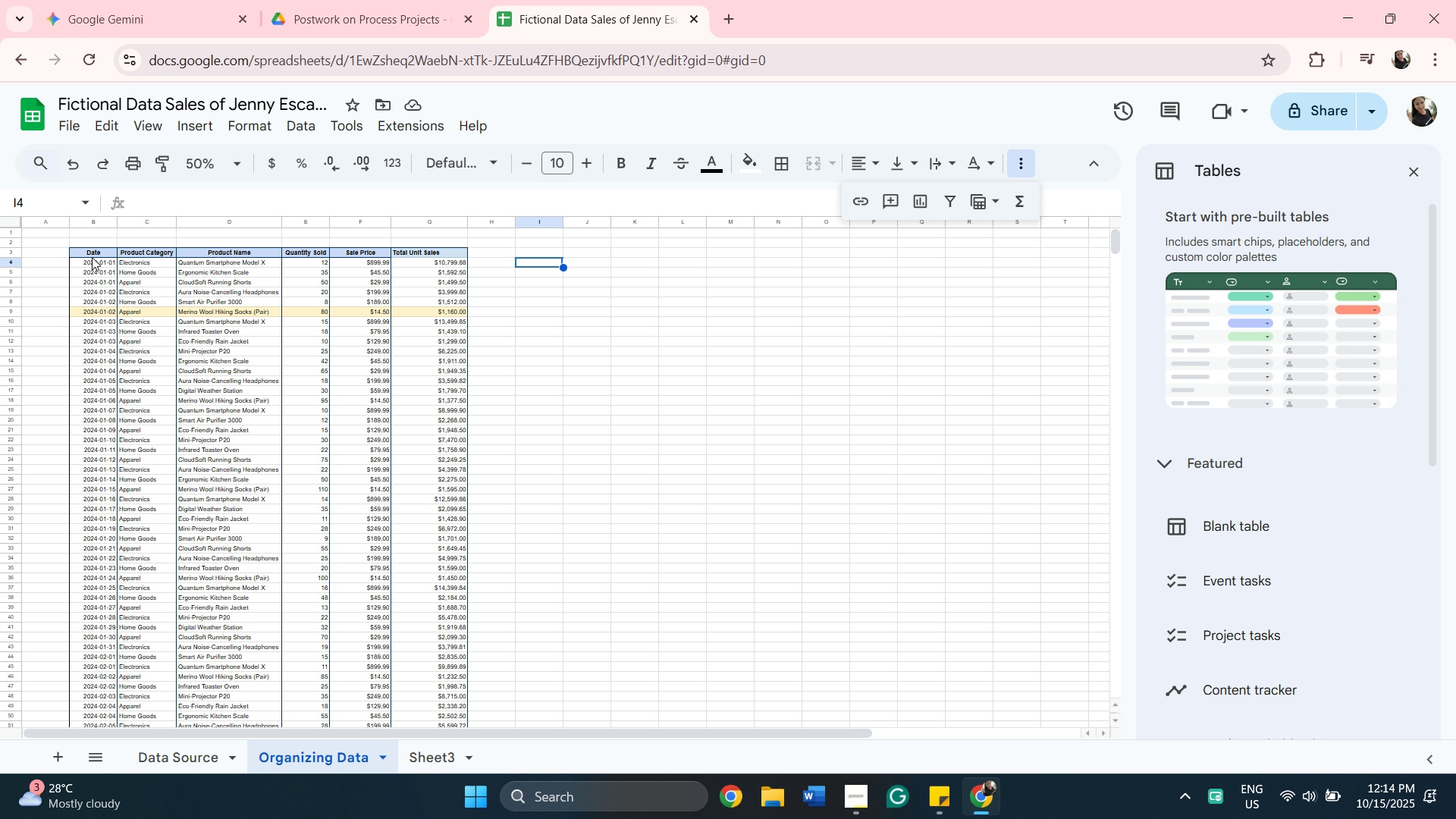 
hold_key(key=ShiftLeft, duration=0.53)
left_click([425, 249])
 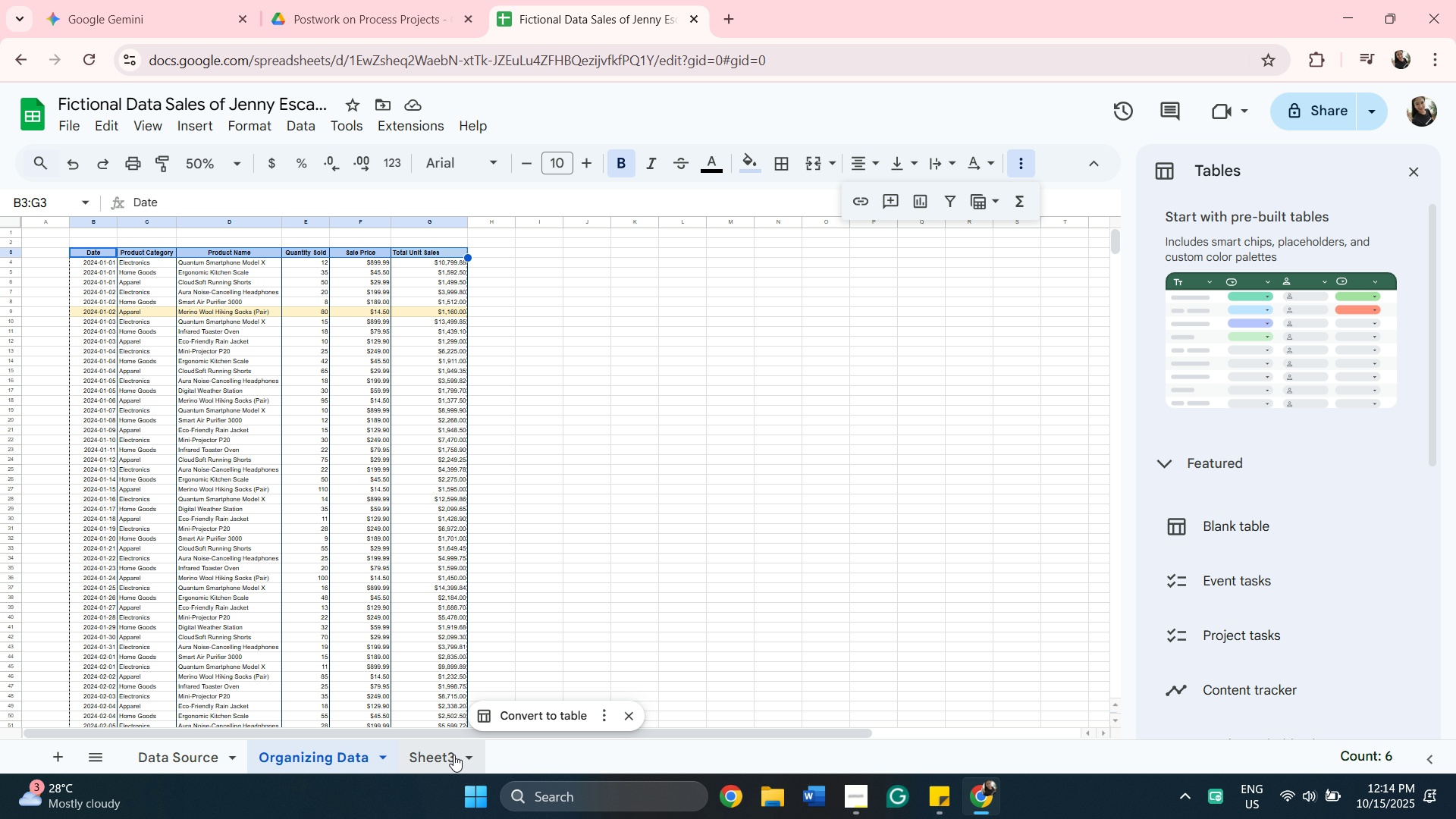 
key(Control+C)
 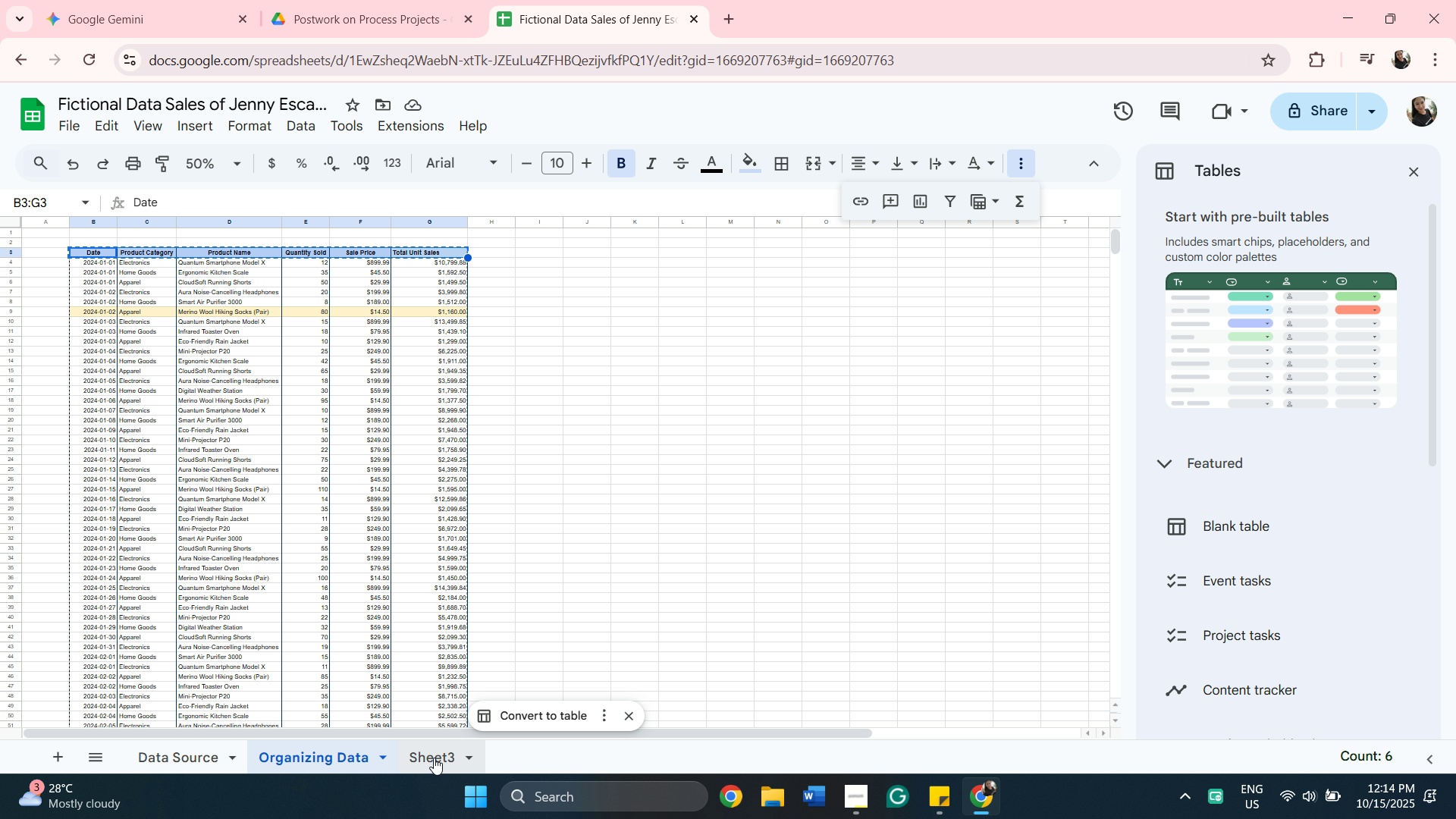 
left_click([434, 758])
 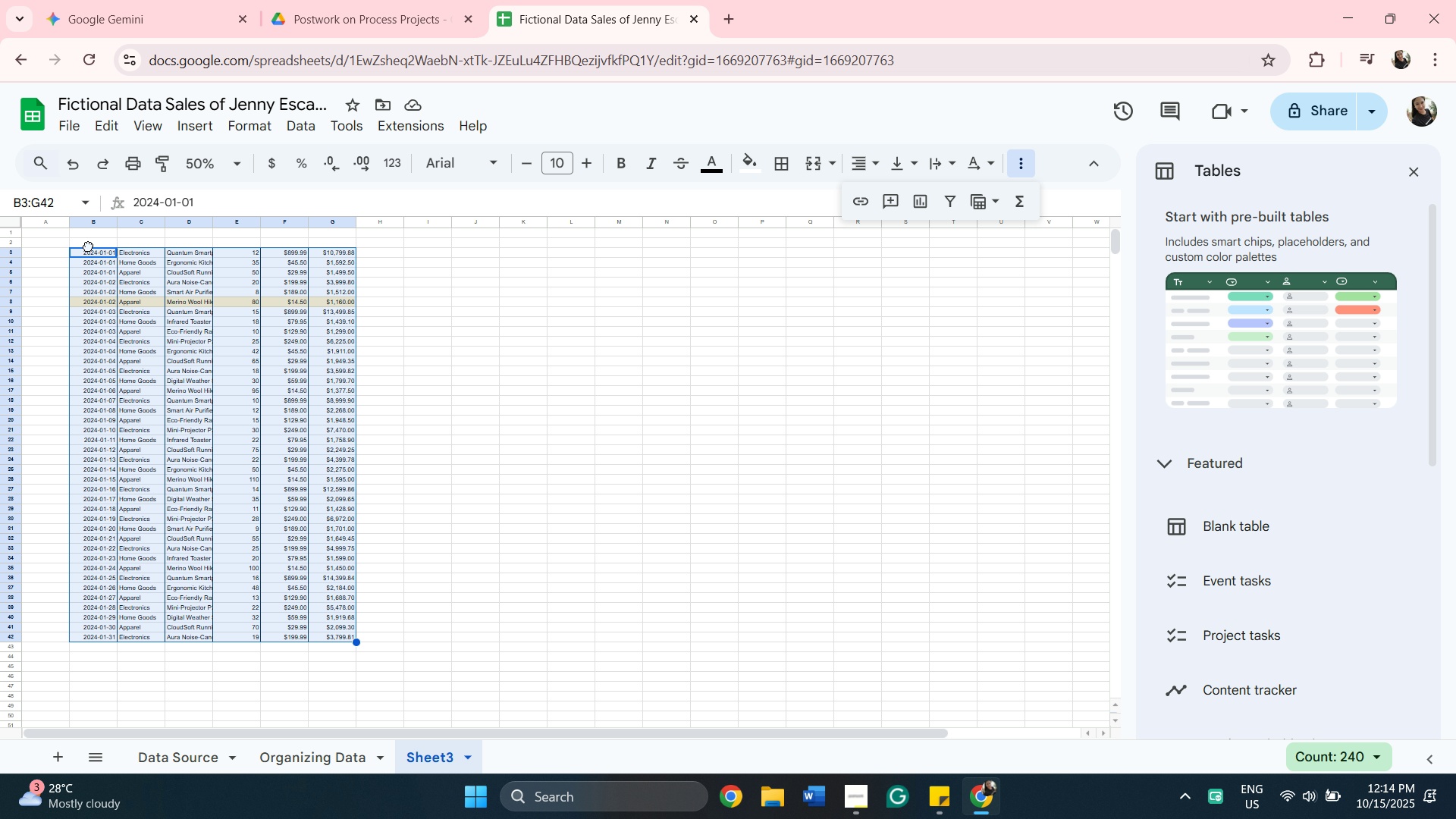 
left_click([88, 246])
 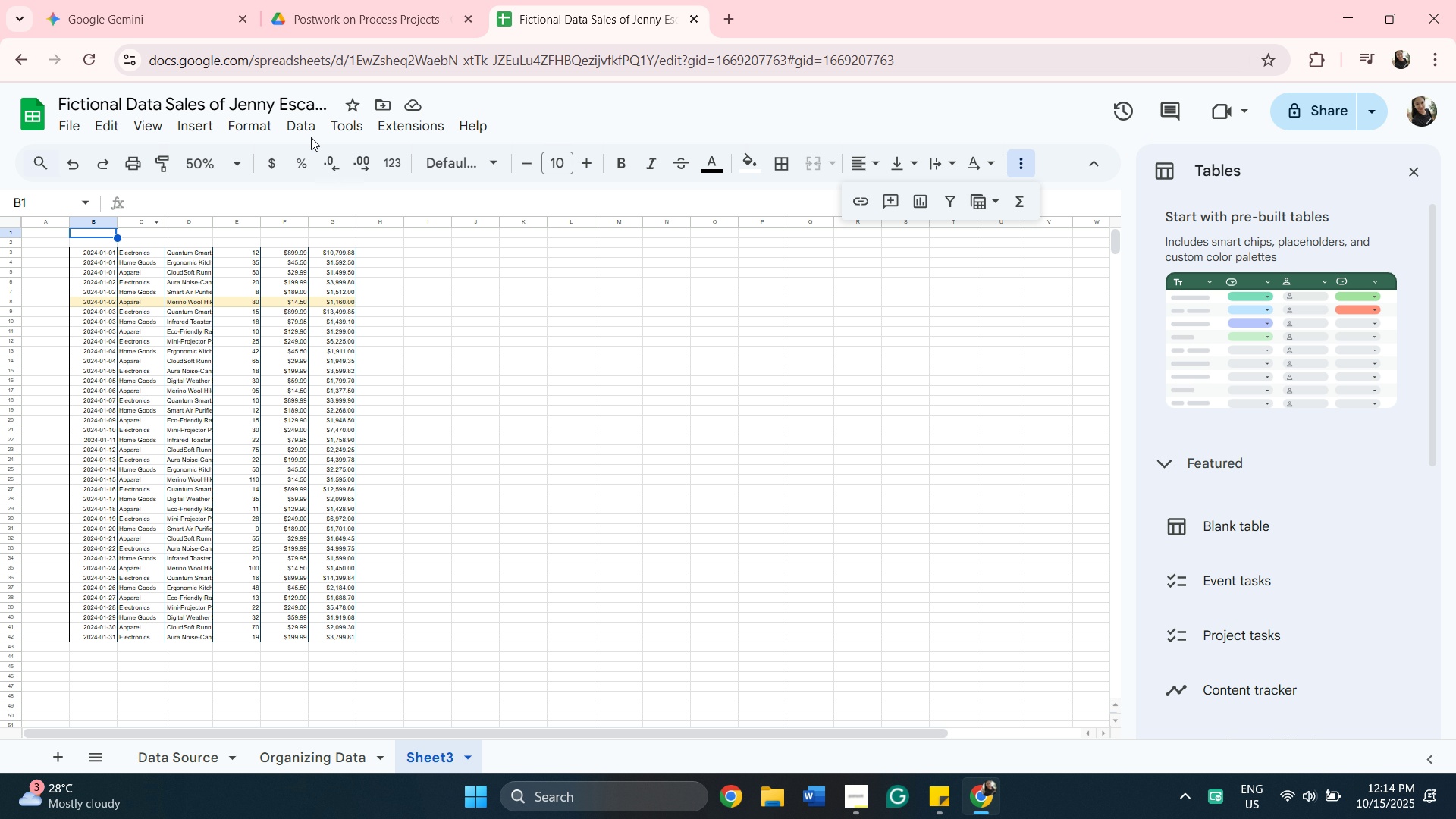 
wait(5.55)
 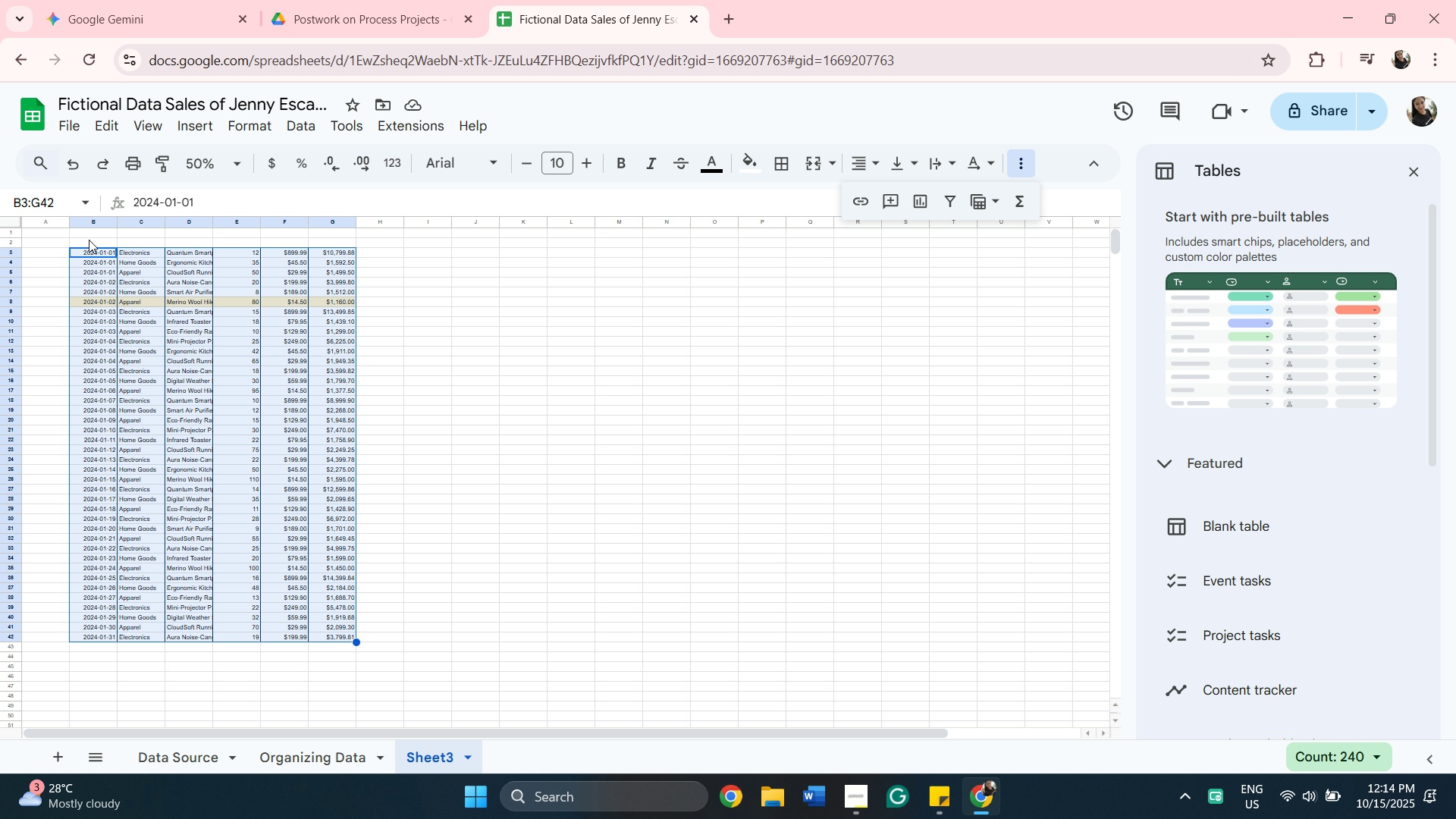 
left_click([243, 167])
 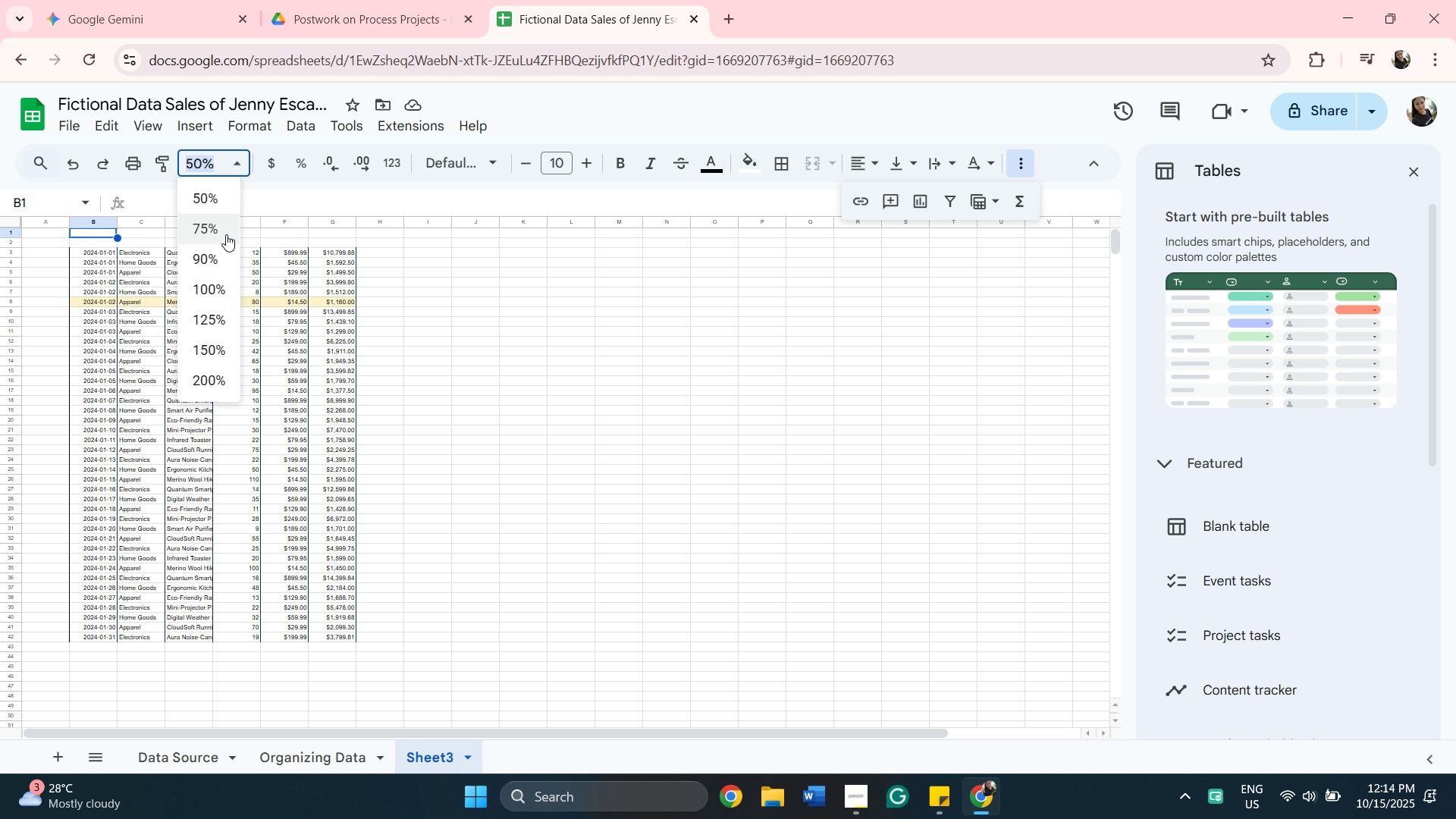 
left_click([226, 234])
 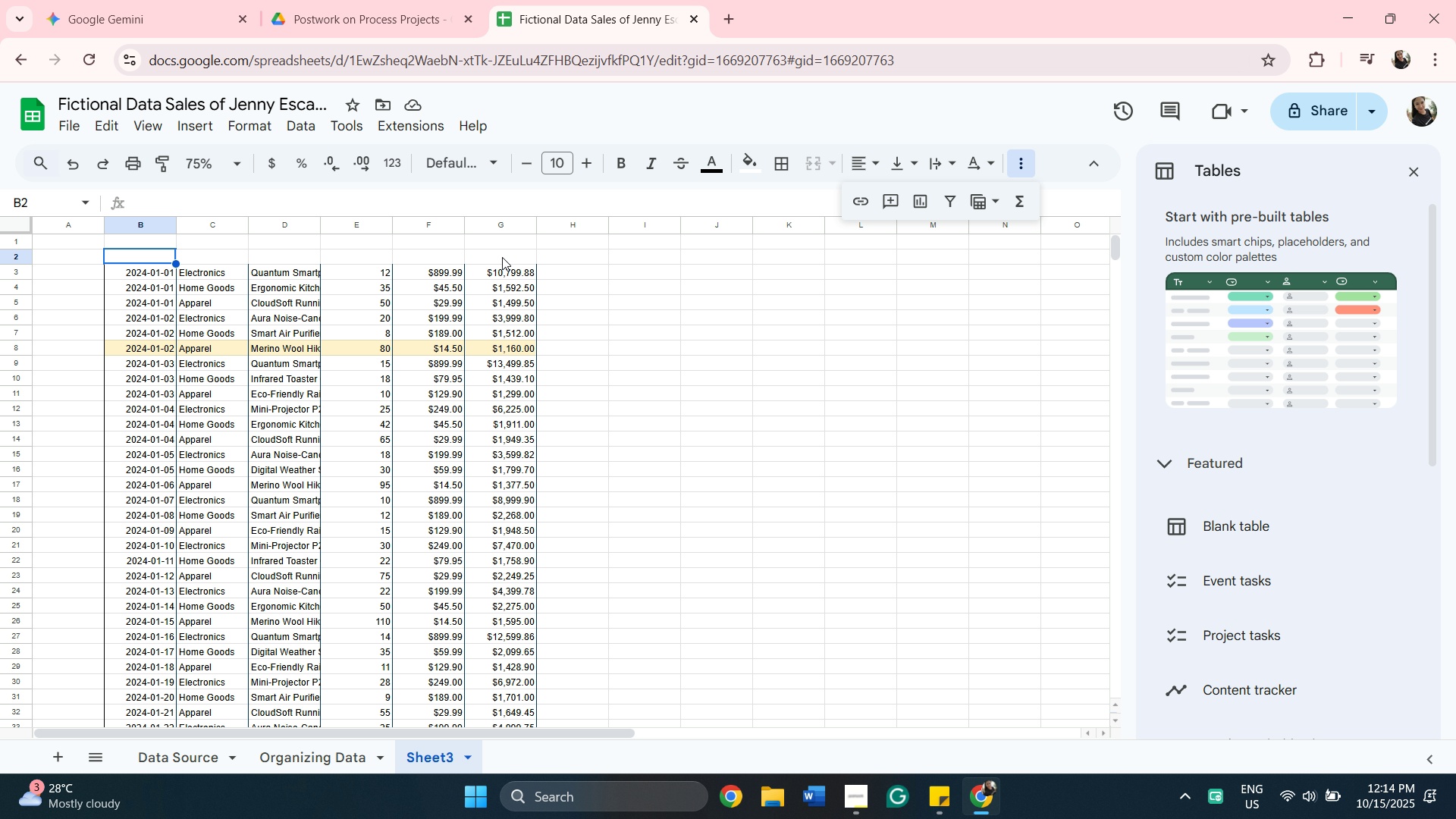 
wait(7.79)
 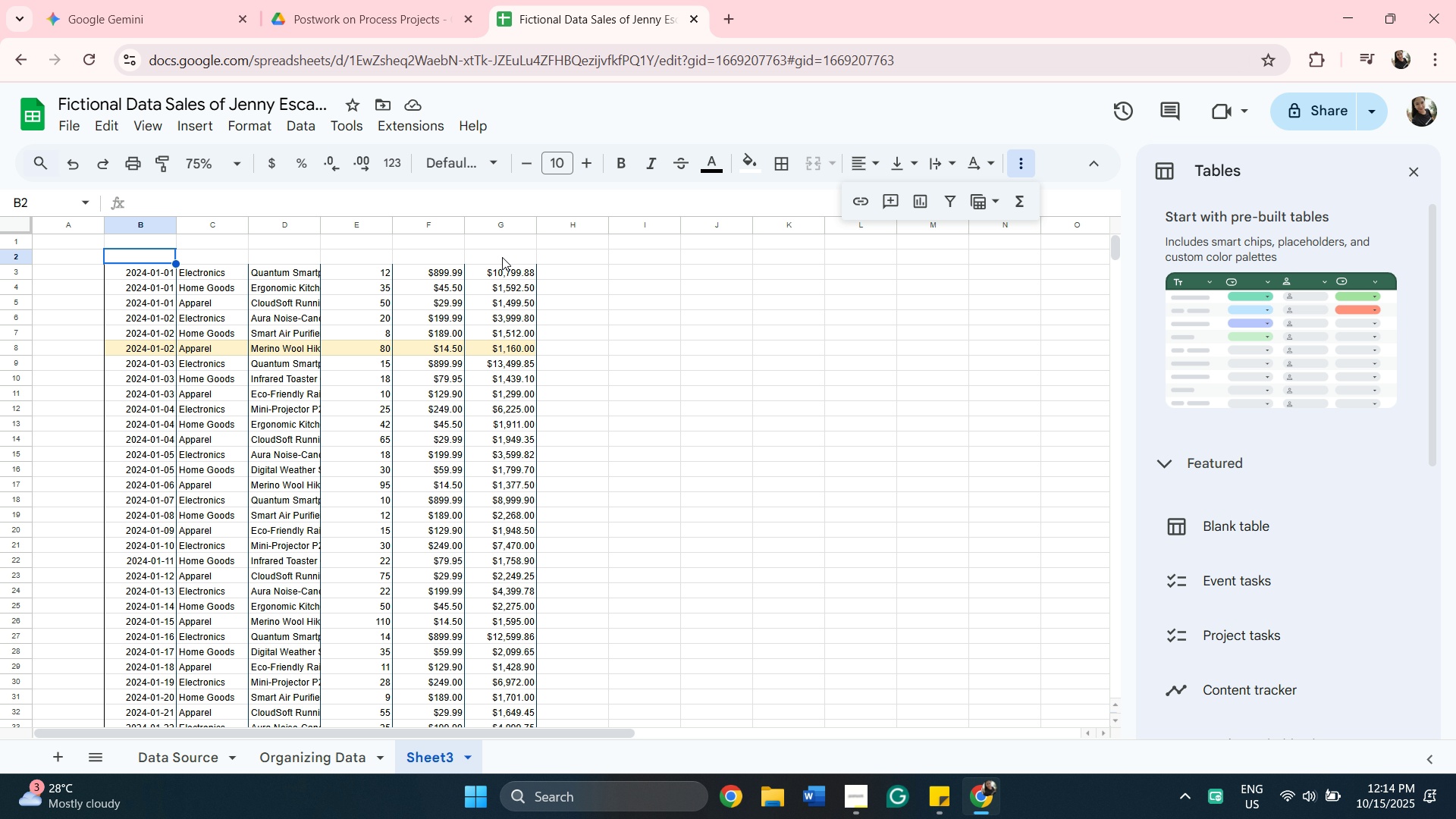 
key(Control+V)
 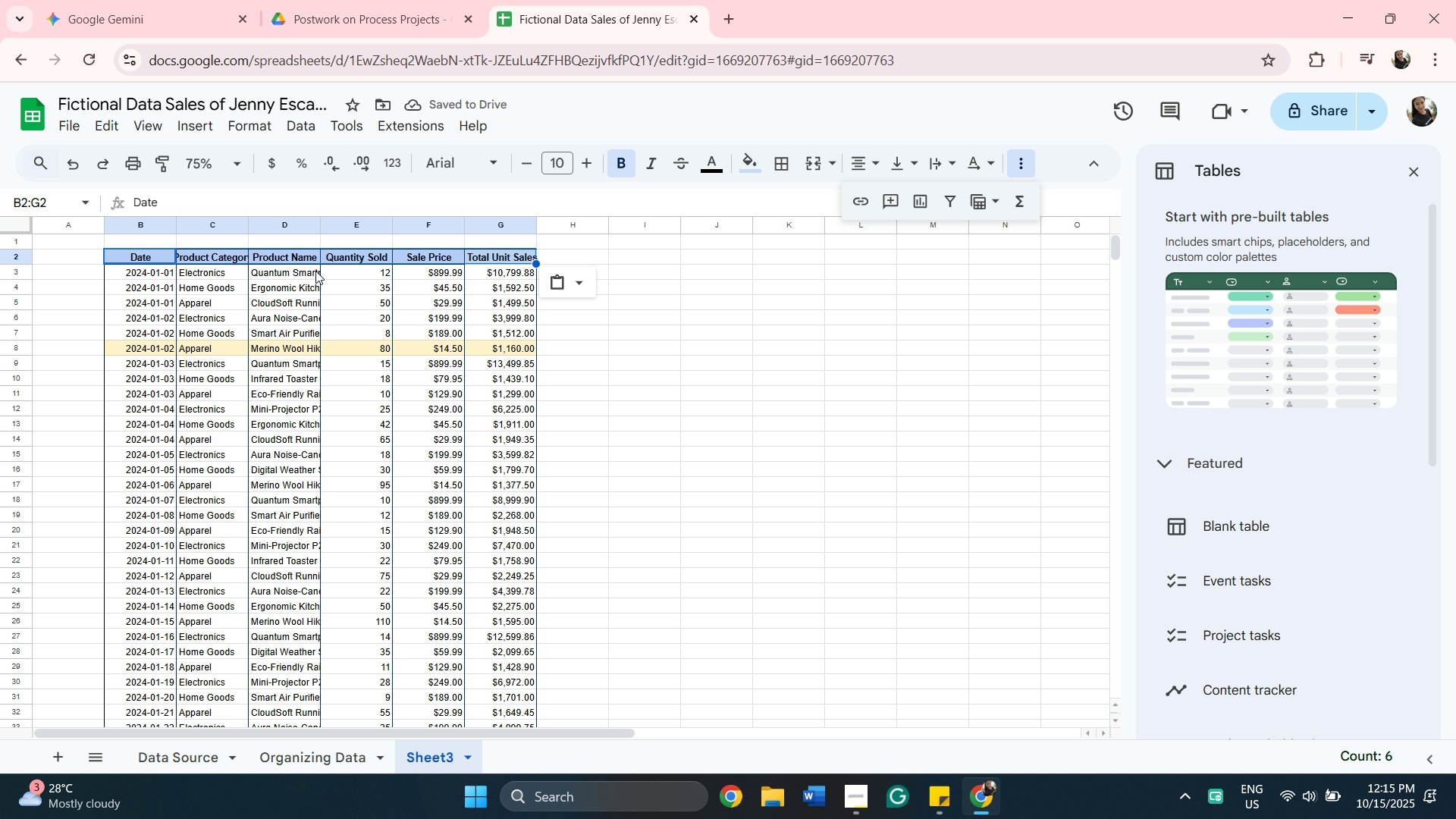 
scroll: coordinate [151, 337], scroll_direction: up, amount: 9.0
 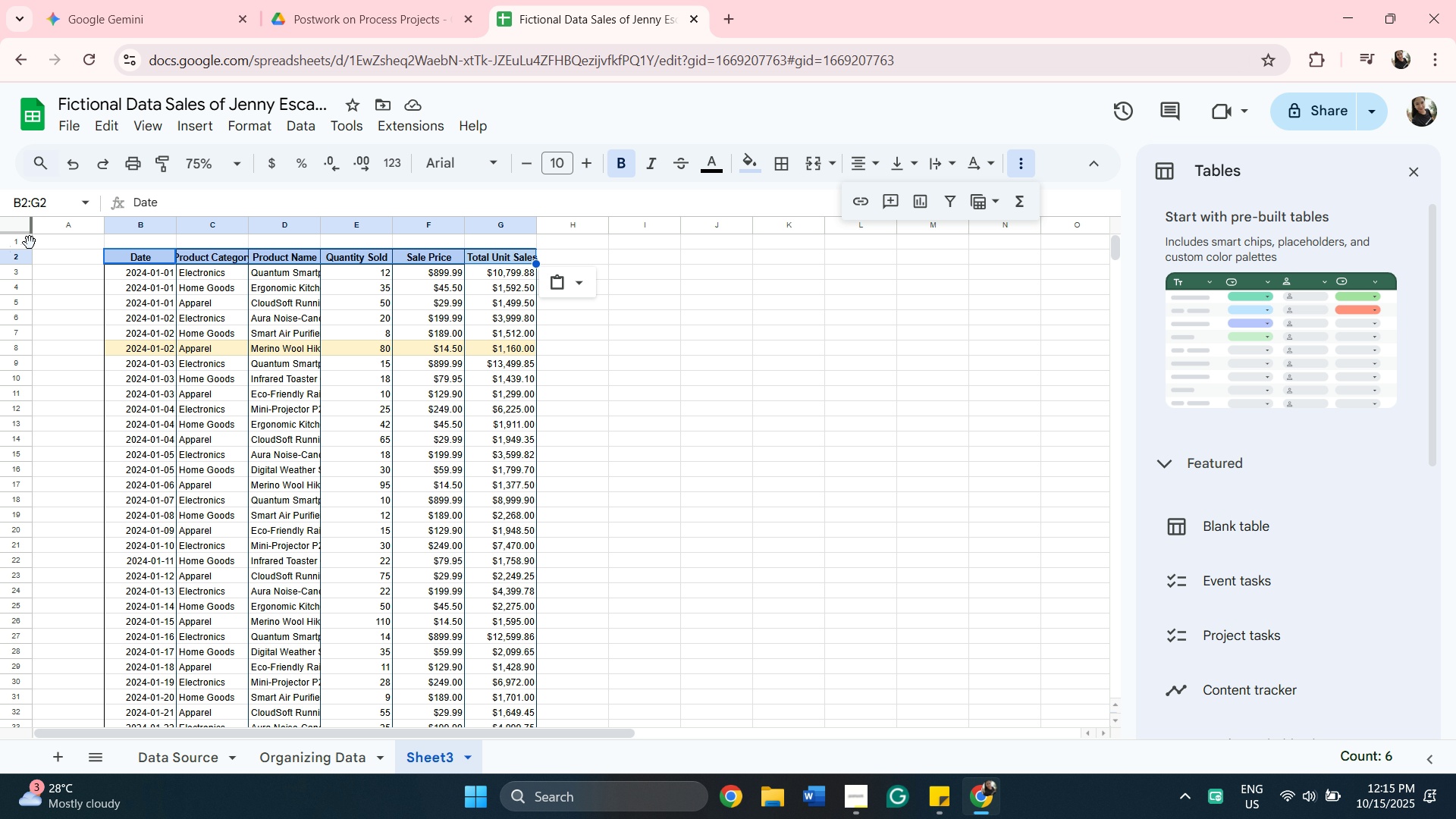 
left_click([24, 243])
 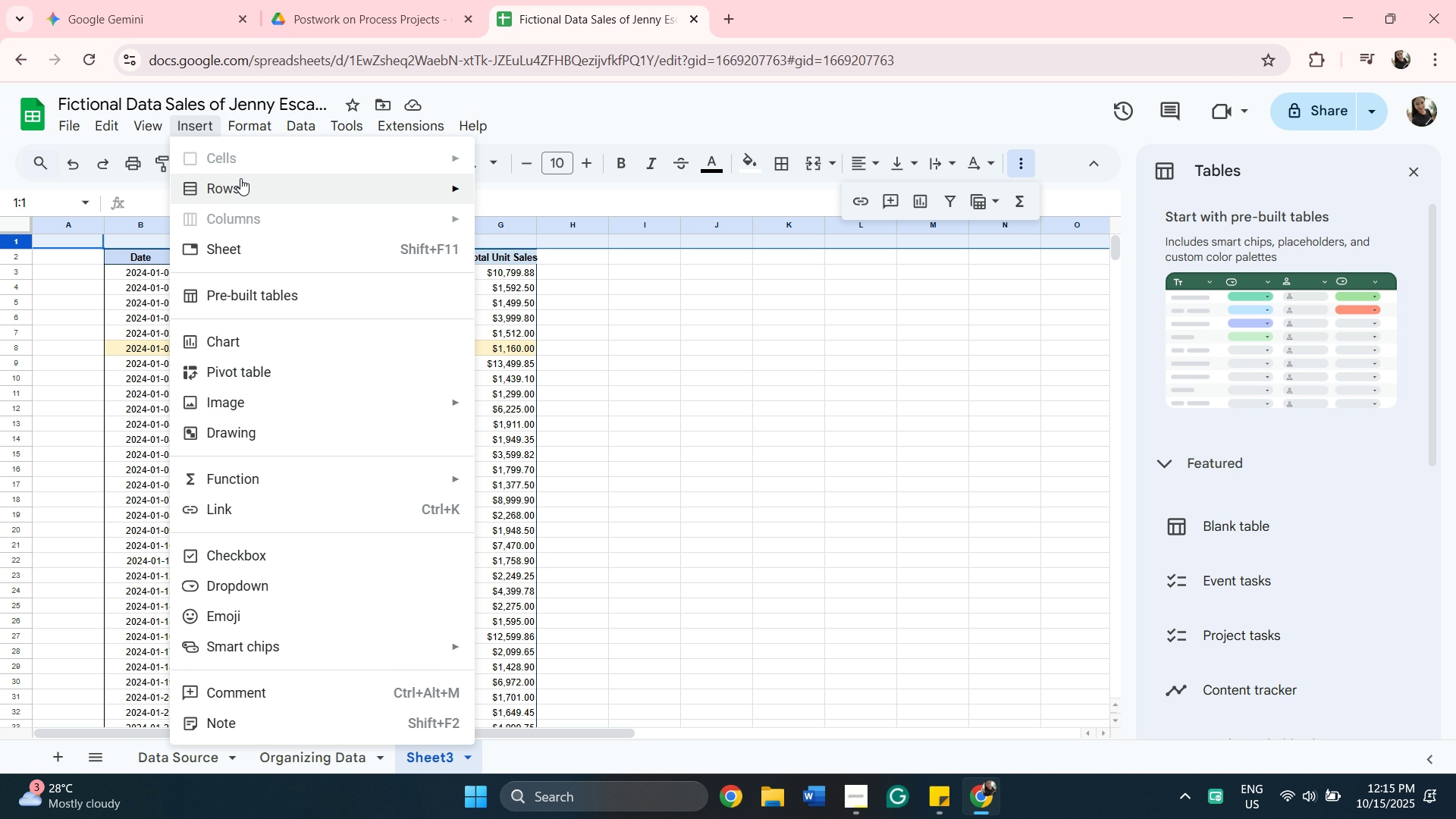 
mouse_move([478, 210])
 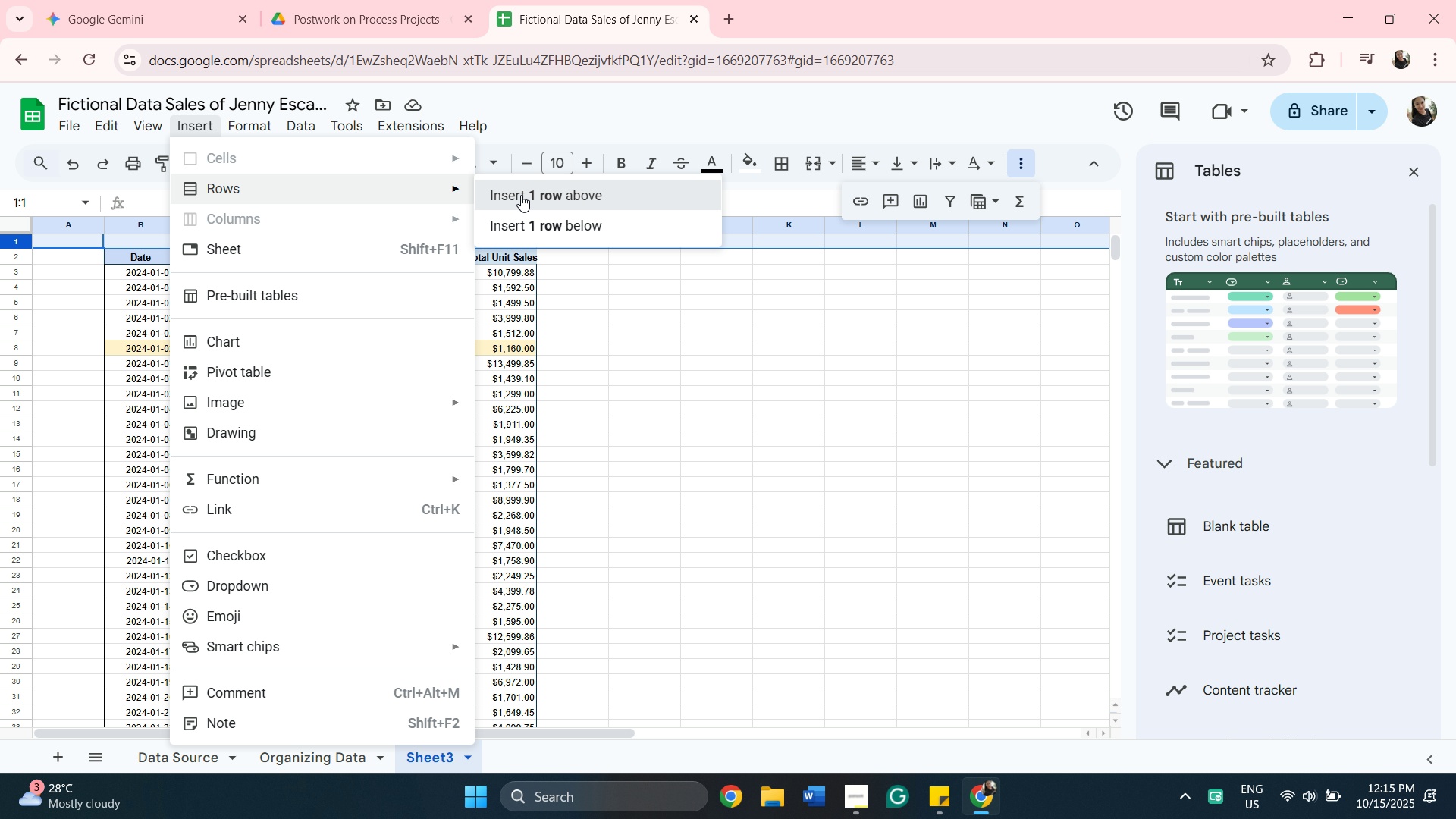 
left_click([521, 195])
 